 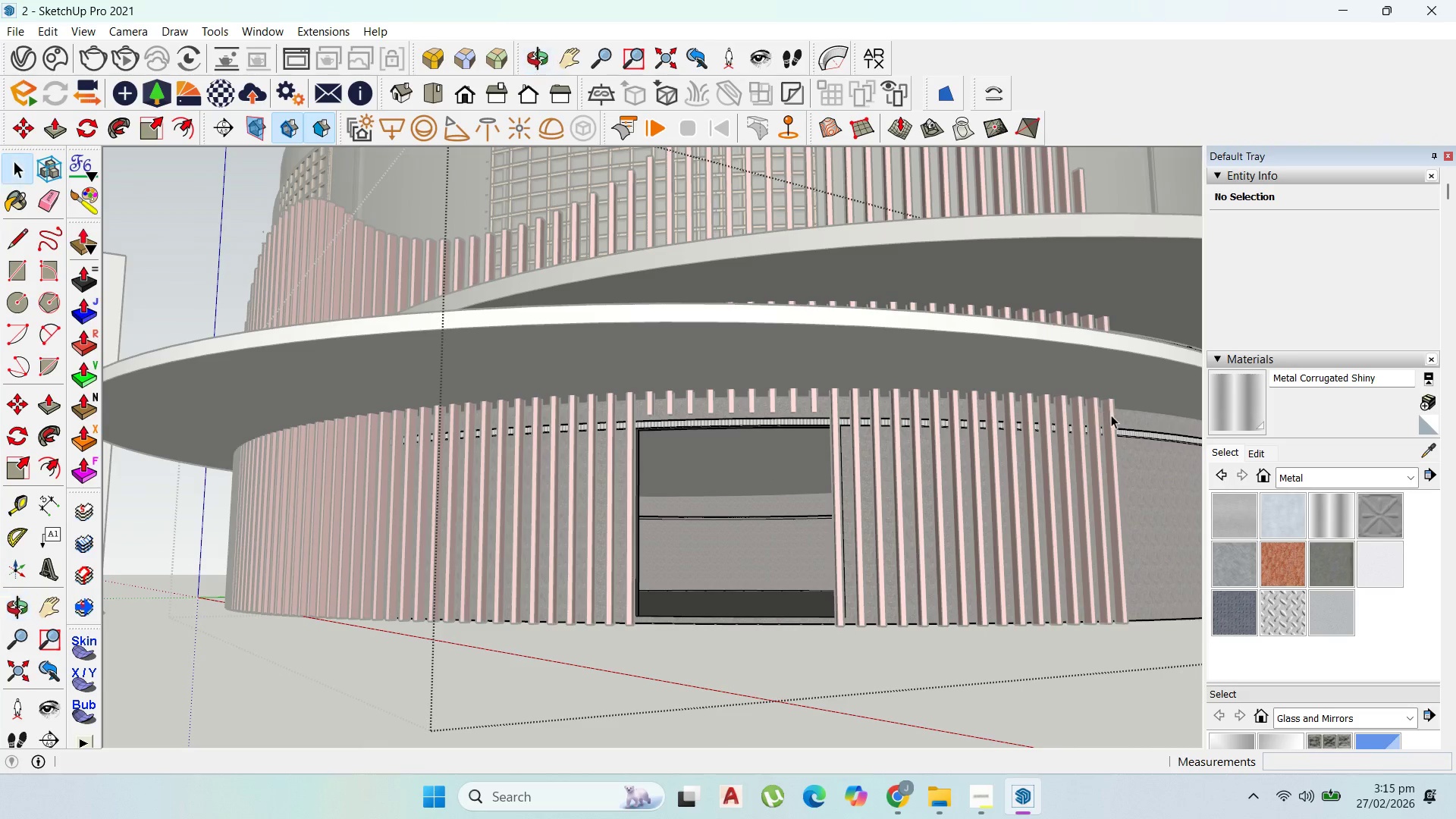 
double_click([1152, 466])
 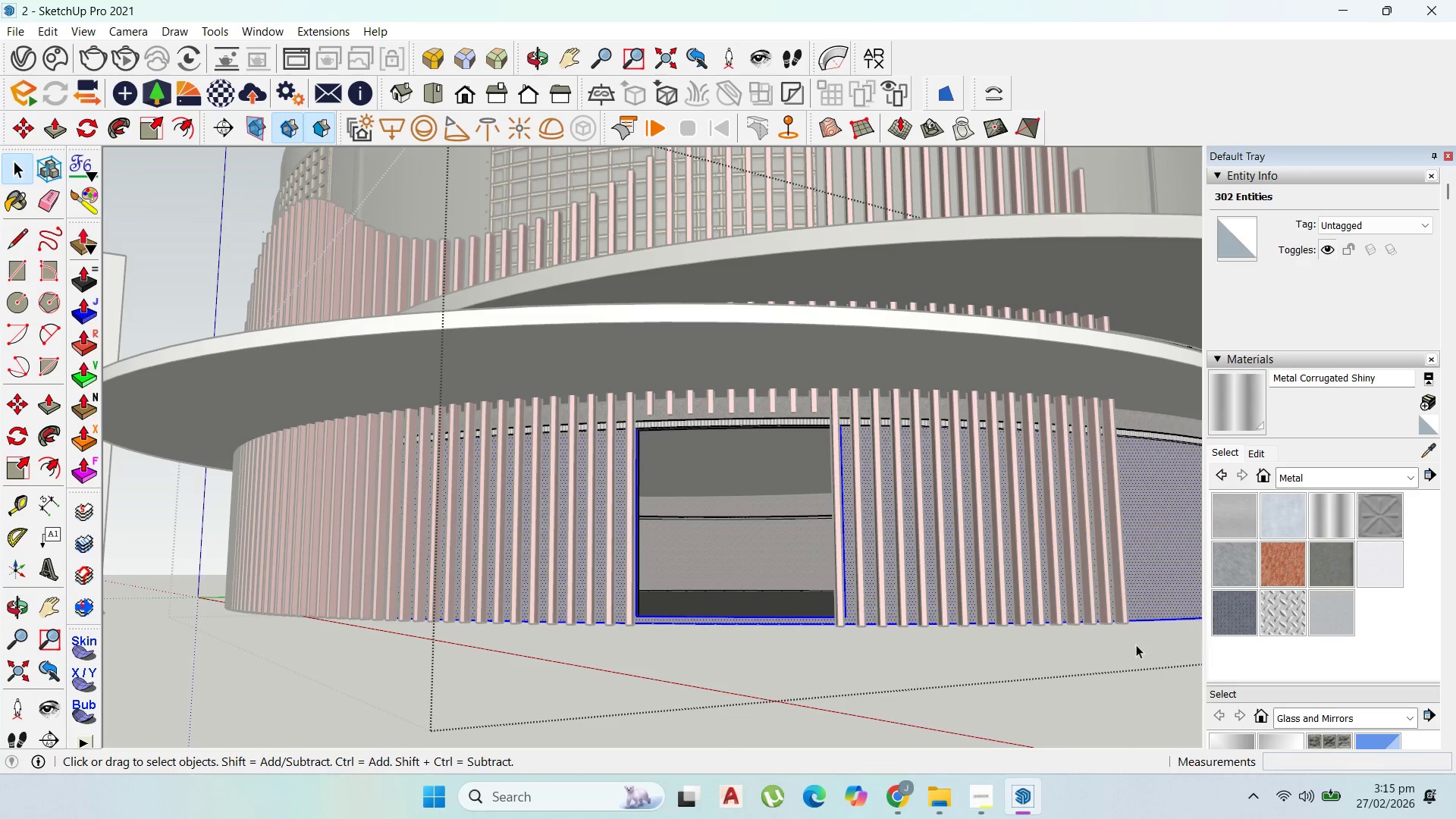 
wait(5.22)
 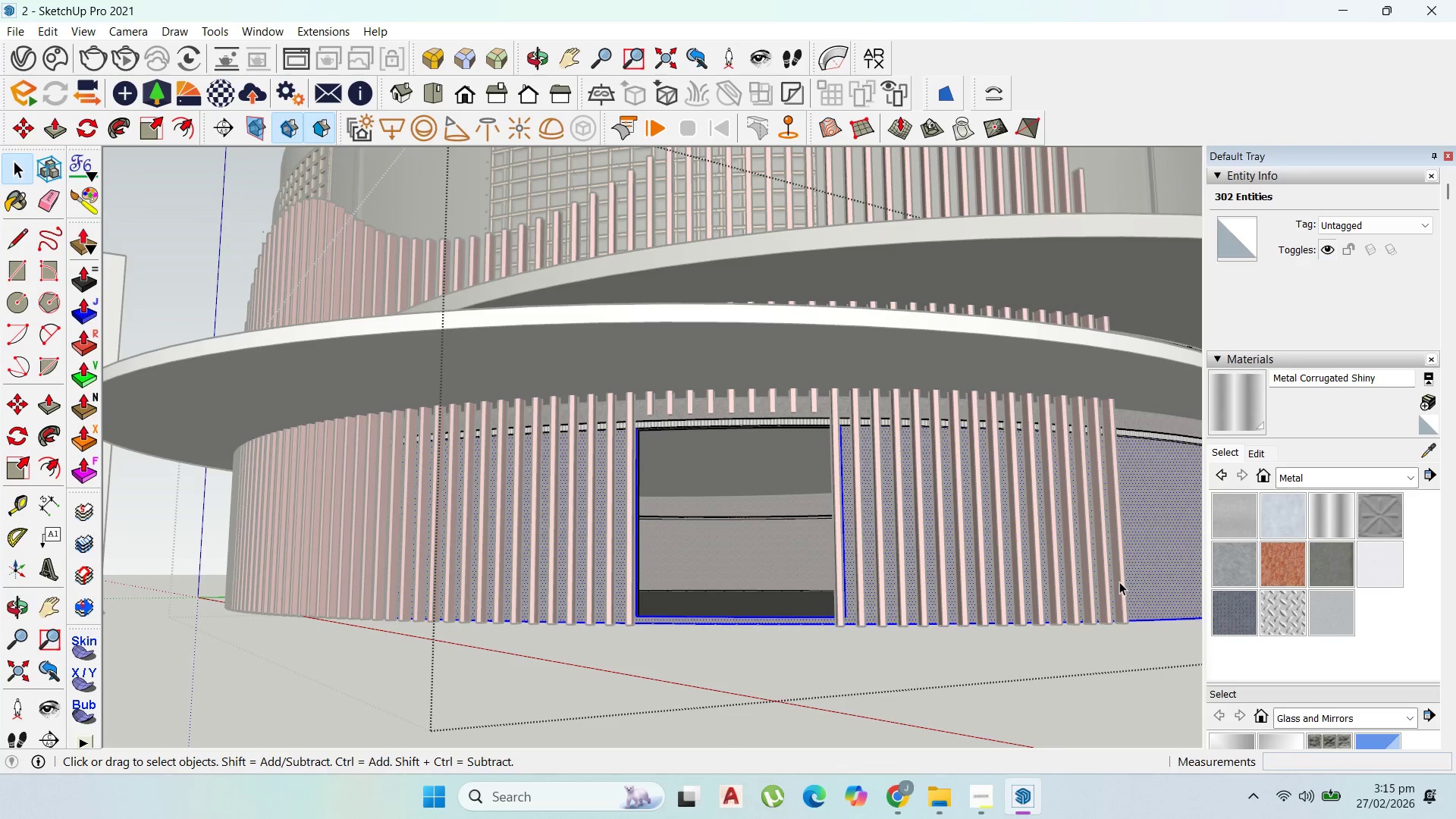 
key(Escape)
 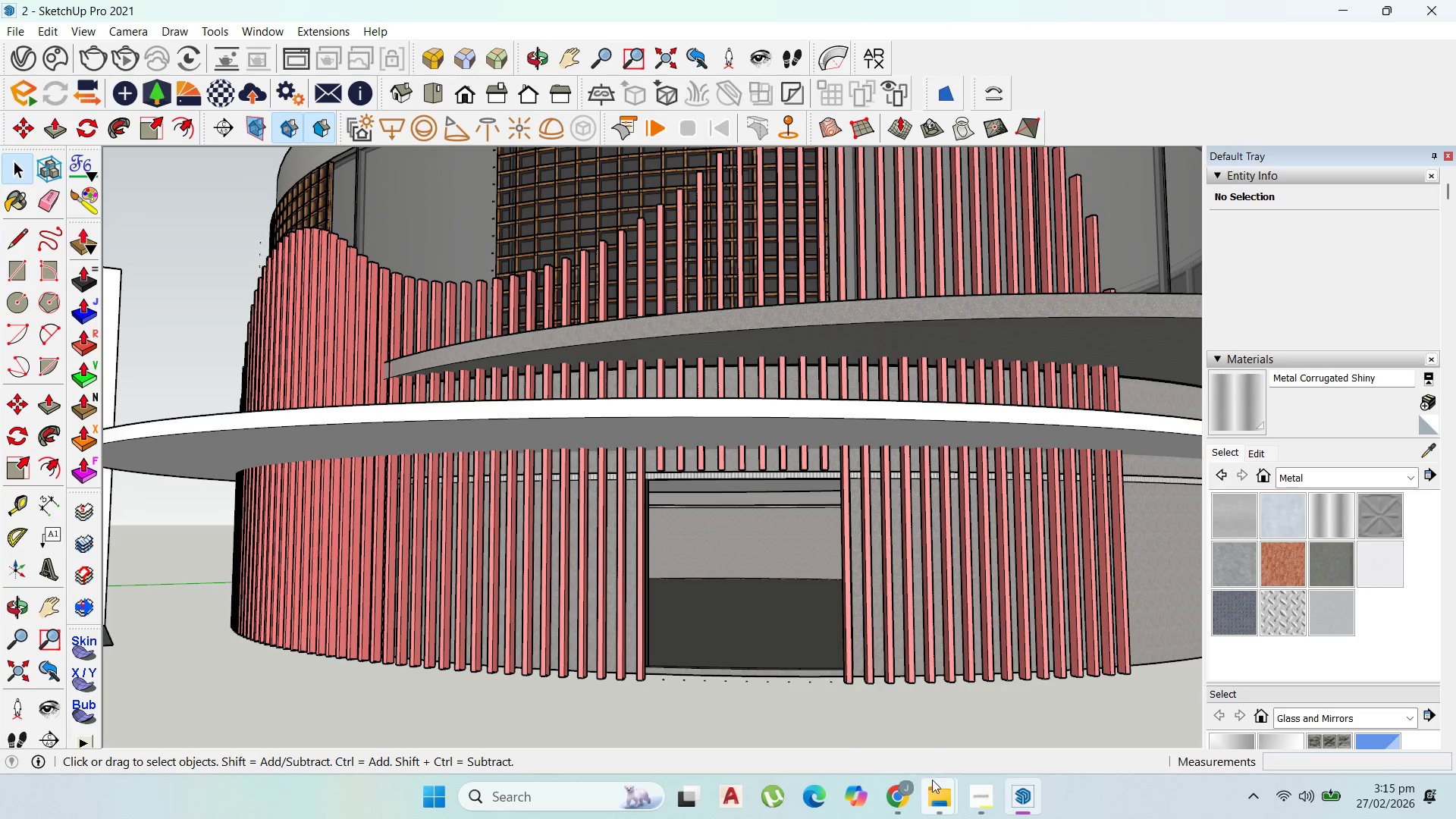 
left_click([895, 725])
 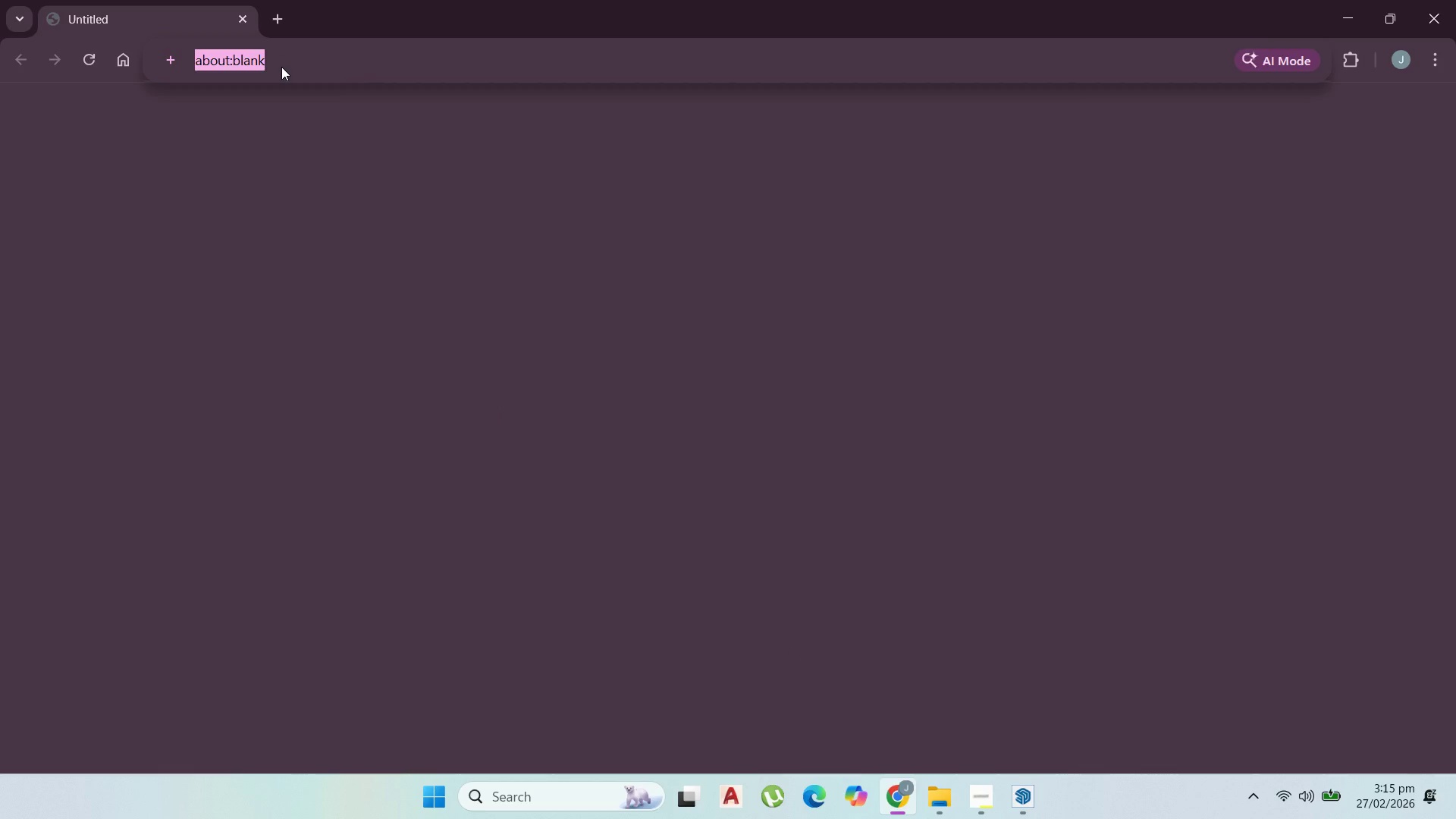 
type(3d)
 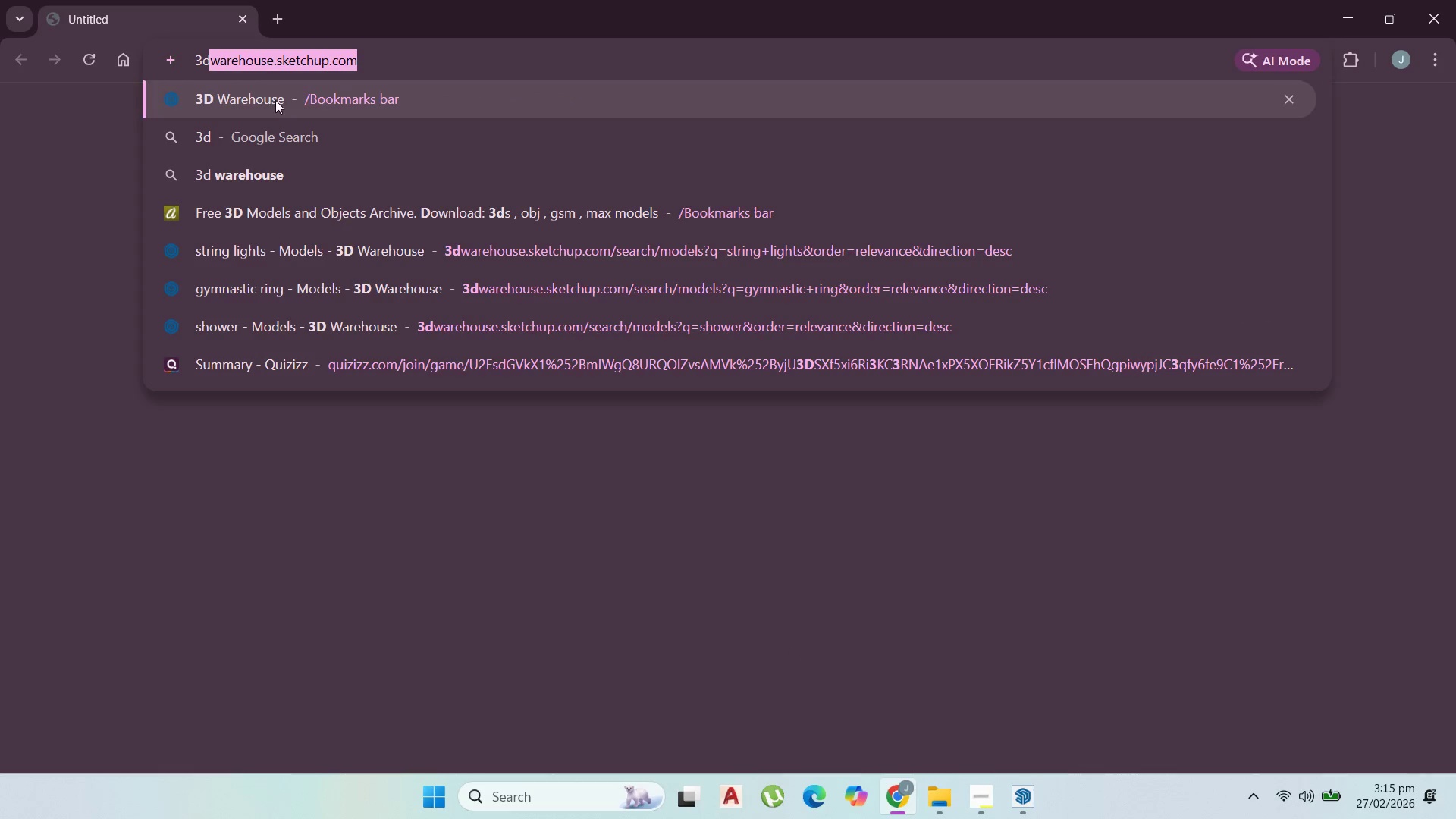 
left_click([275, 101])
 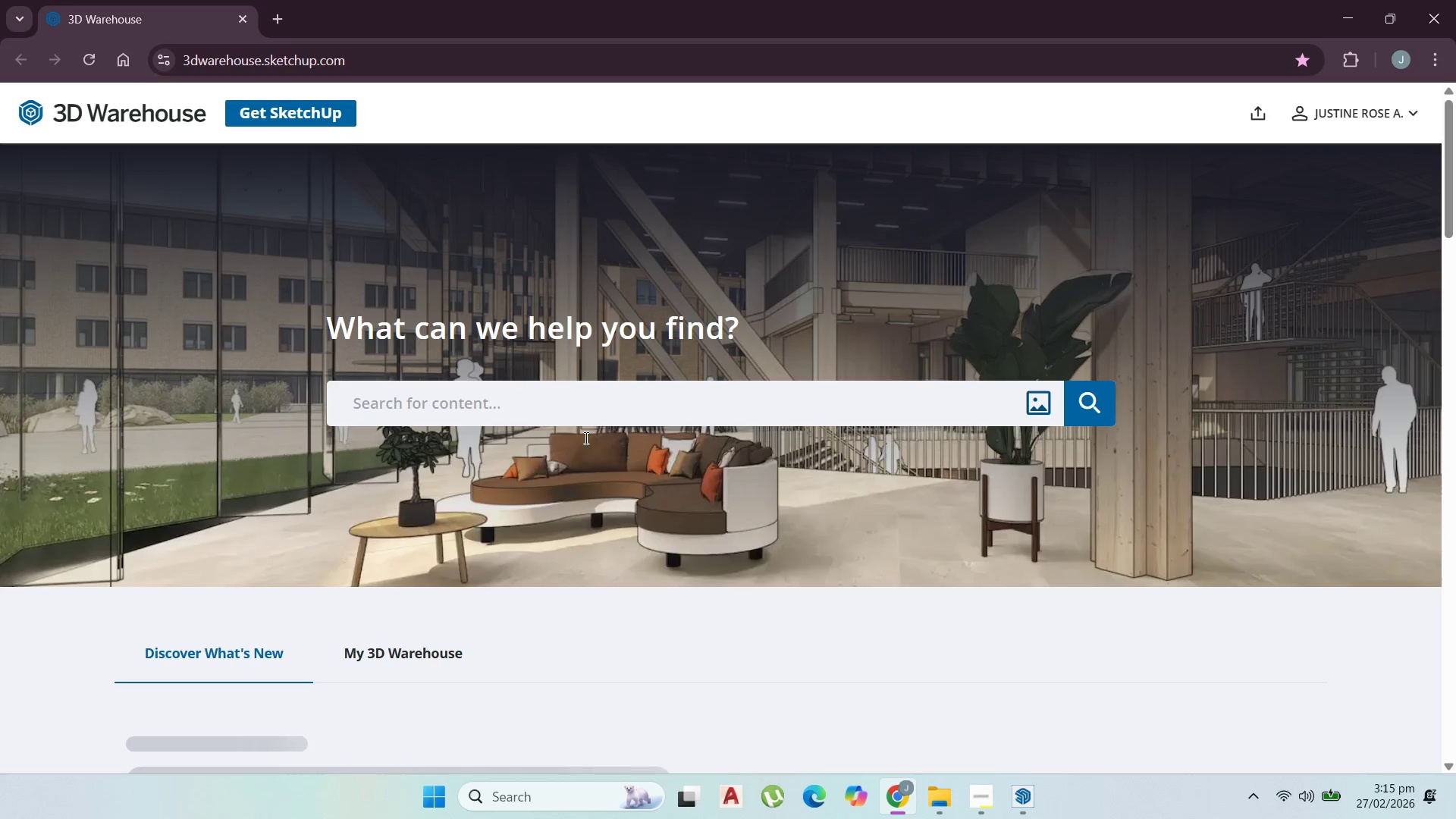 
left_click([582, 387])
 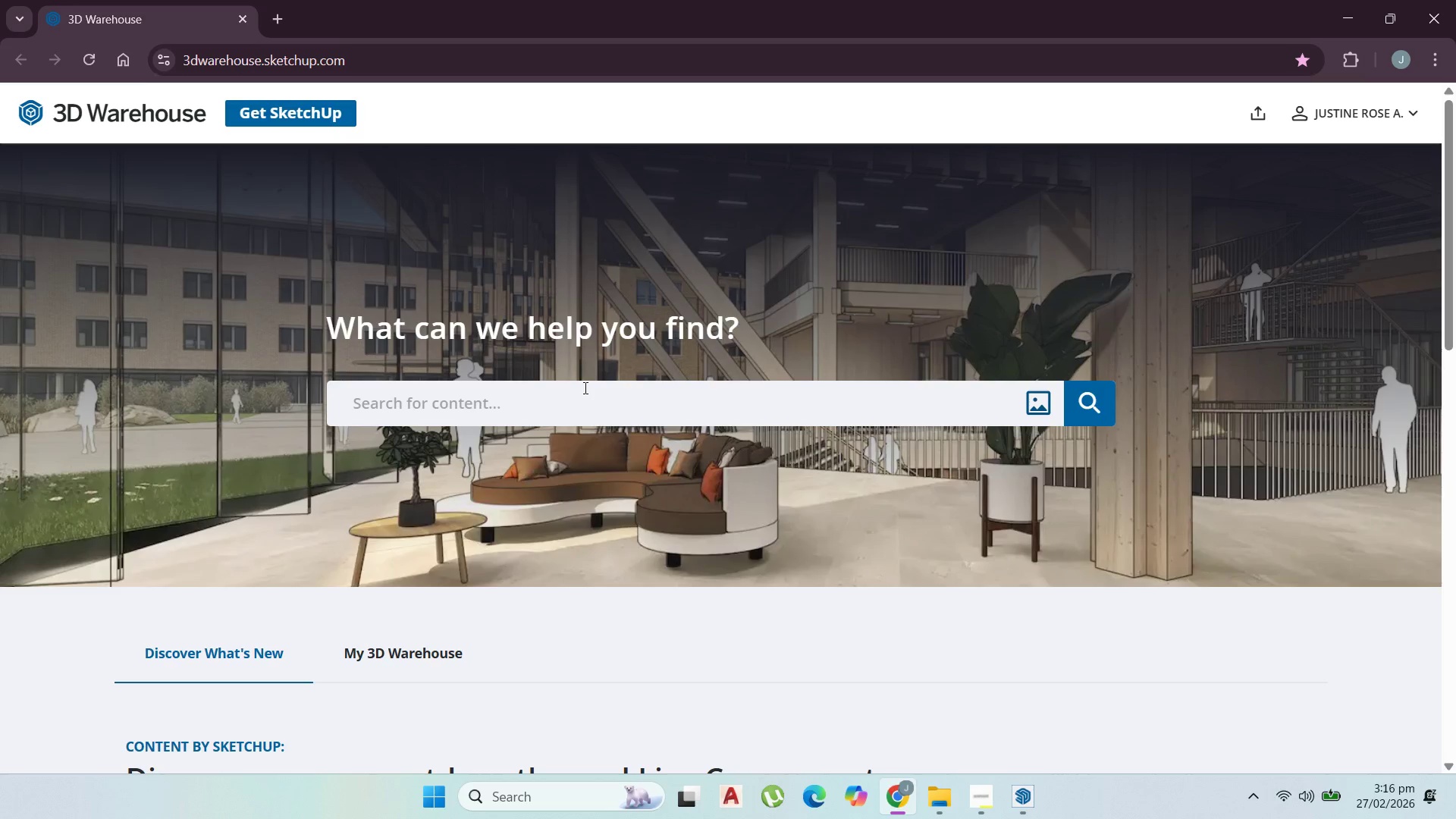 
type(stee)
key(Backspace)
key(Backspace)
key(Backspace)
key(Backspace)
key(Backspace)
type(door glass)
 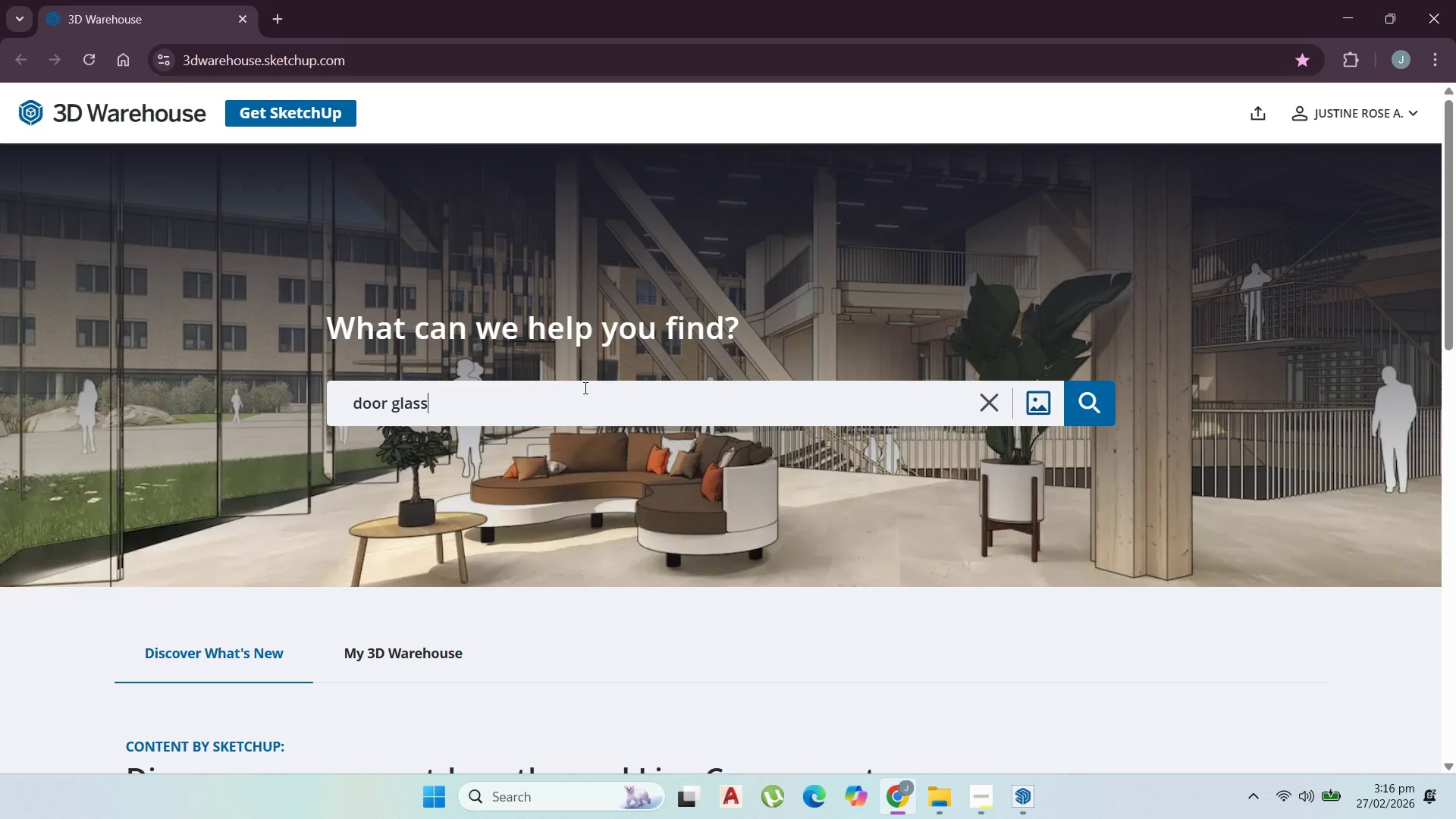 
key(Enter)
 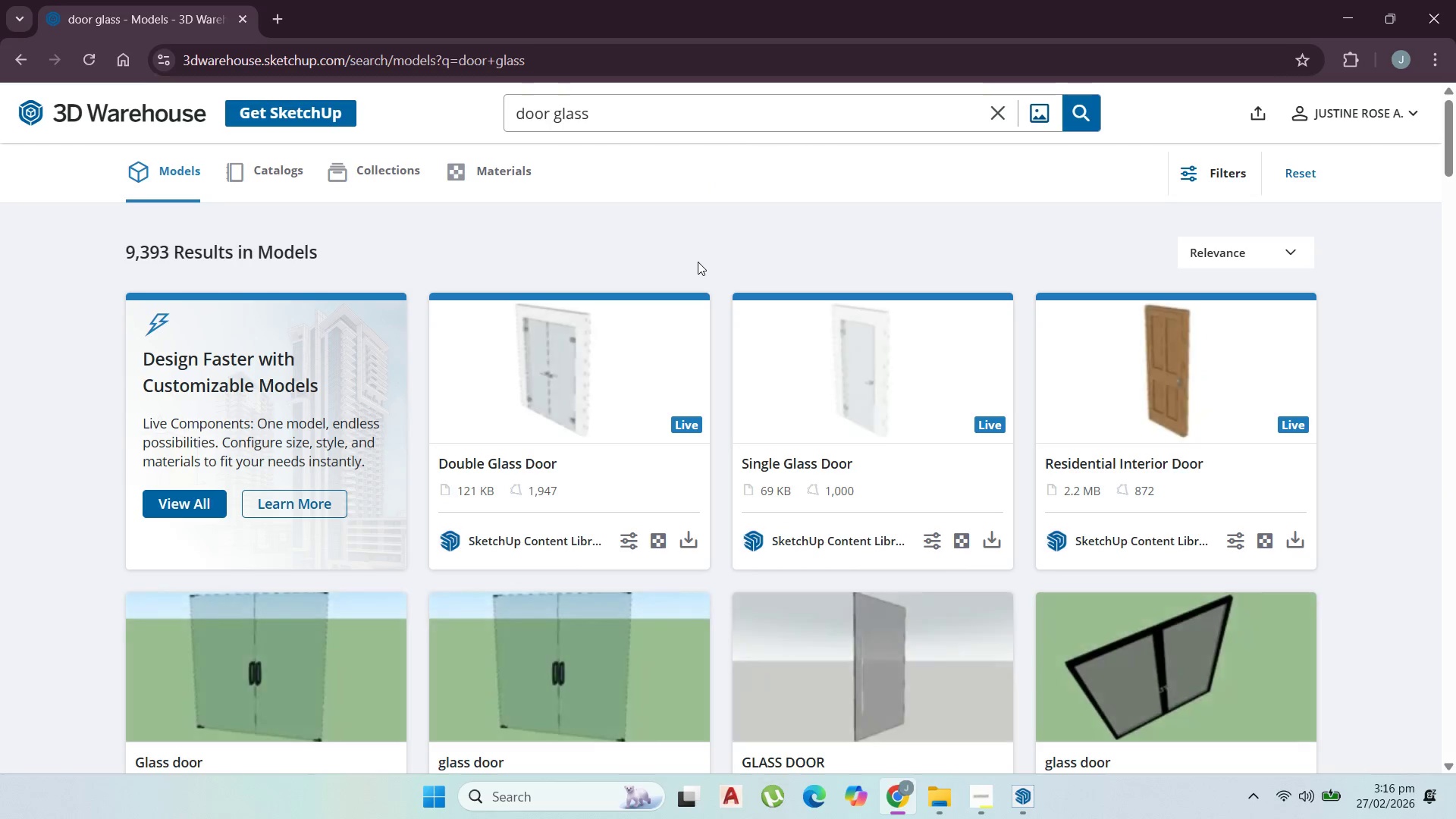 
scroll: coordinate [697, 613], scroll_direction: down, amount: 17.0
 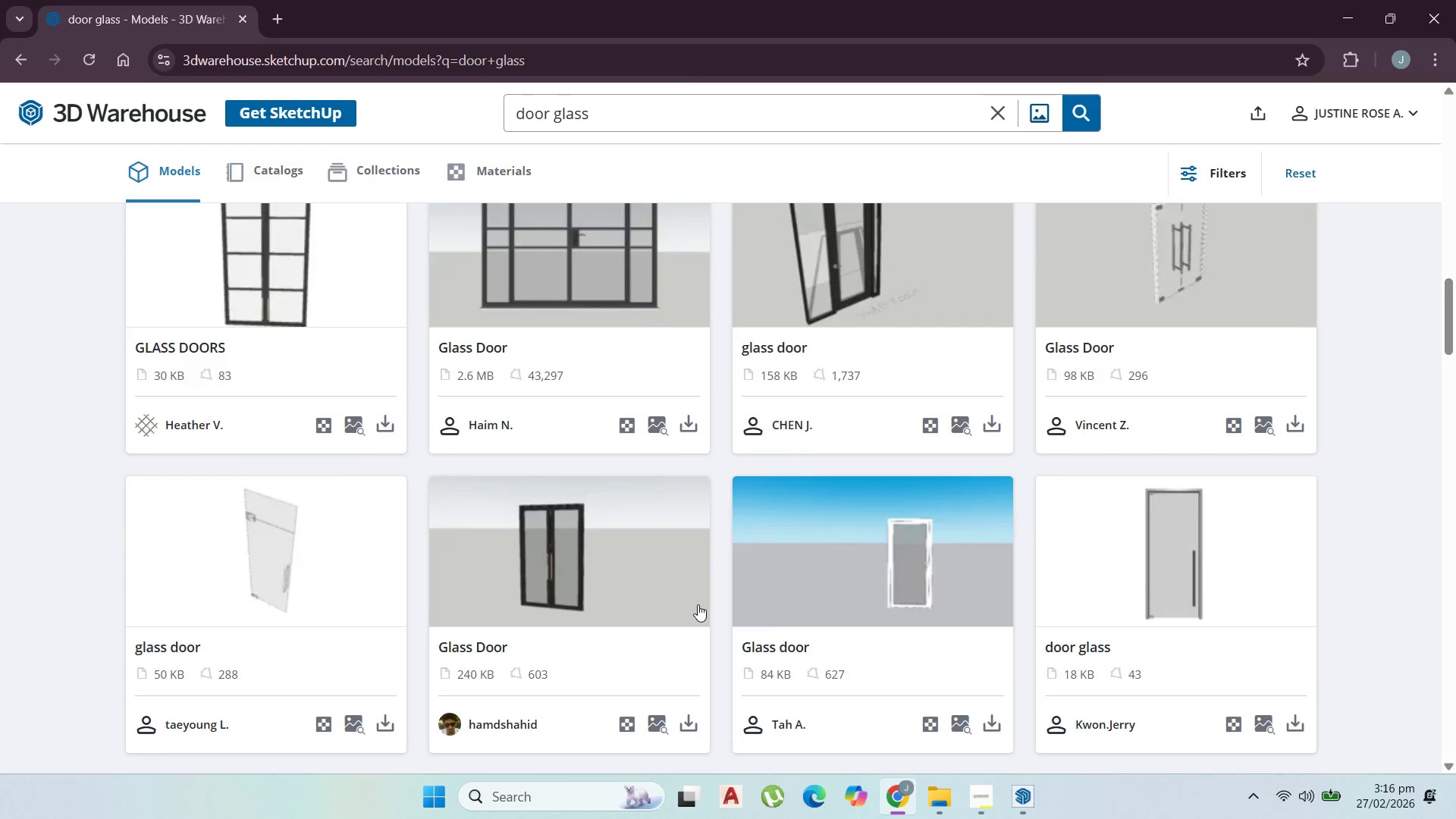 
scroll: coordinate [800, 550], scroll_direction: down, amount: 11.0
 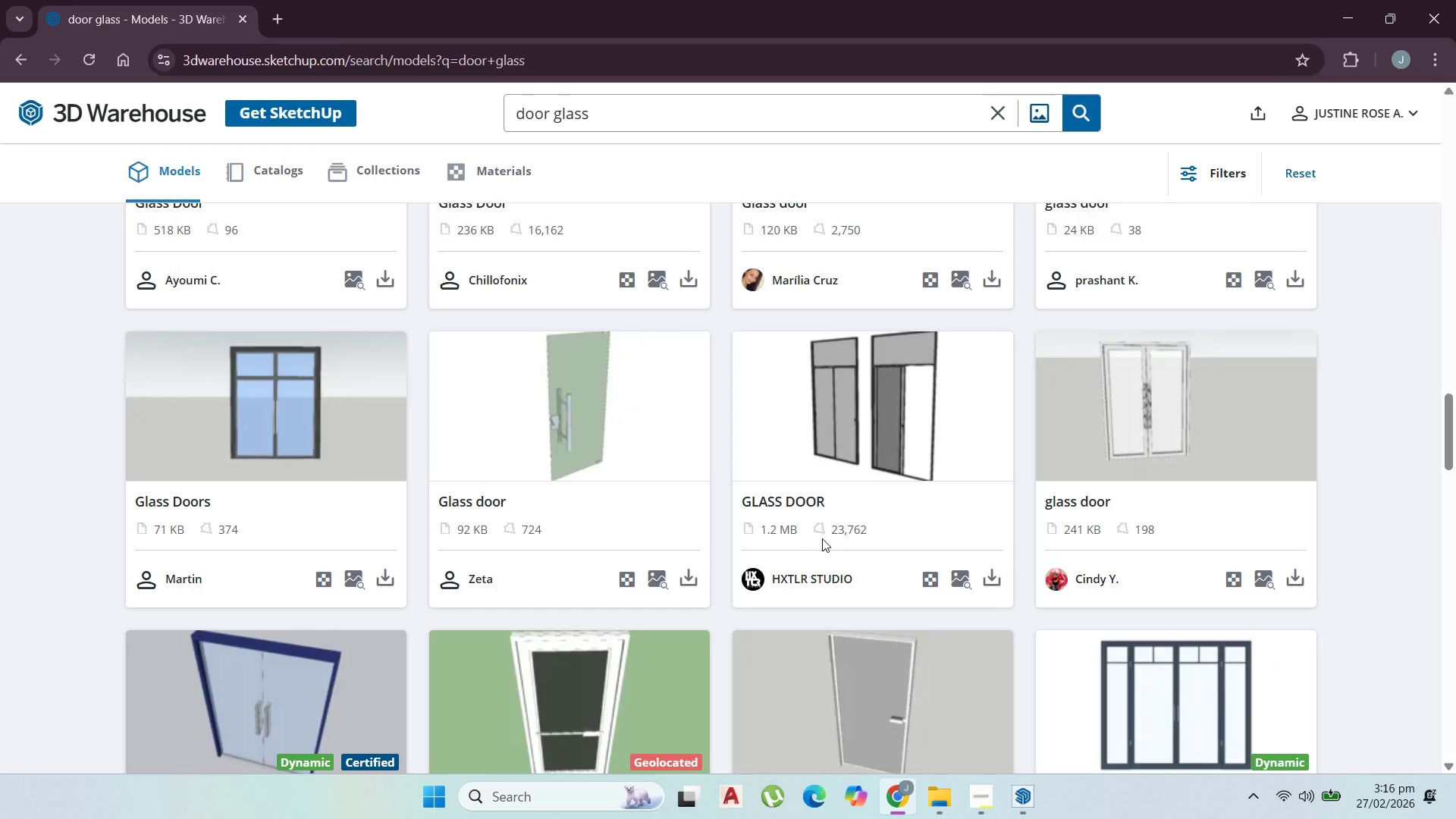 
wait(5.99)
 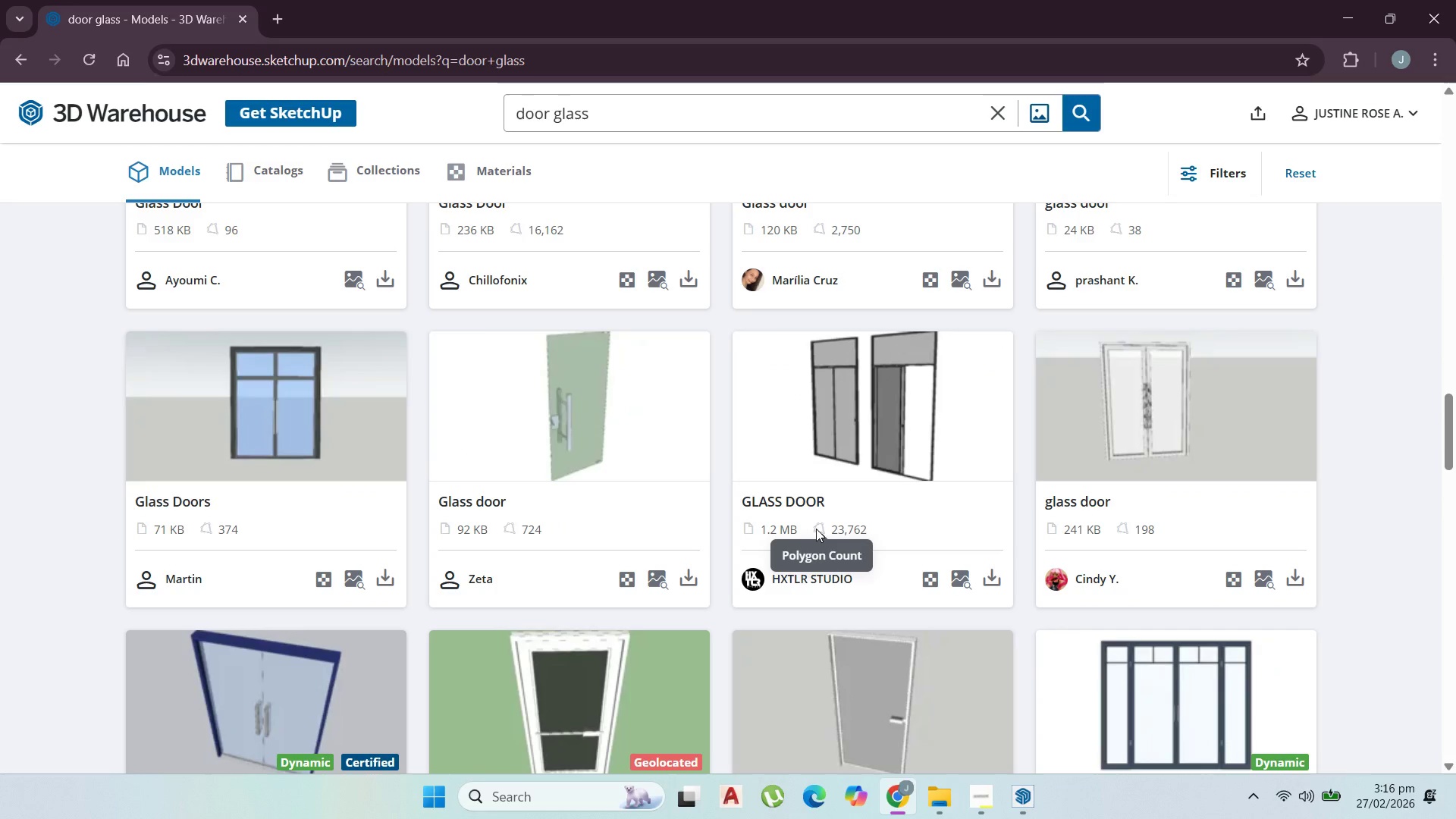 
scroll: coordinate [853, 532], scroll_direction: down, amount: 18.0
 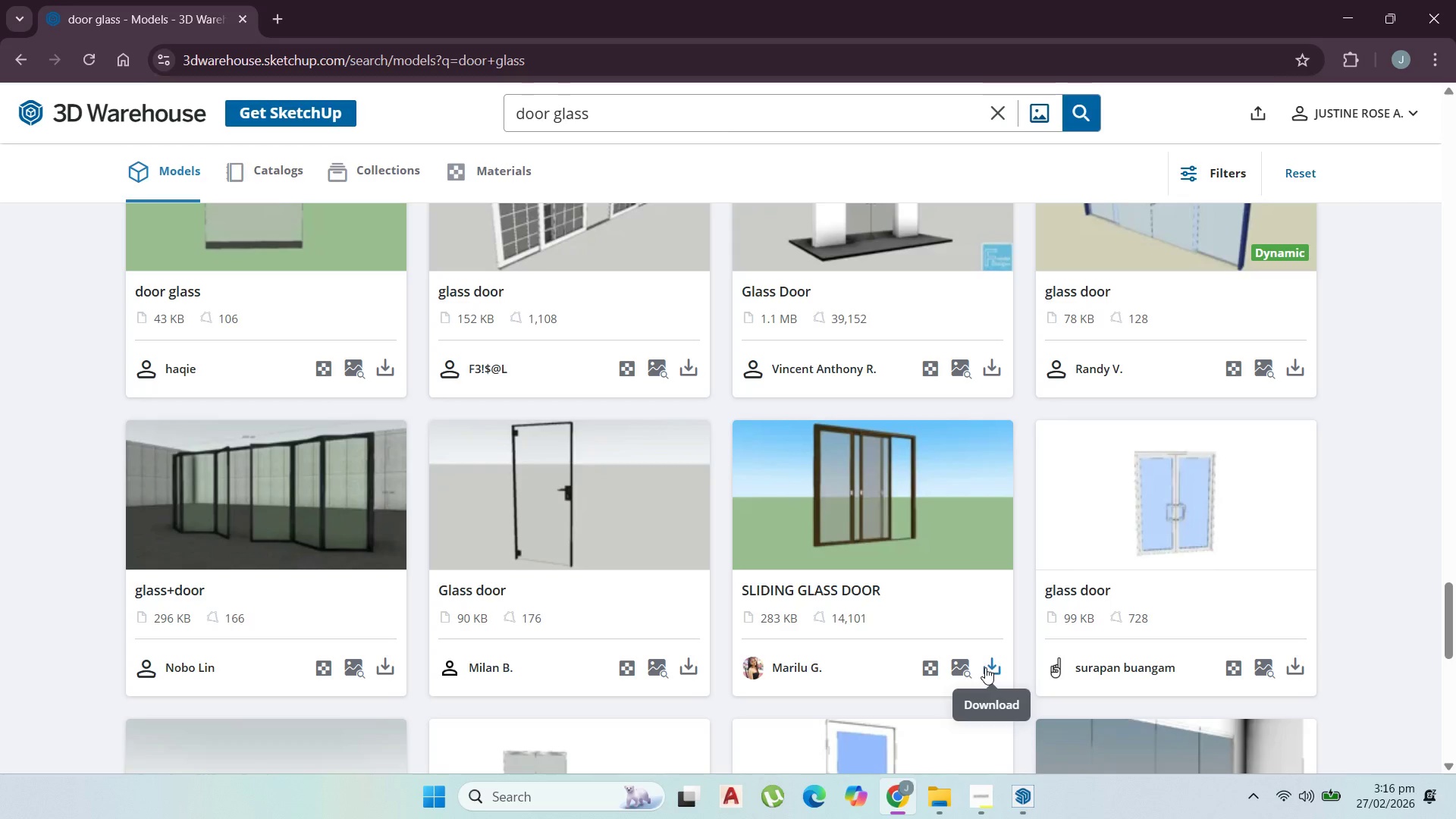 
scroll: coordinate [991, 618], scroll_direction: down, amount: 4.0
 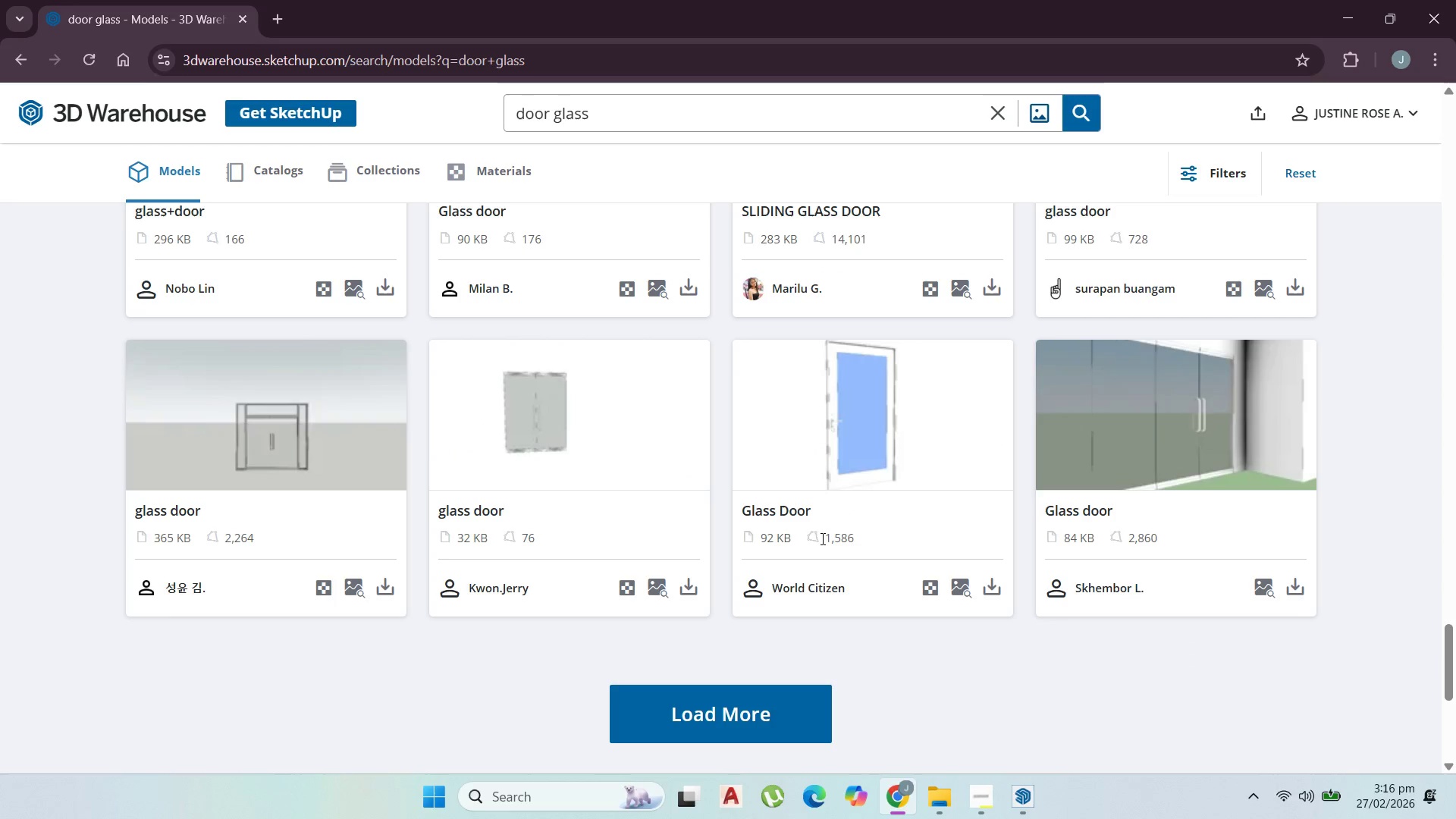 
scroll: coordinate [671, 538], scroll_direction: up, amount: 5.0
 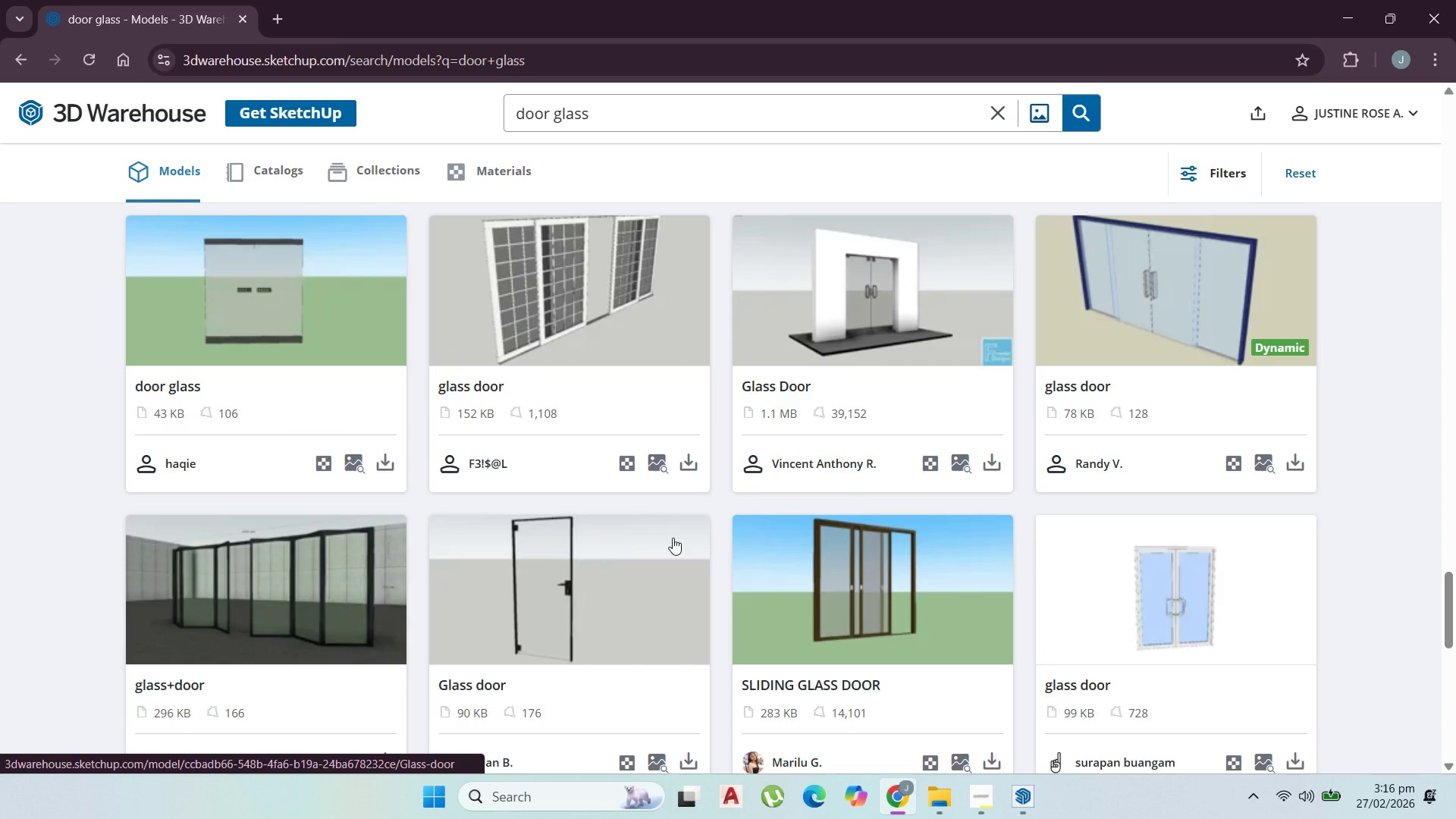 
scroll: coordinate [673, 538], scroll_direction: down, amount: 1.0
 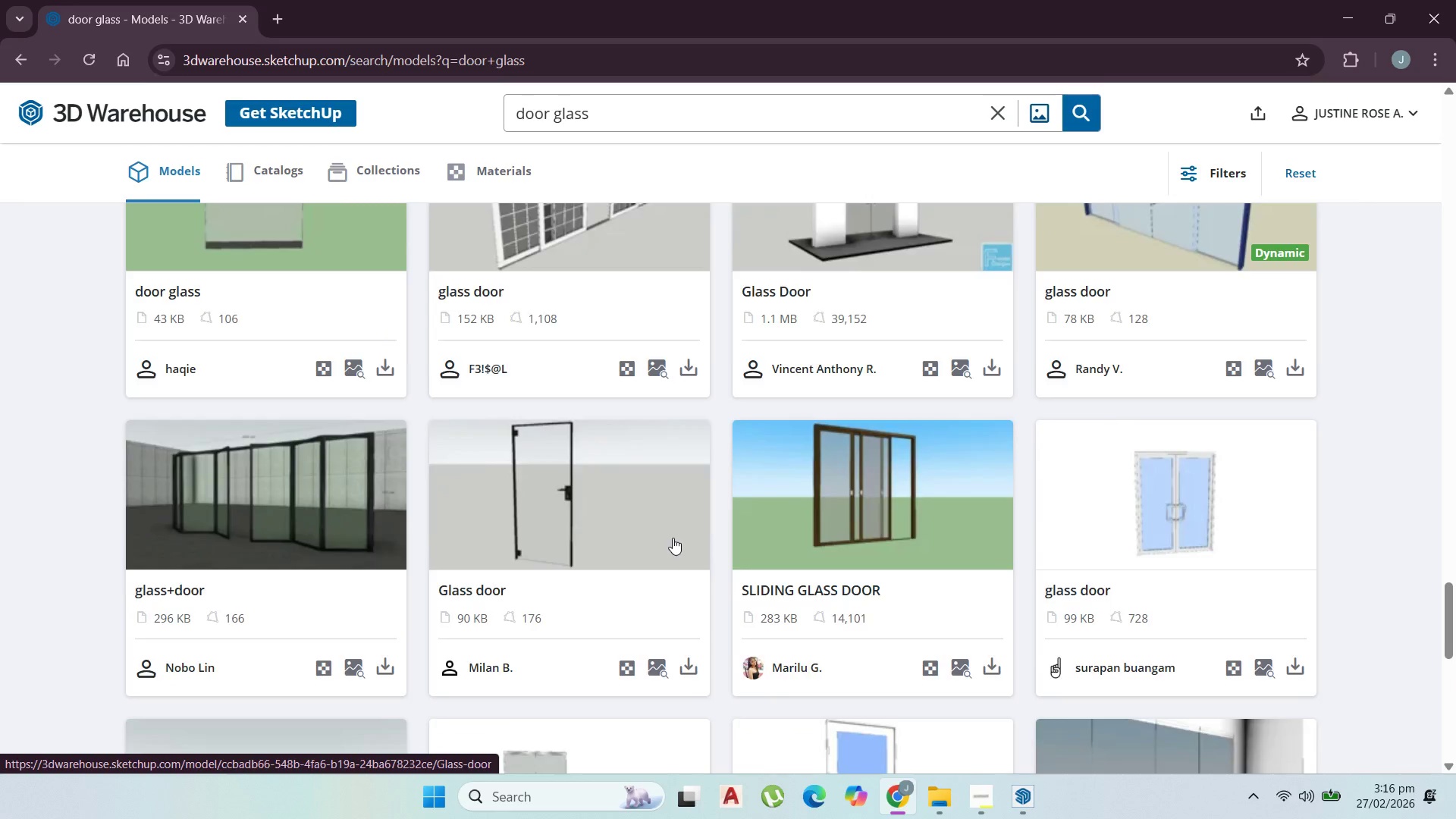 
scroll: coordinate [673, 540], scroll_direction: up, amount: 2.0
 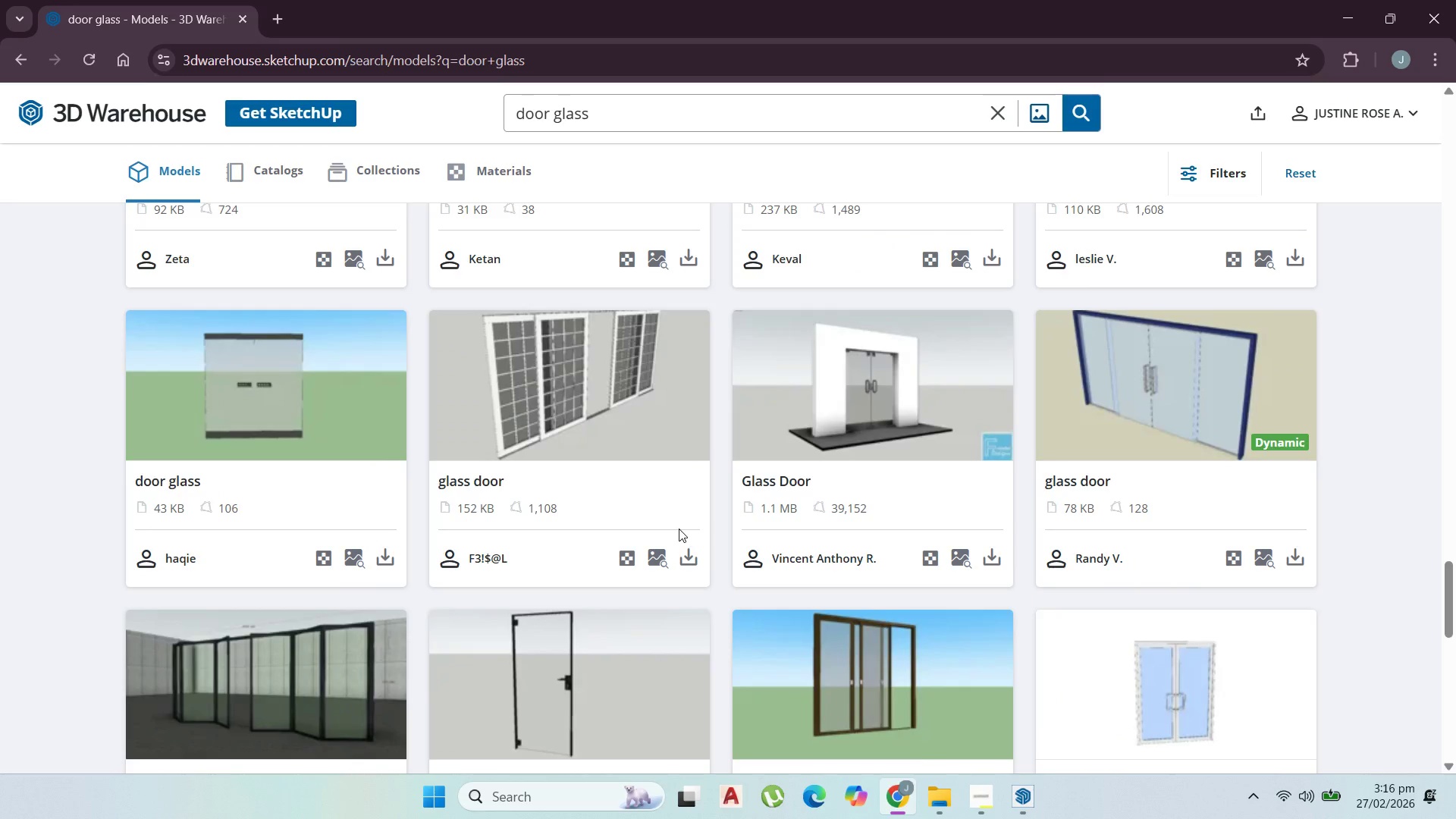 
scroll: coordinate [679, 529], scroll_direction: down, amount: 1.0
 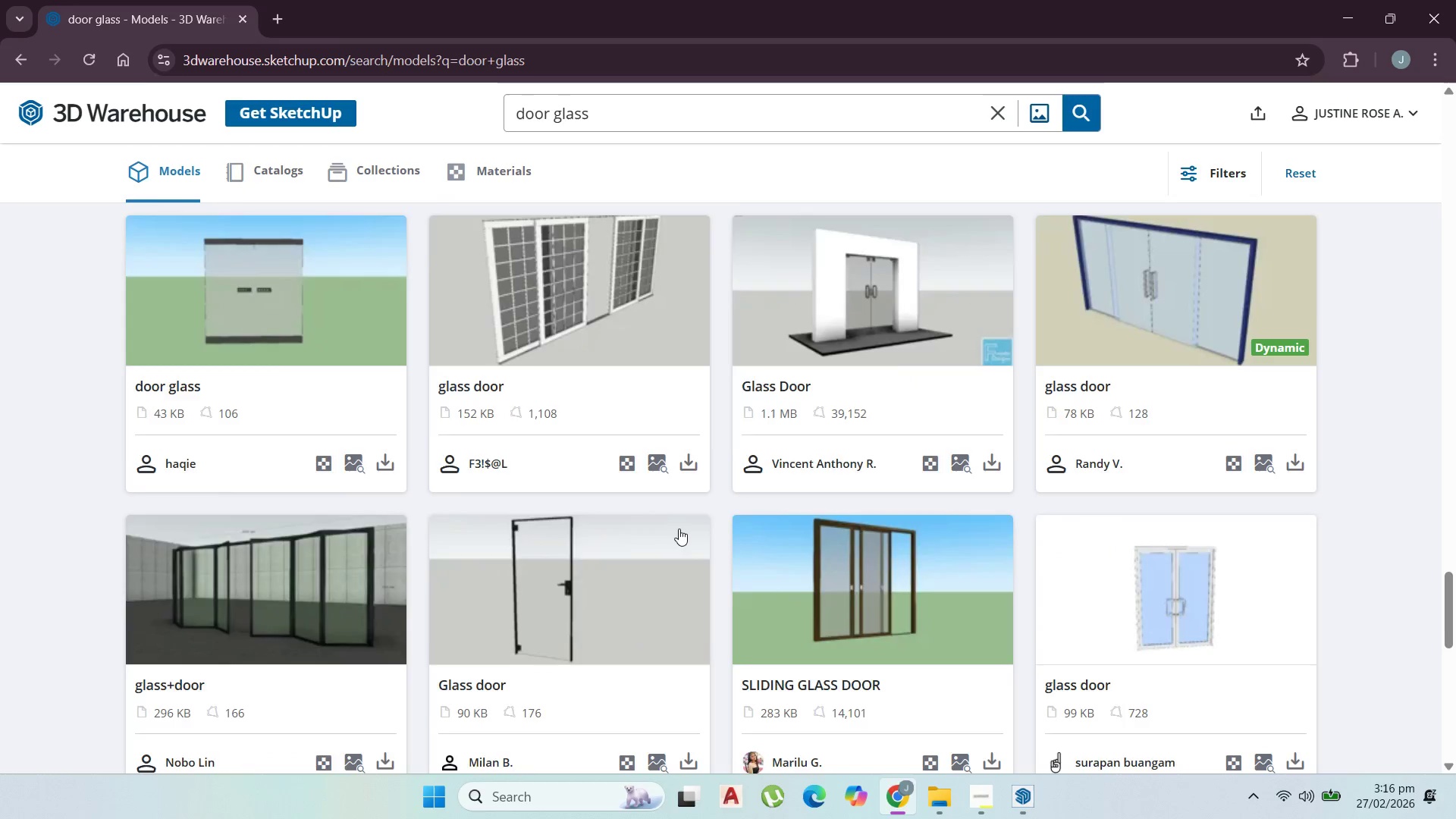 
scroll: coordinate [883, 518], scroll_direction: up, amount: 20.0
 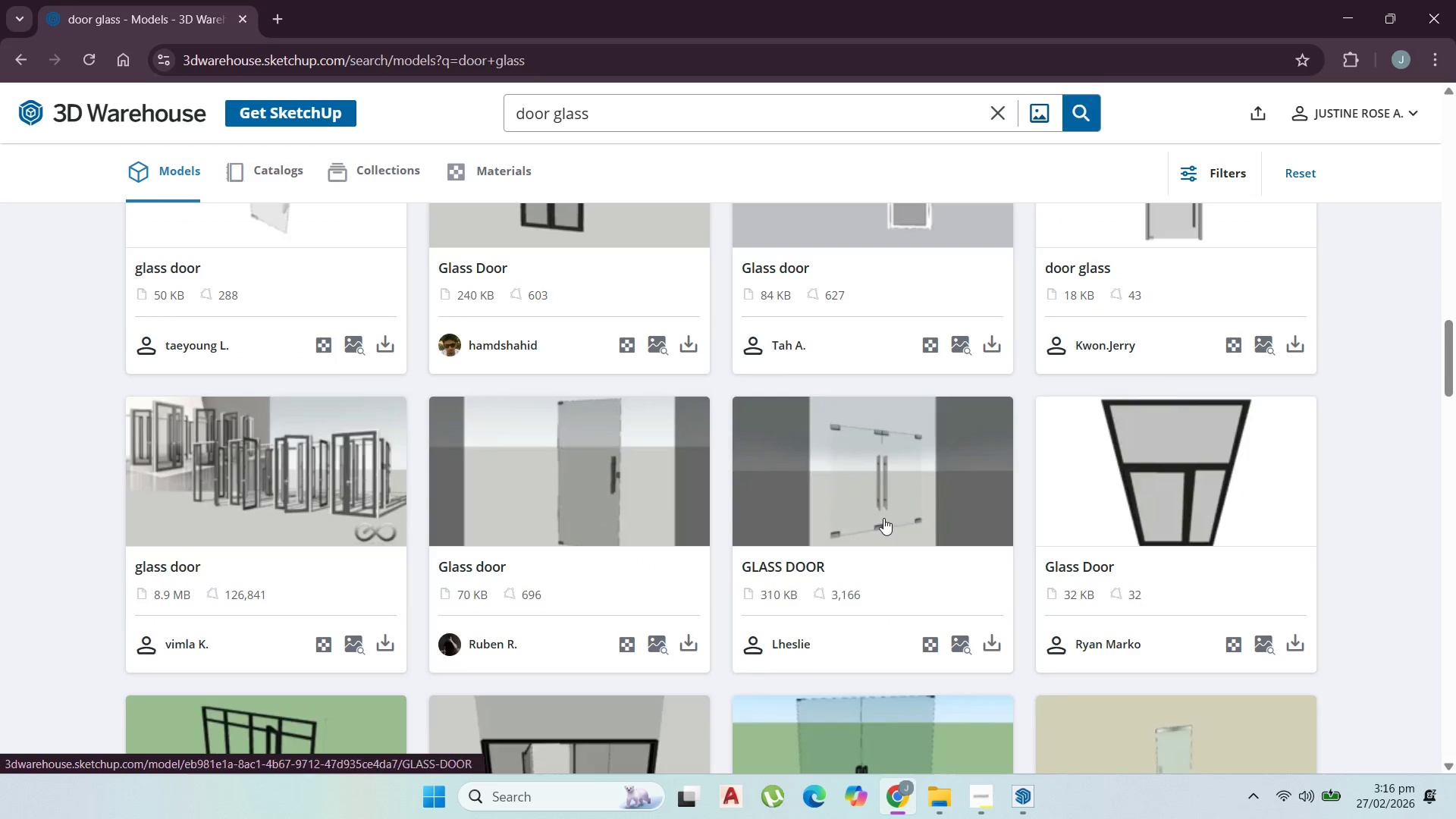 
scroll: coordinate [890, 512], scroll_direction: up, amount: 19.0
 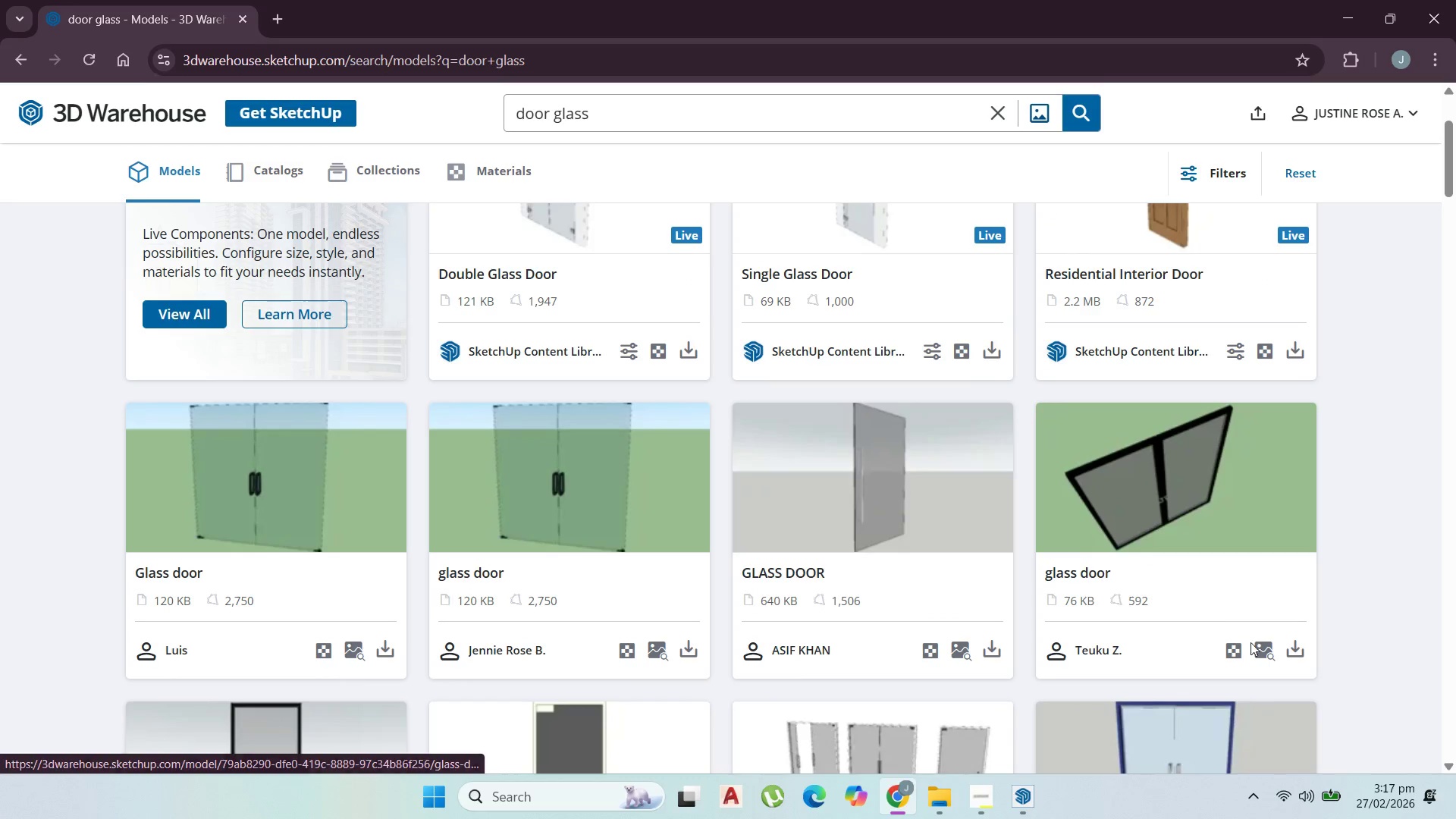 
left_click([1301, 654])
 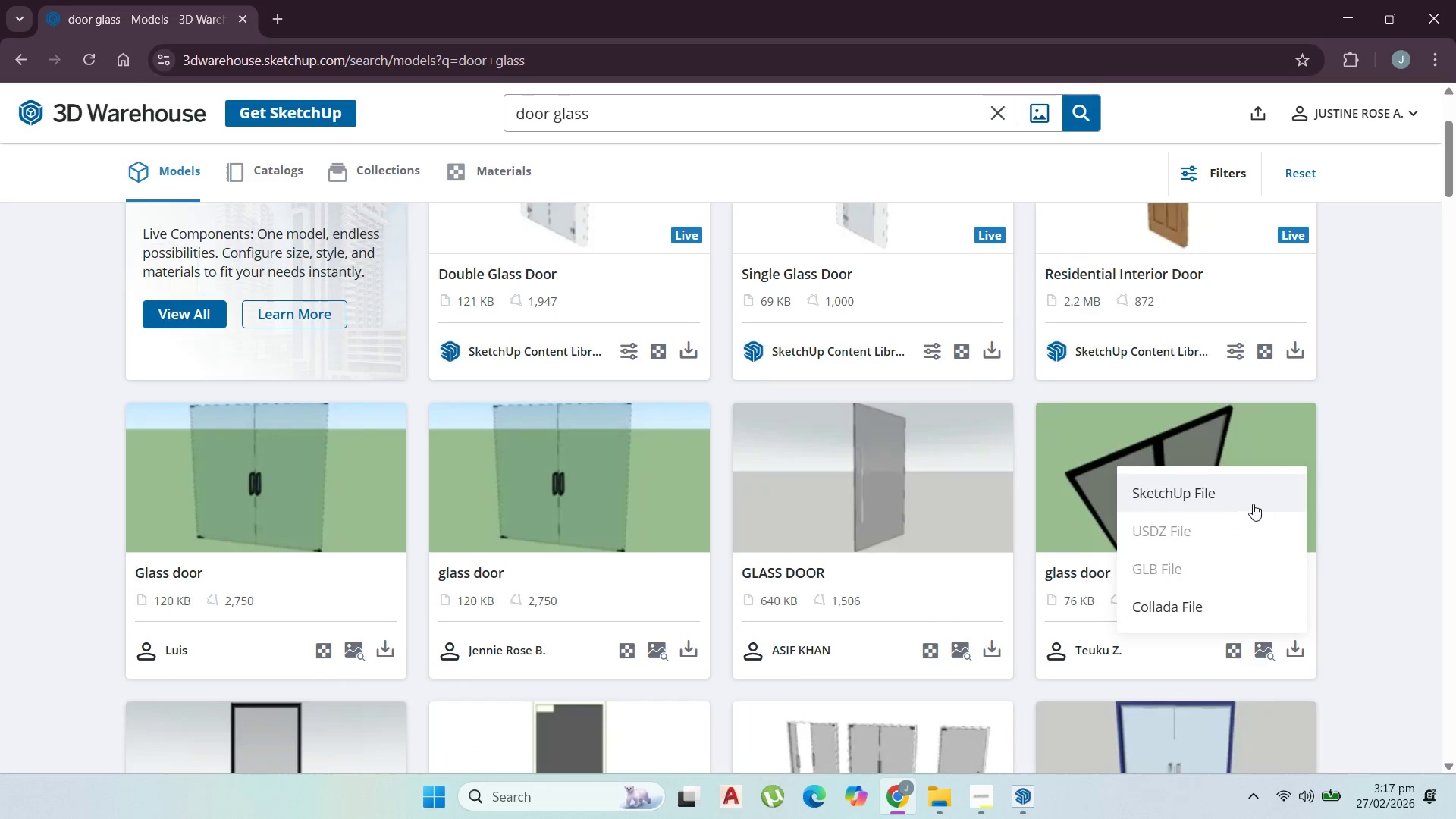 
left_click([1244, 496])
 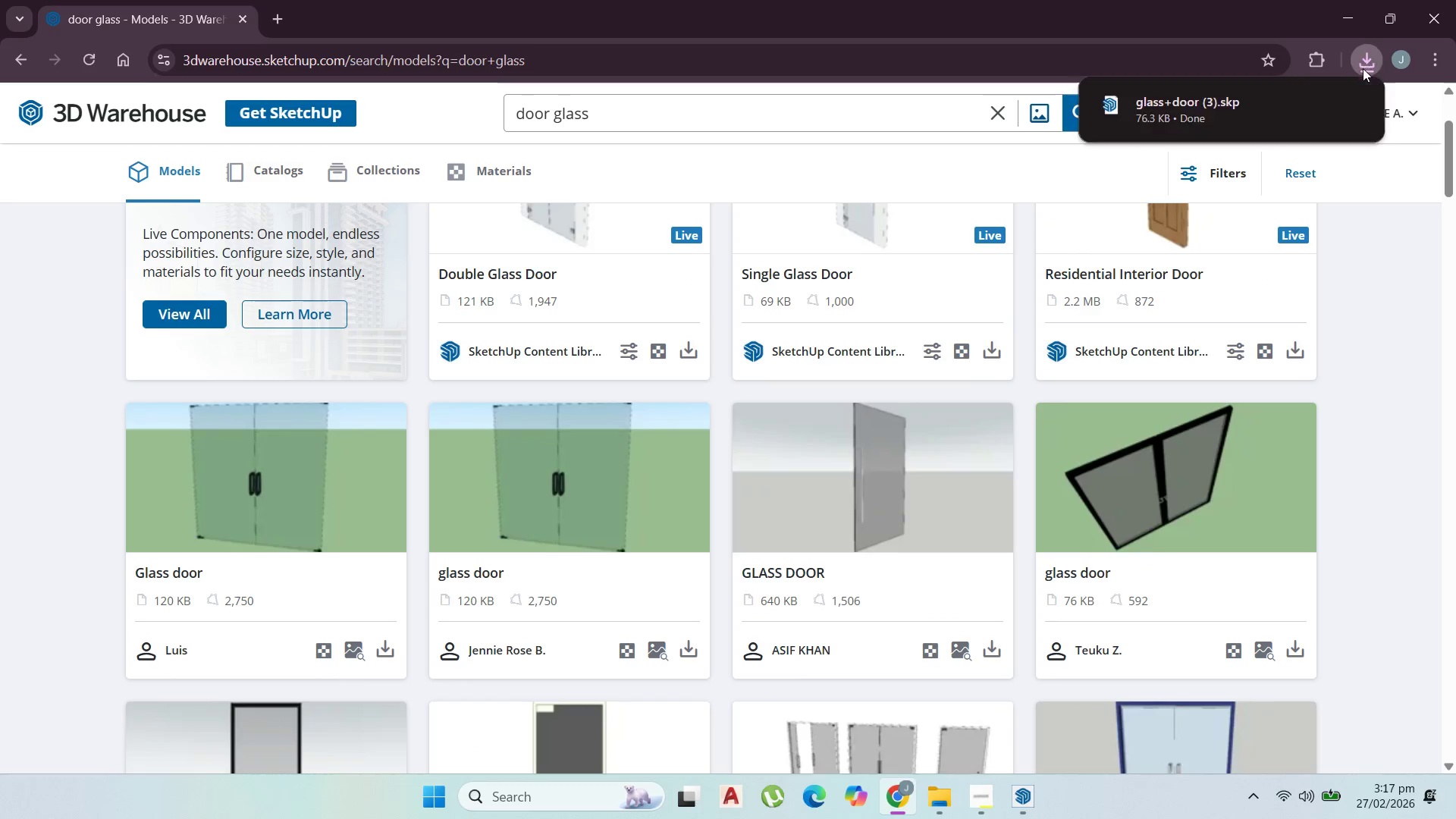 
left_click([1318, 105])
 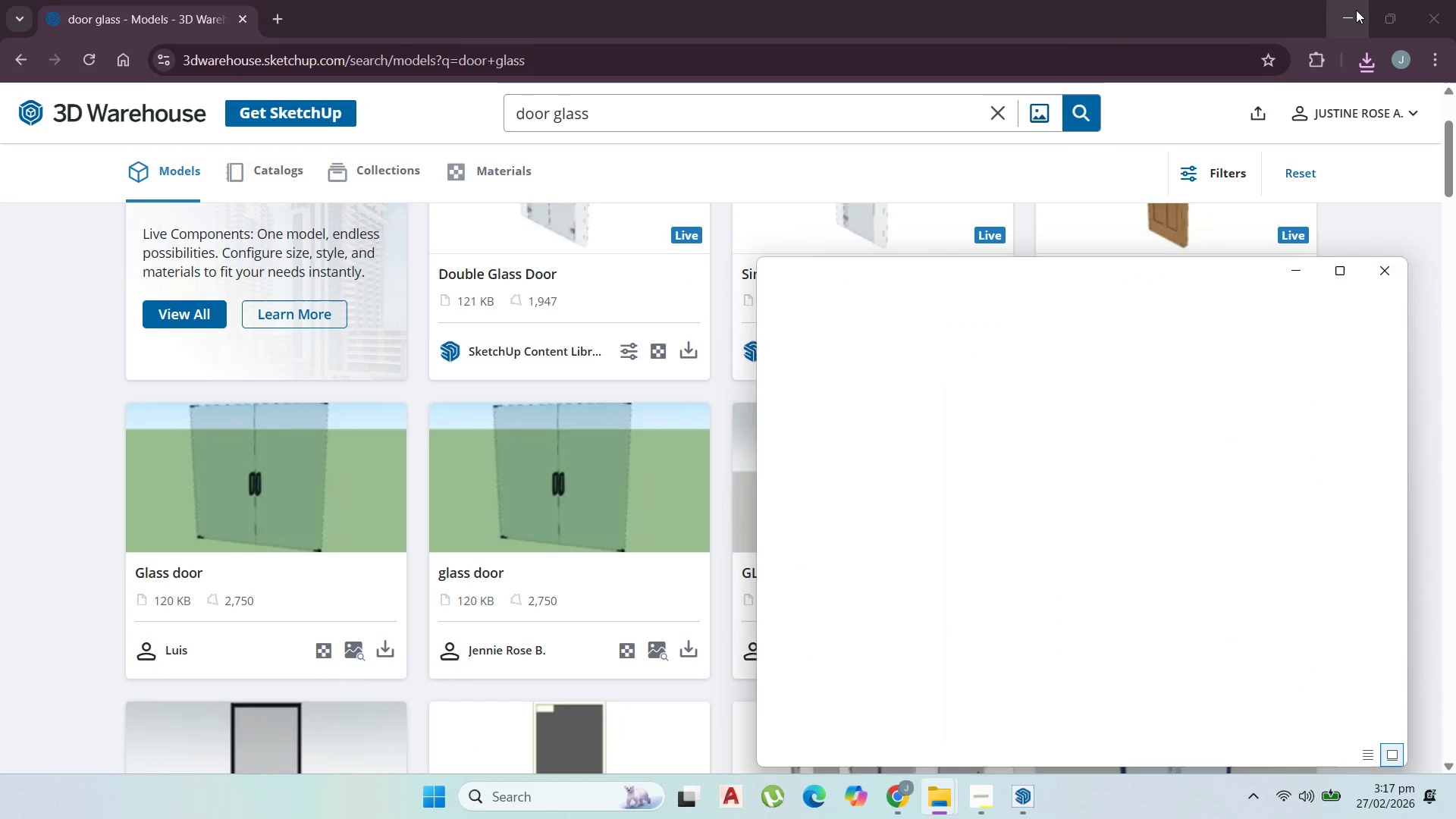 
left_click([1355, 10])
 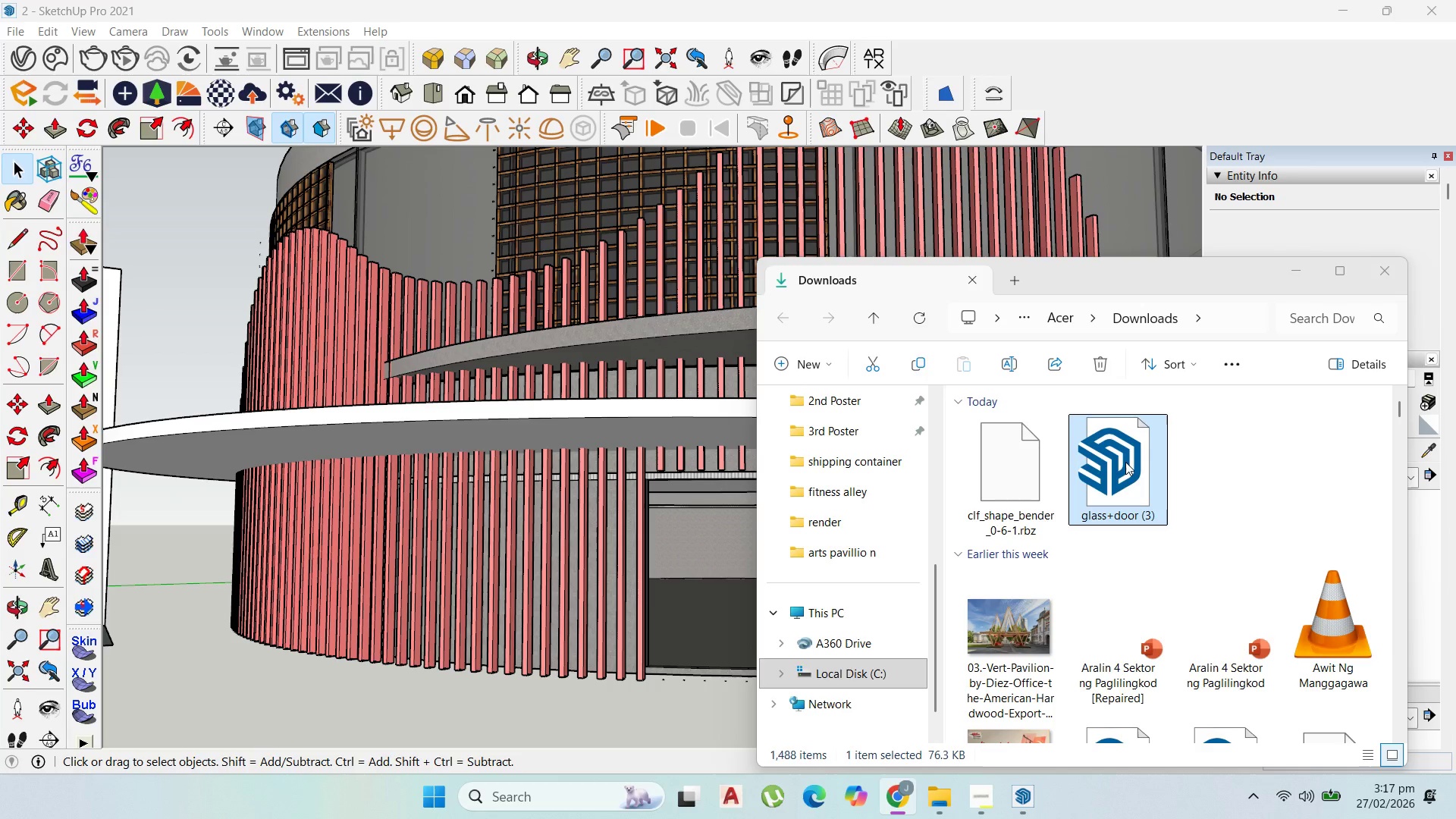 
left_click_drag(start_coordinate=[1110, 460], to_coordinate=[683, 662])
 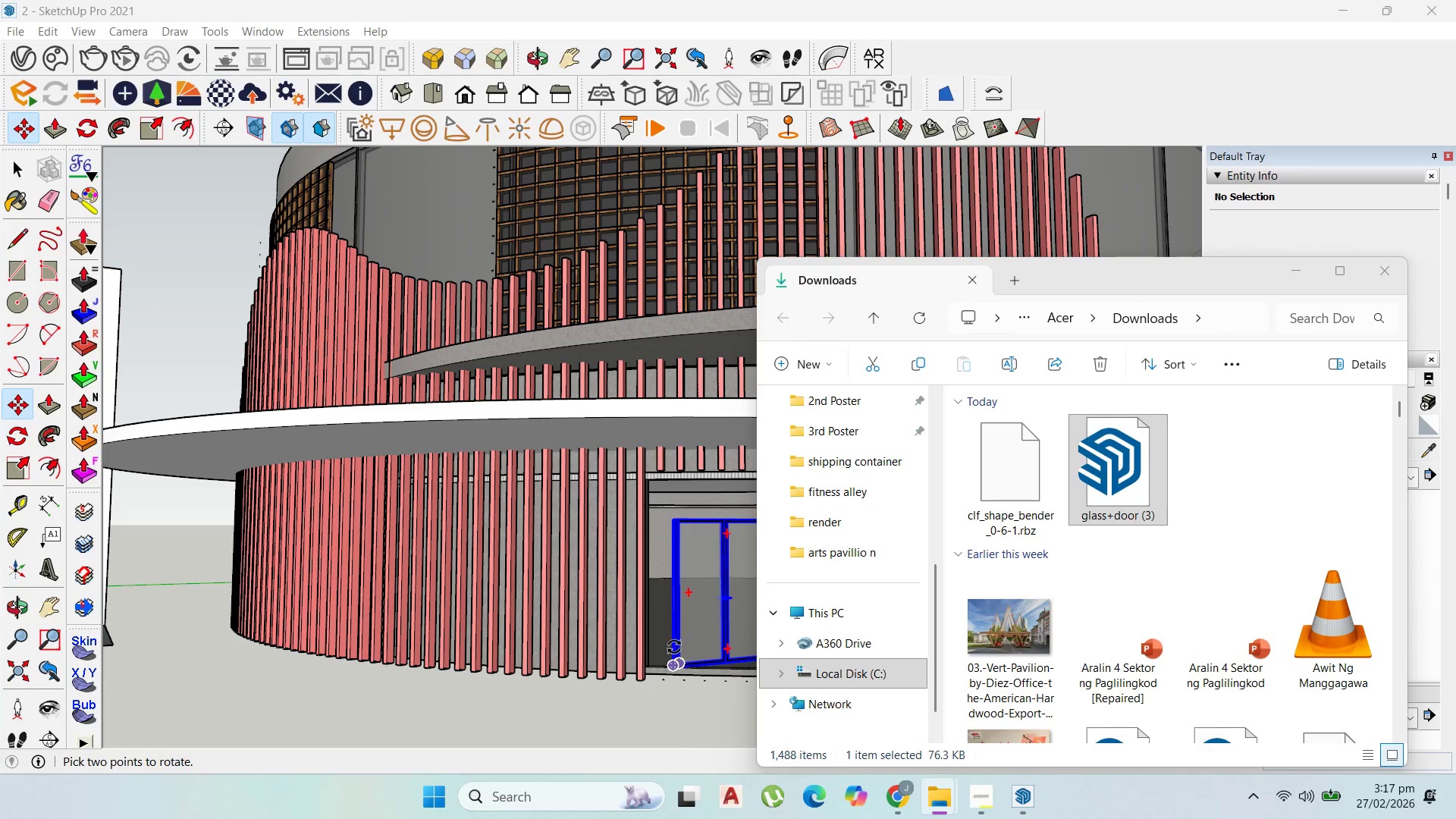 
scroll: coordinate [797, 482], scroll_direction: down, amount: 6.0
 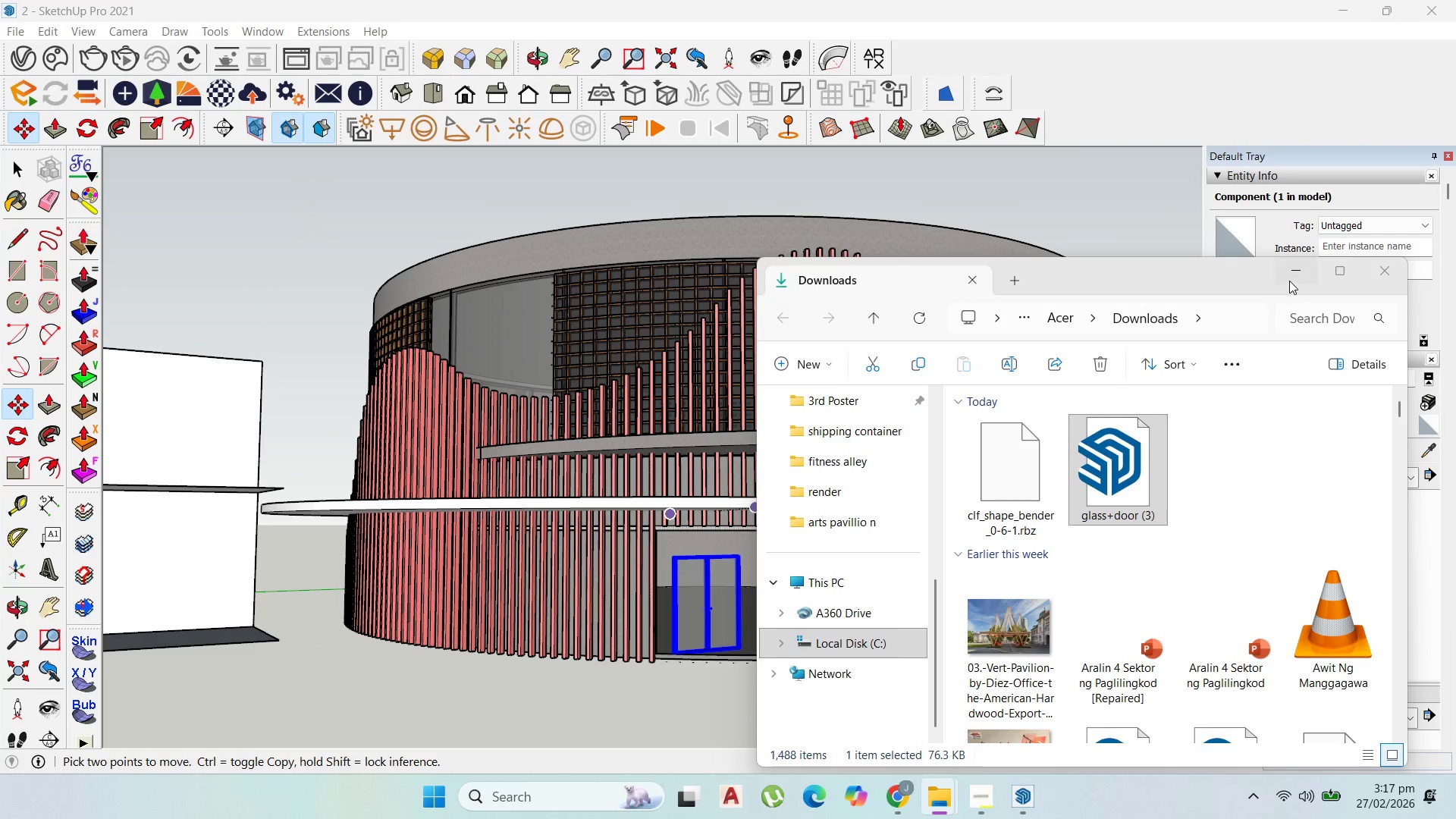 
left_click([1304, 275])
 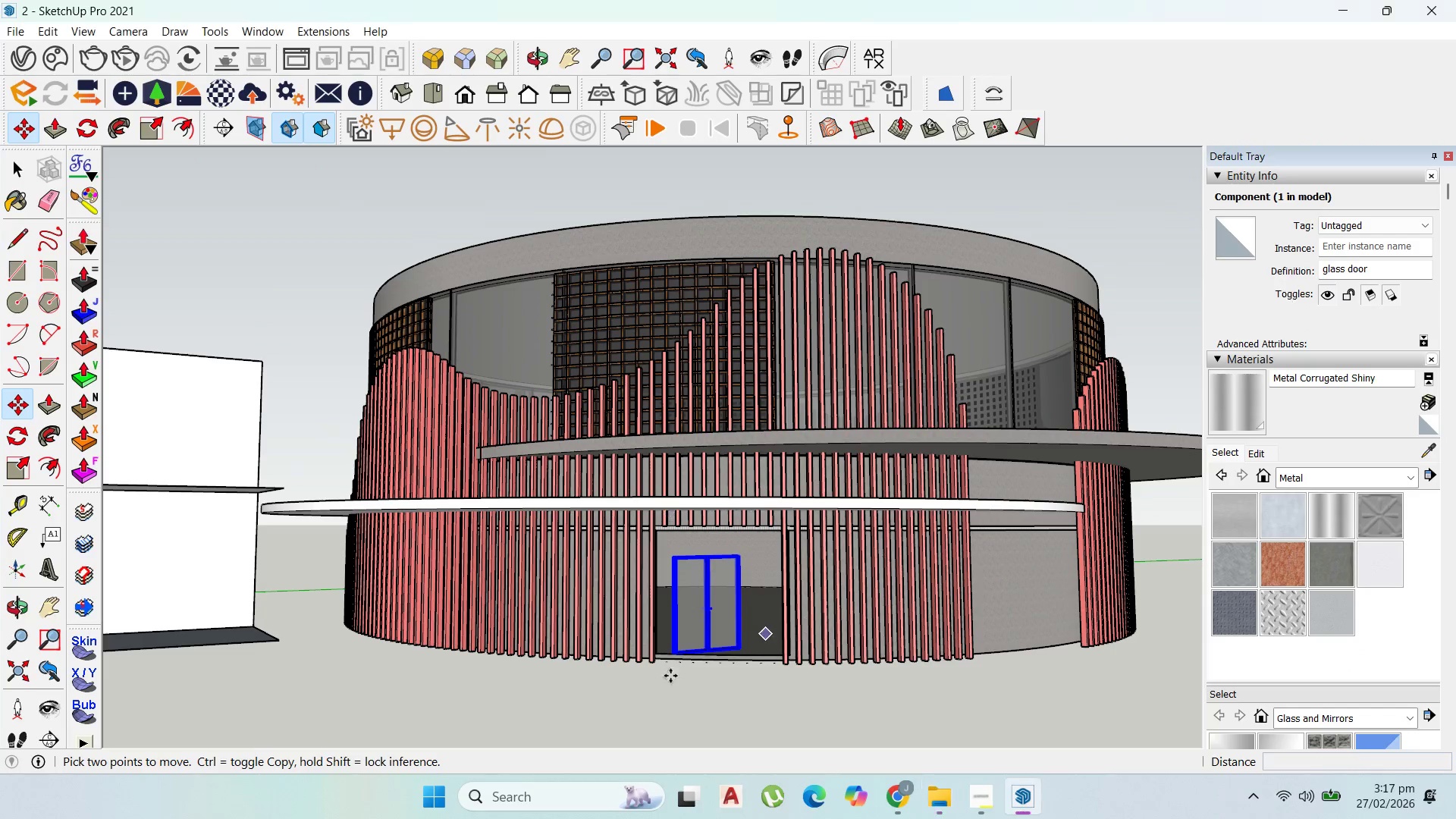 
scroll: coordinate [628, 654], scroll_direction: up, amount: 24.0
 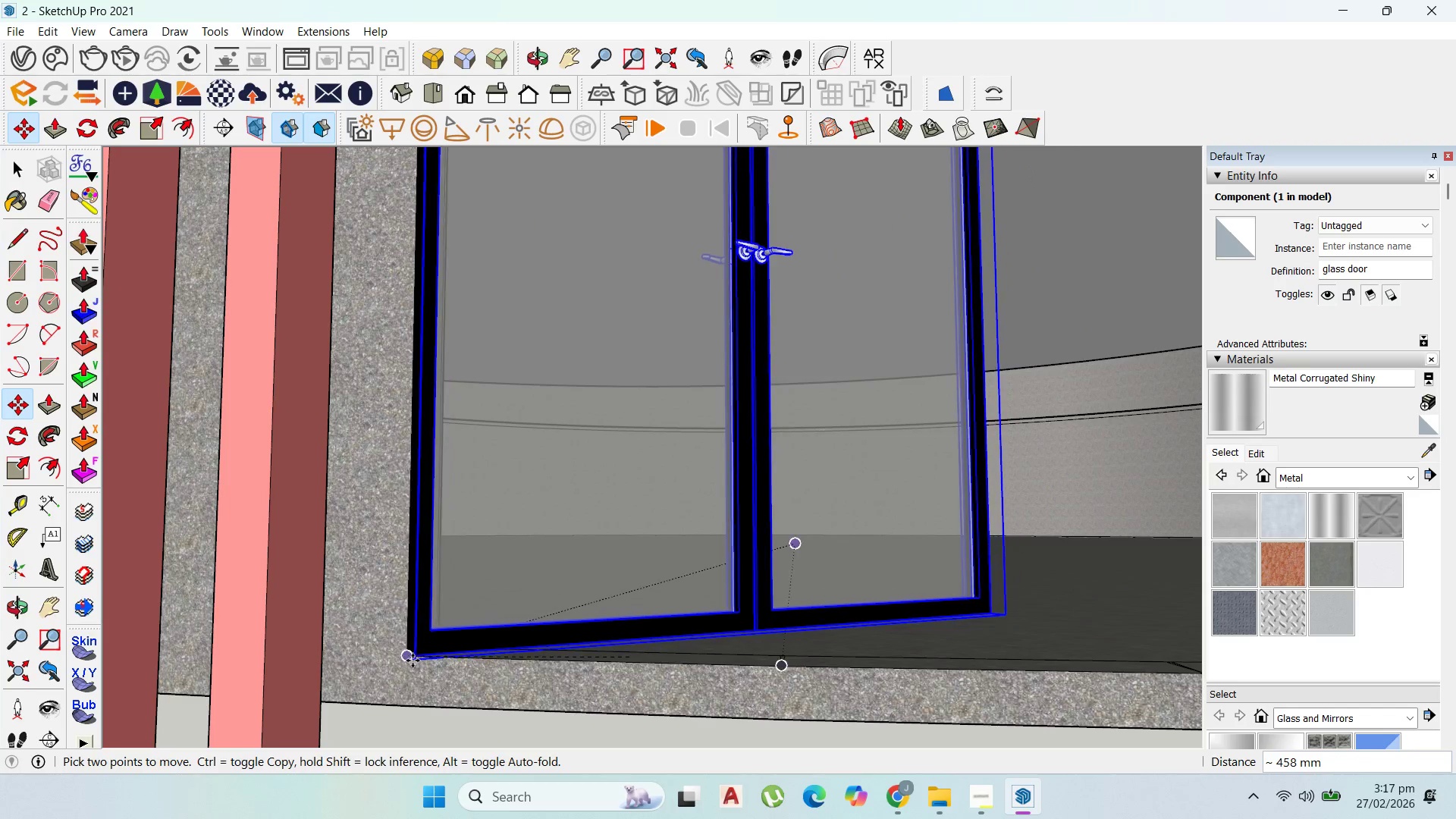 
left_click([410, 658])
 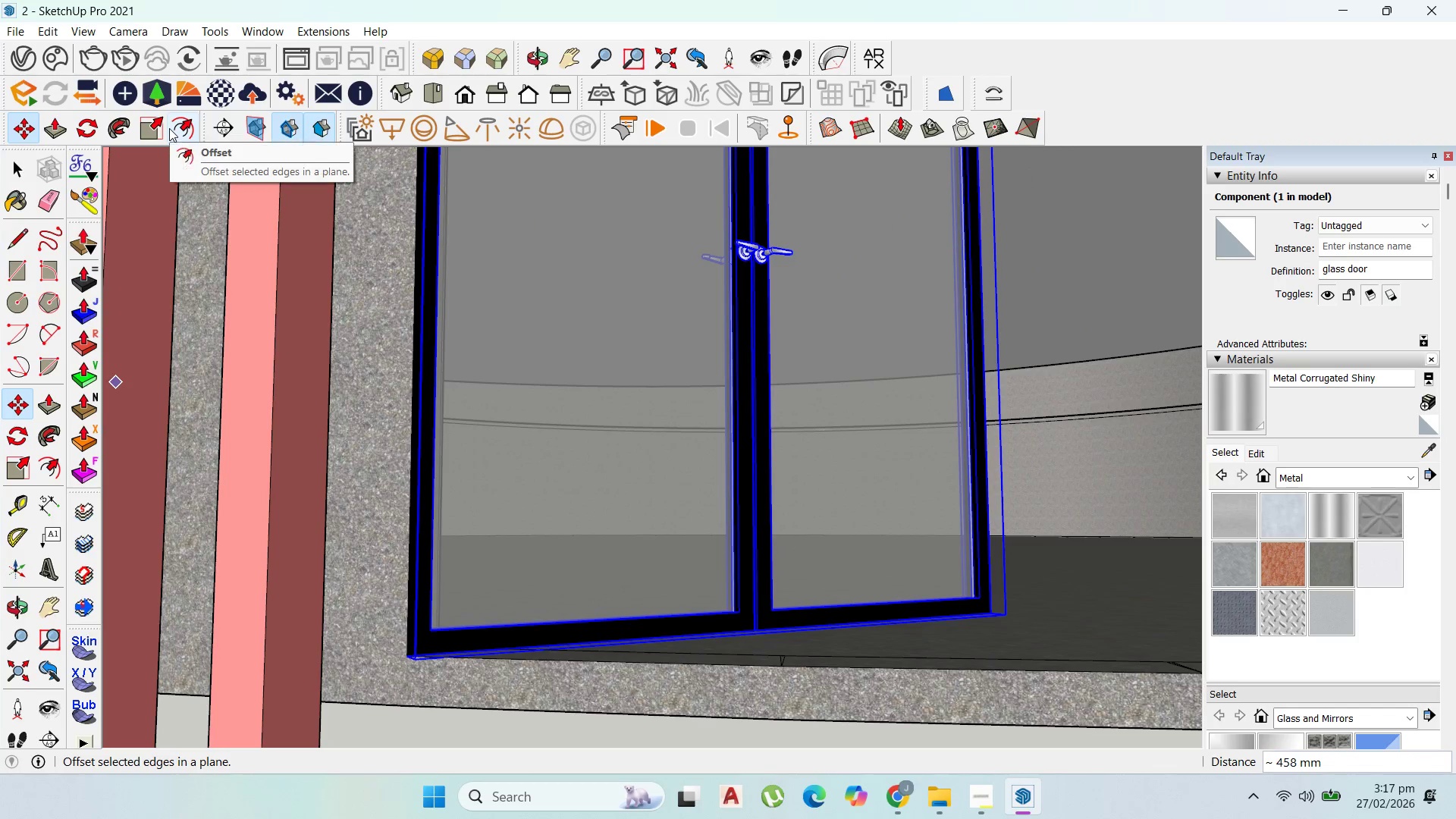 
scroll: coordinate [410, 668], scroll_direction: up, amount: 5.0
 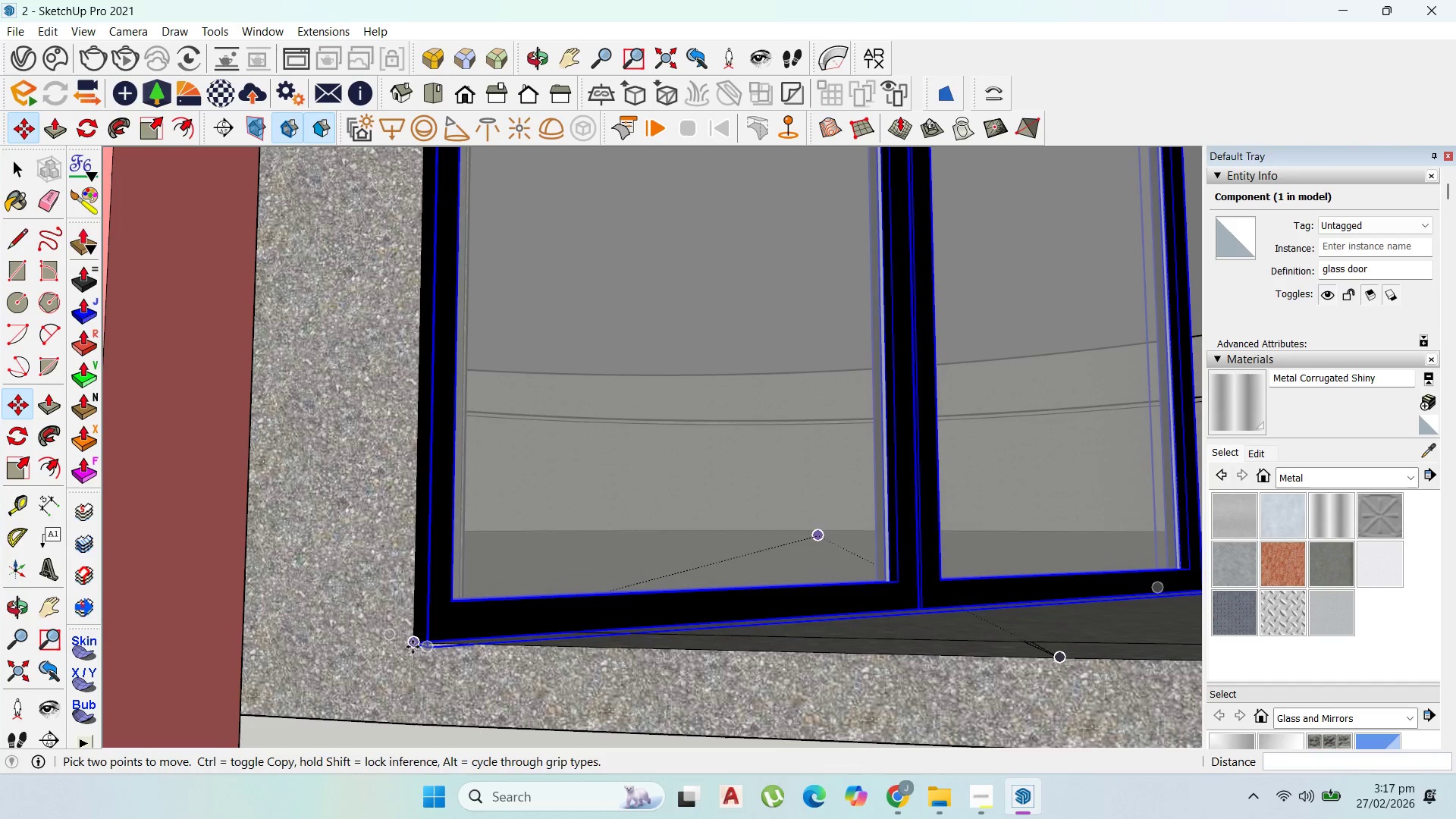 
left_click_drag(start_coordinate=[413, 647], to_coordinate=[444, 640])
 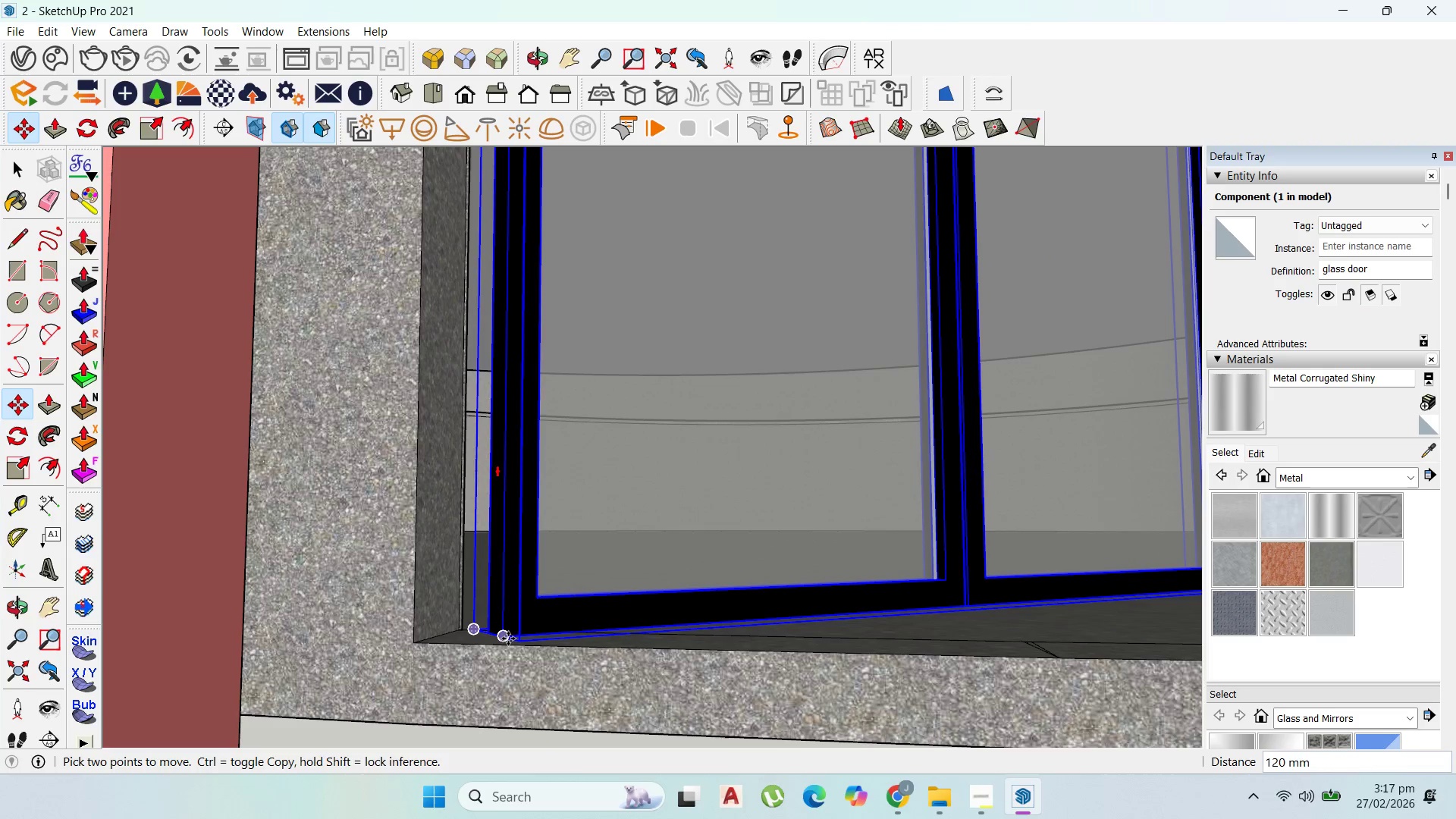 
scroll: coordinate [504, 638], scroll_direction: up, amount: 3.0
 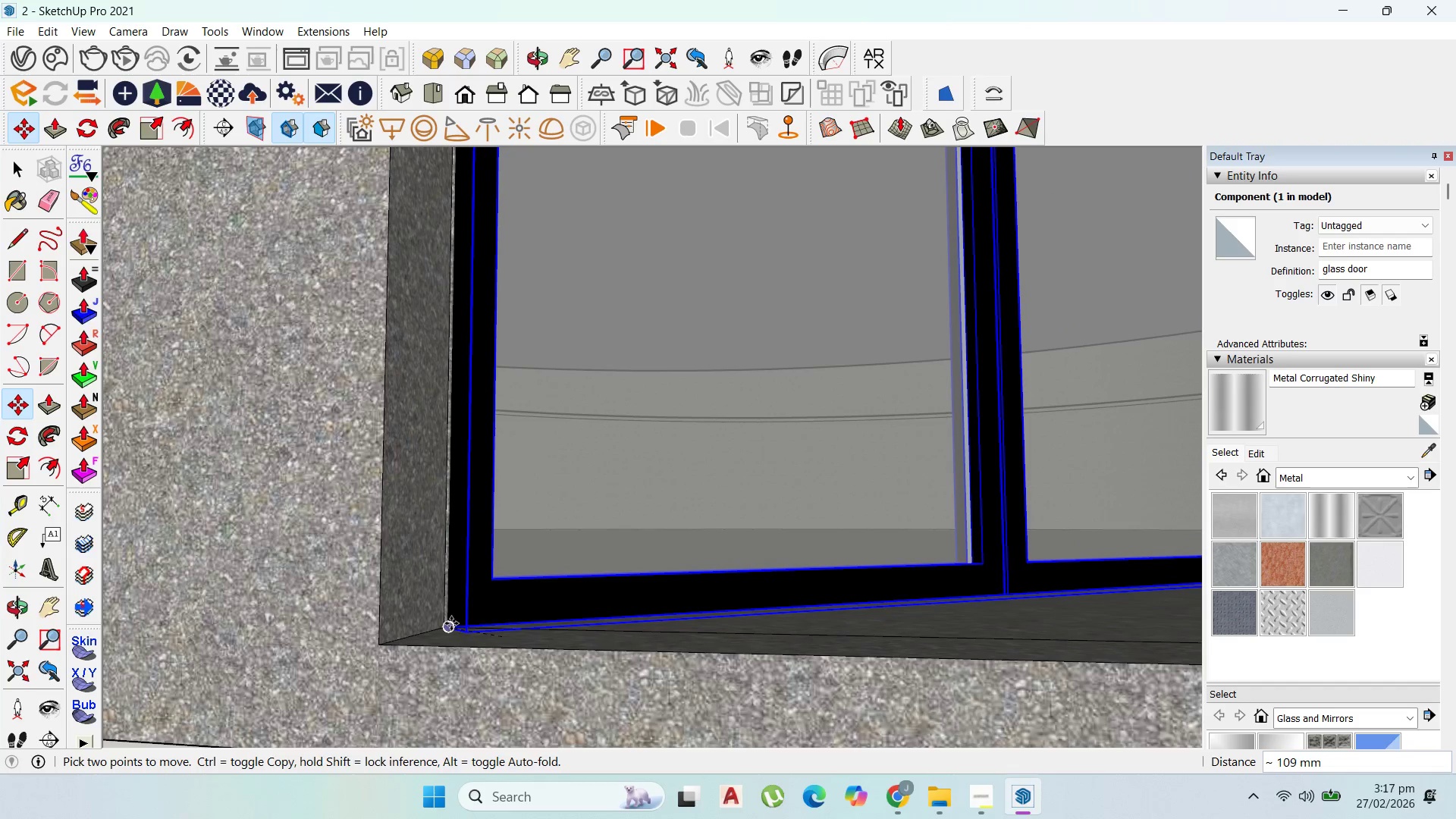 
left_click([447, 623])
 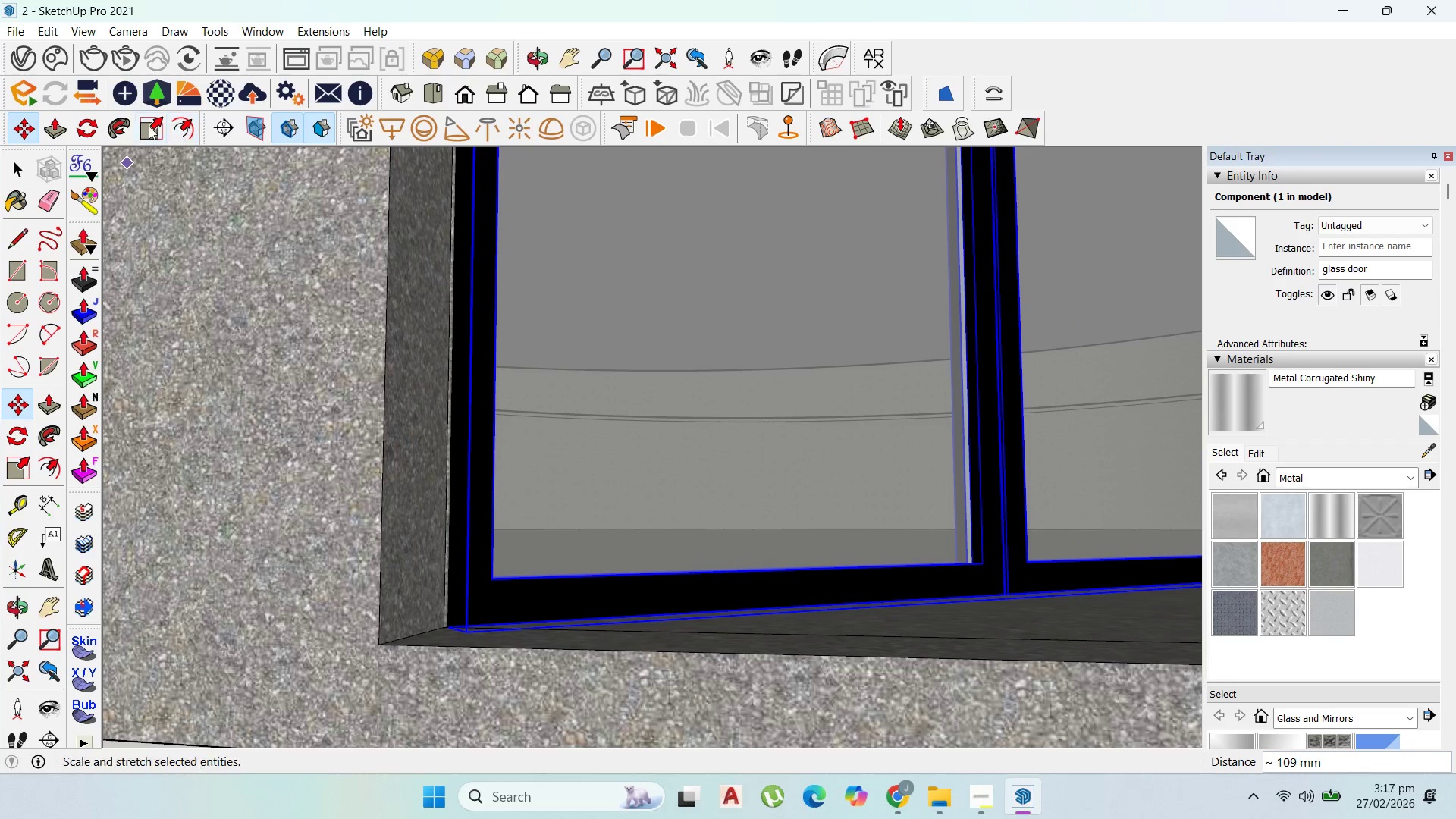 
left_click([90, 130])
 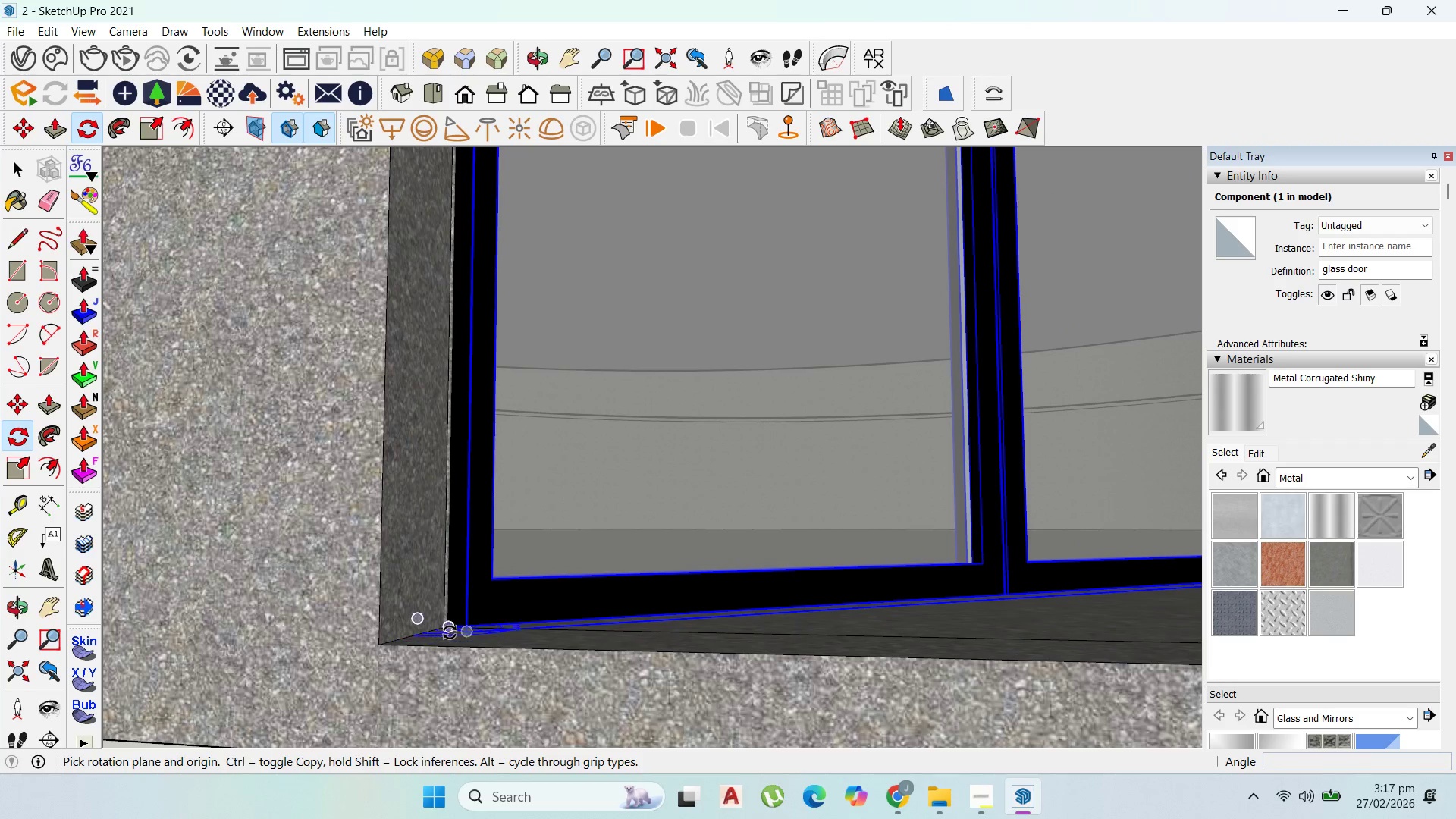 
left_click_drag(start_coordinate=[450, 629], to_coordinate=[457, 629])
 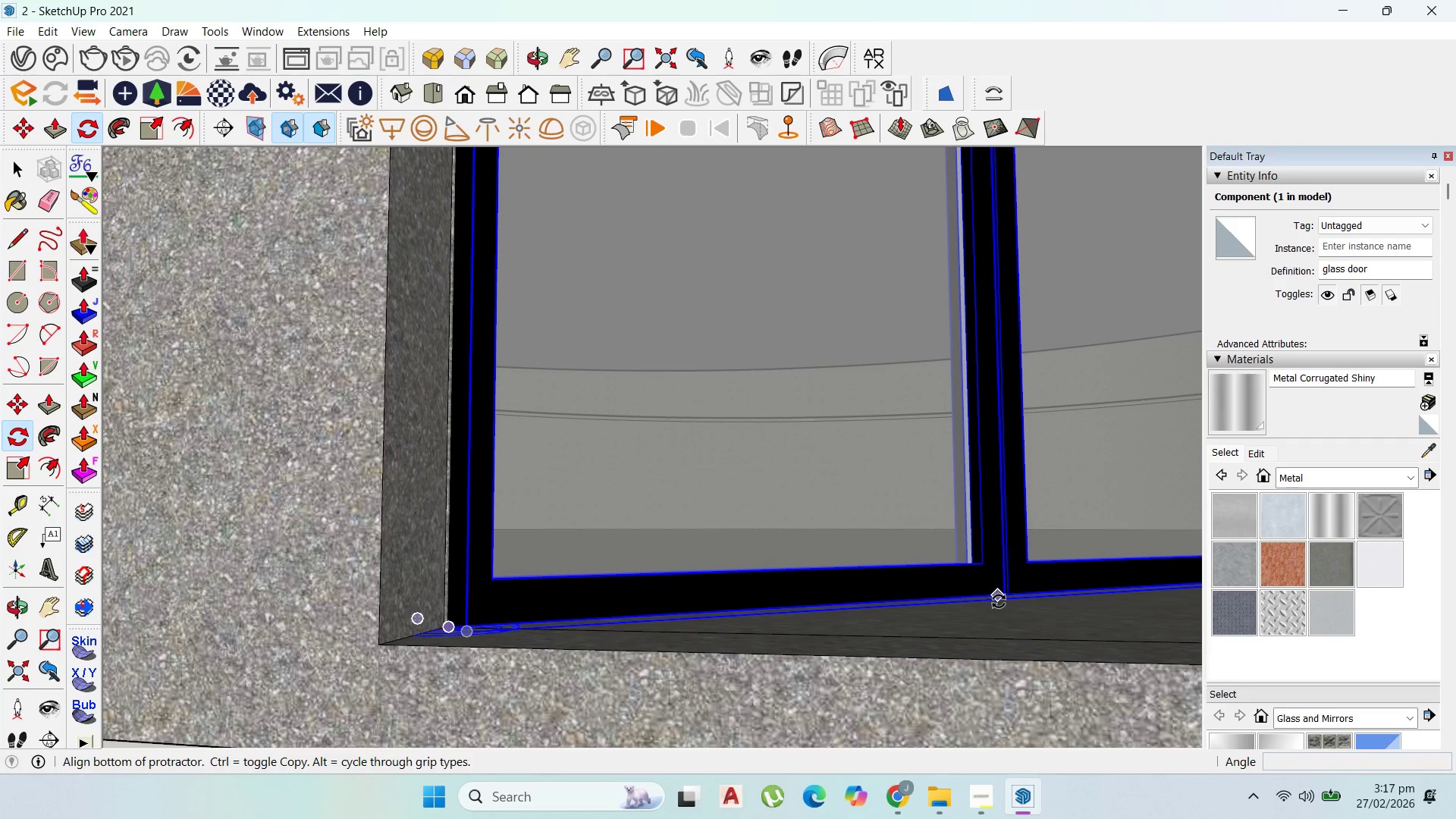 
left_click([1035, 590])
 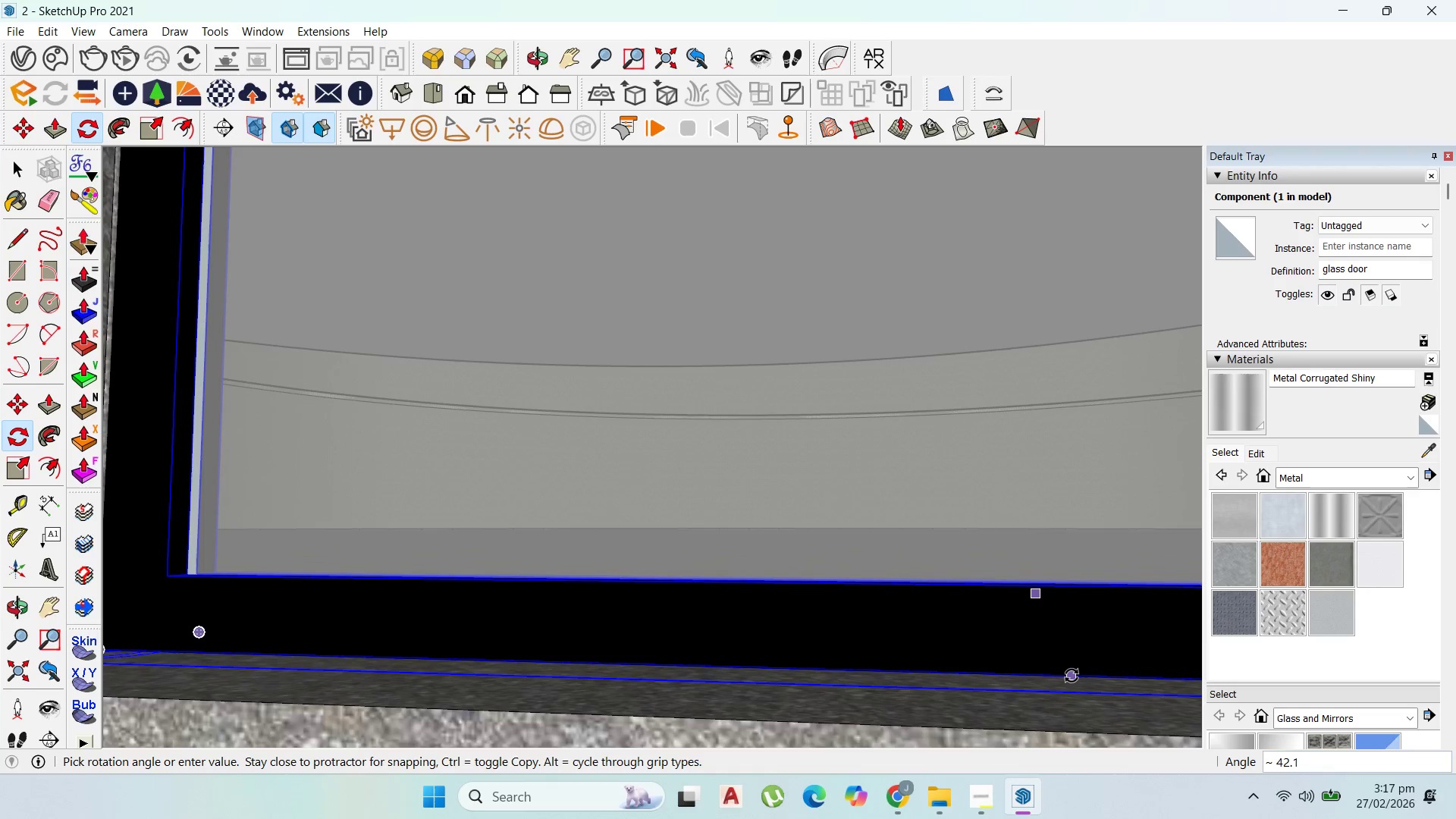 
scroll: coordinate [1032, 589], scroll_direction: up, amount: 3.0
 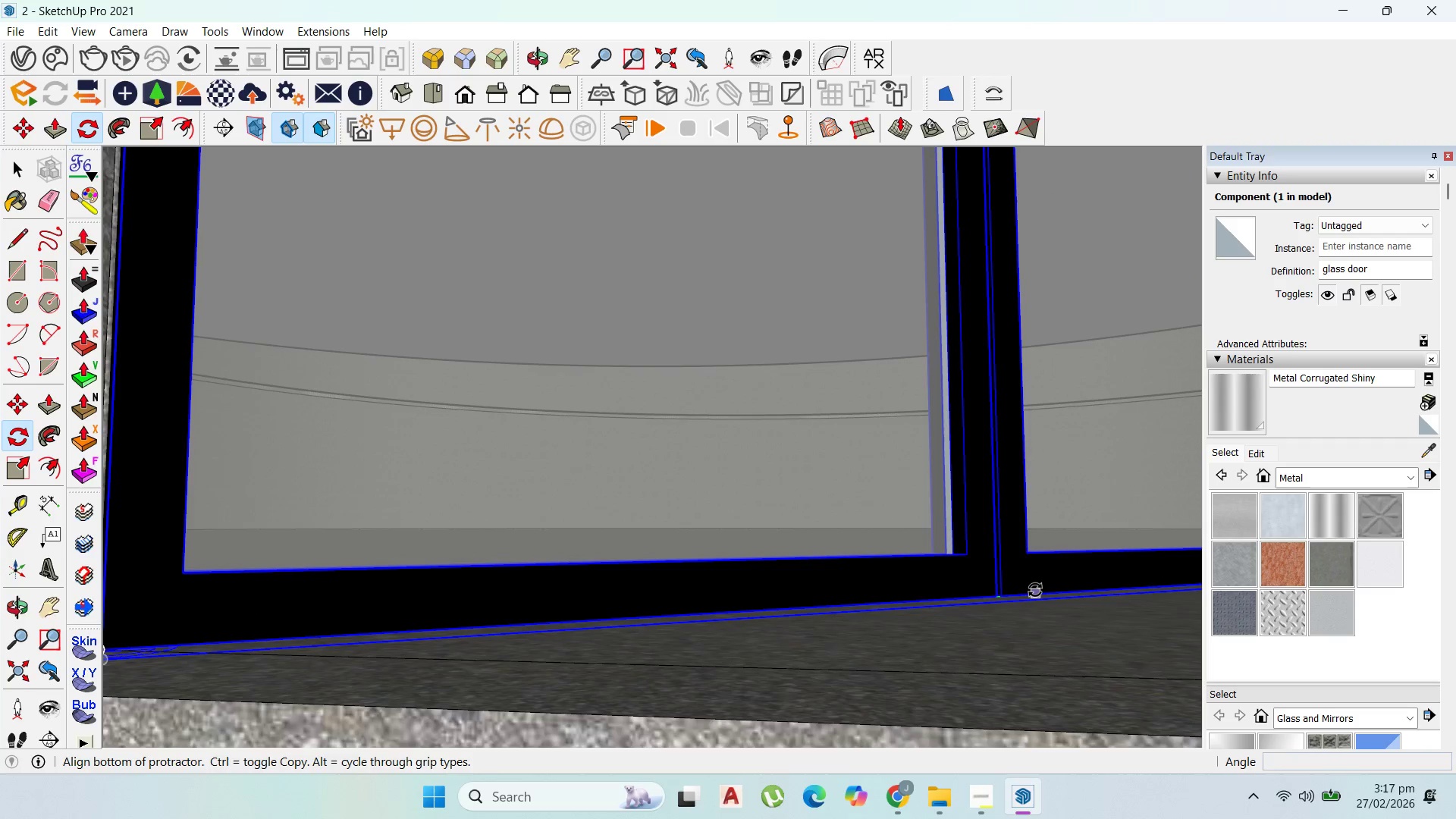 
left_click([1072, 676])
 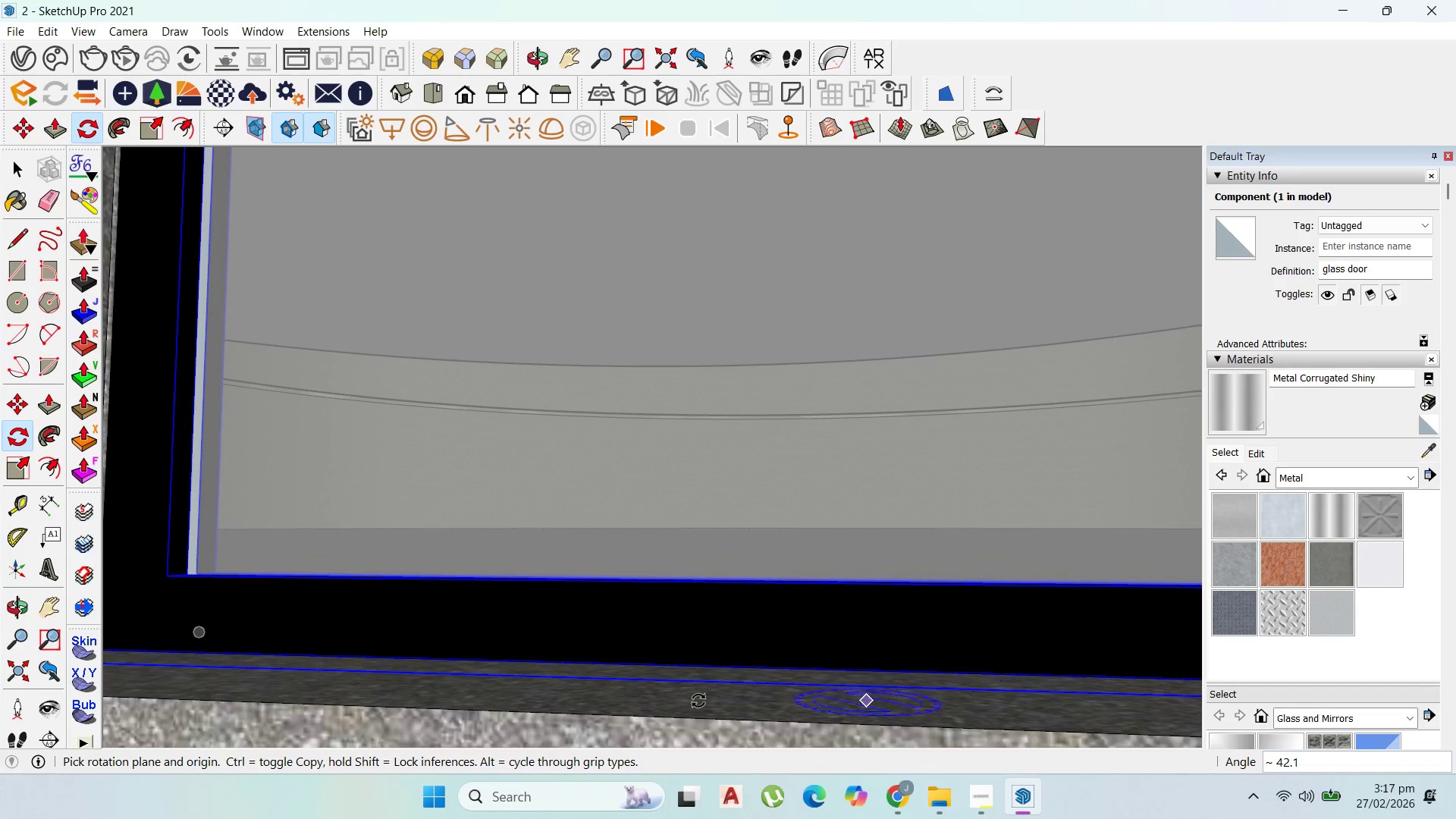 
scroll: coordinate [595, 655], scroll_direction: down, amount: 29.0
 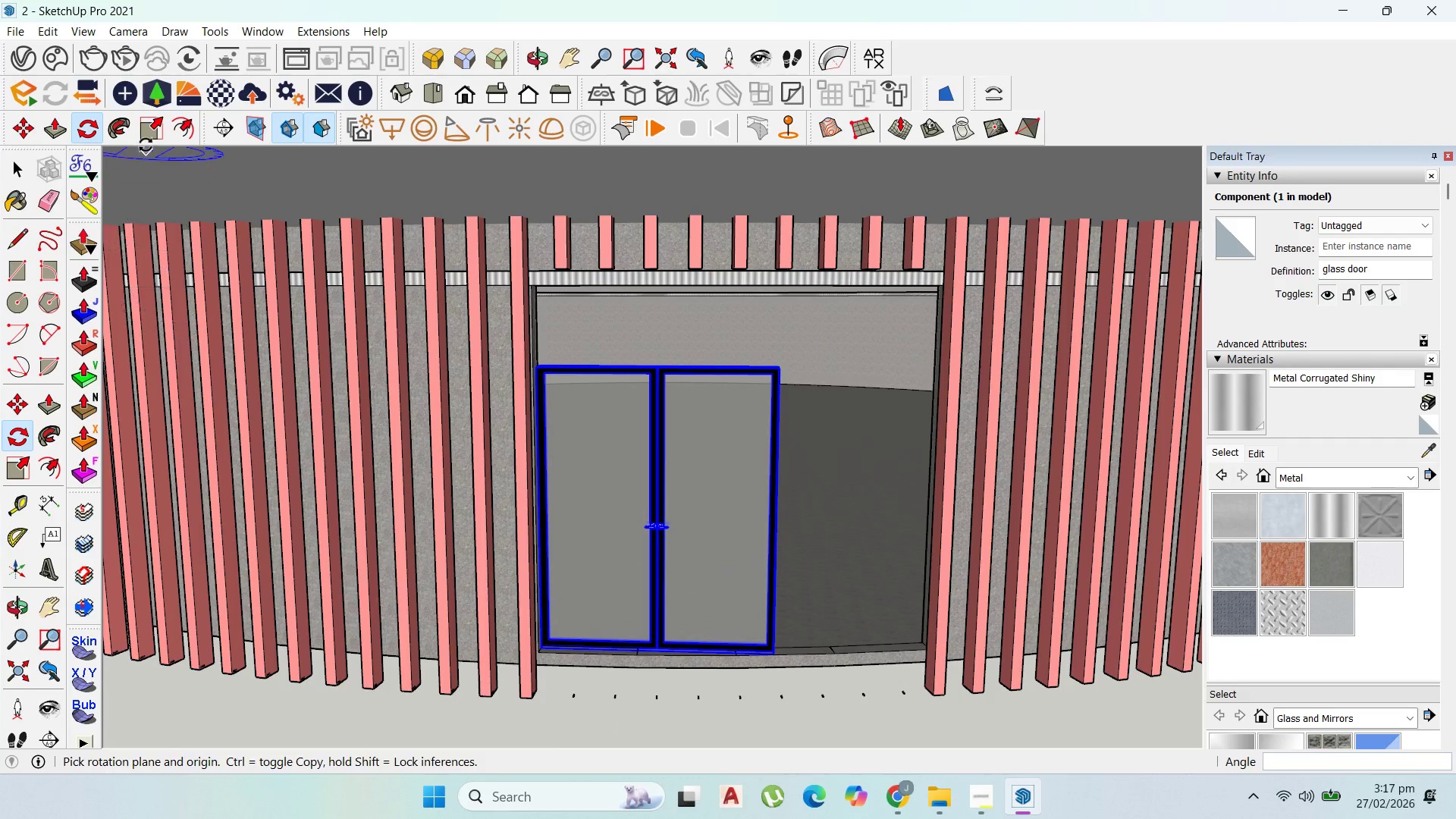 
left_click([149, 125])
 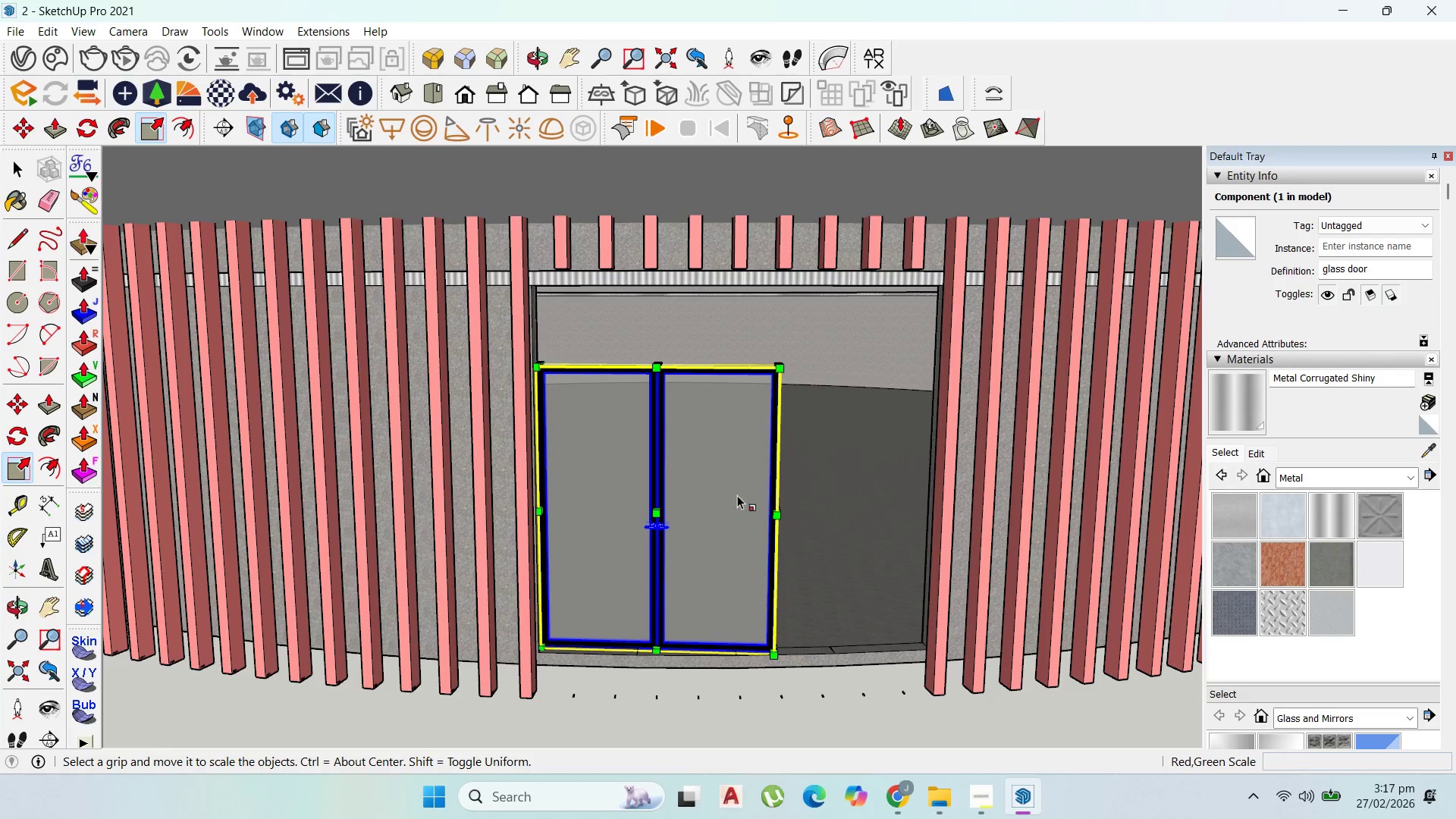 
scroll: coordinate [763, 516], scroll_direction: up, amount: 2.0
 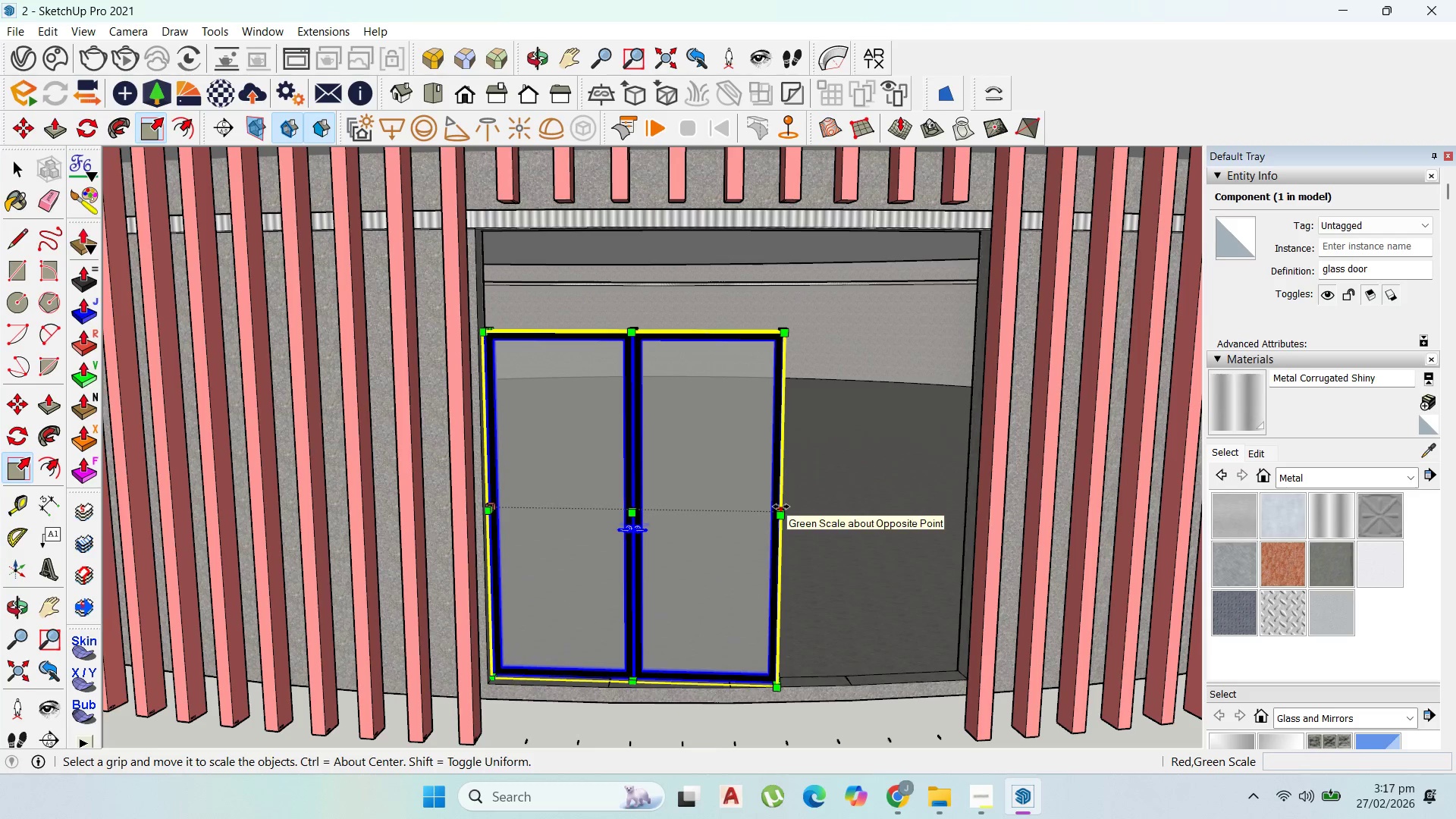 
left_click([781, 507])
 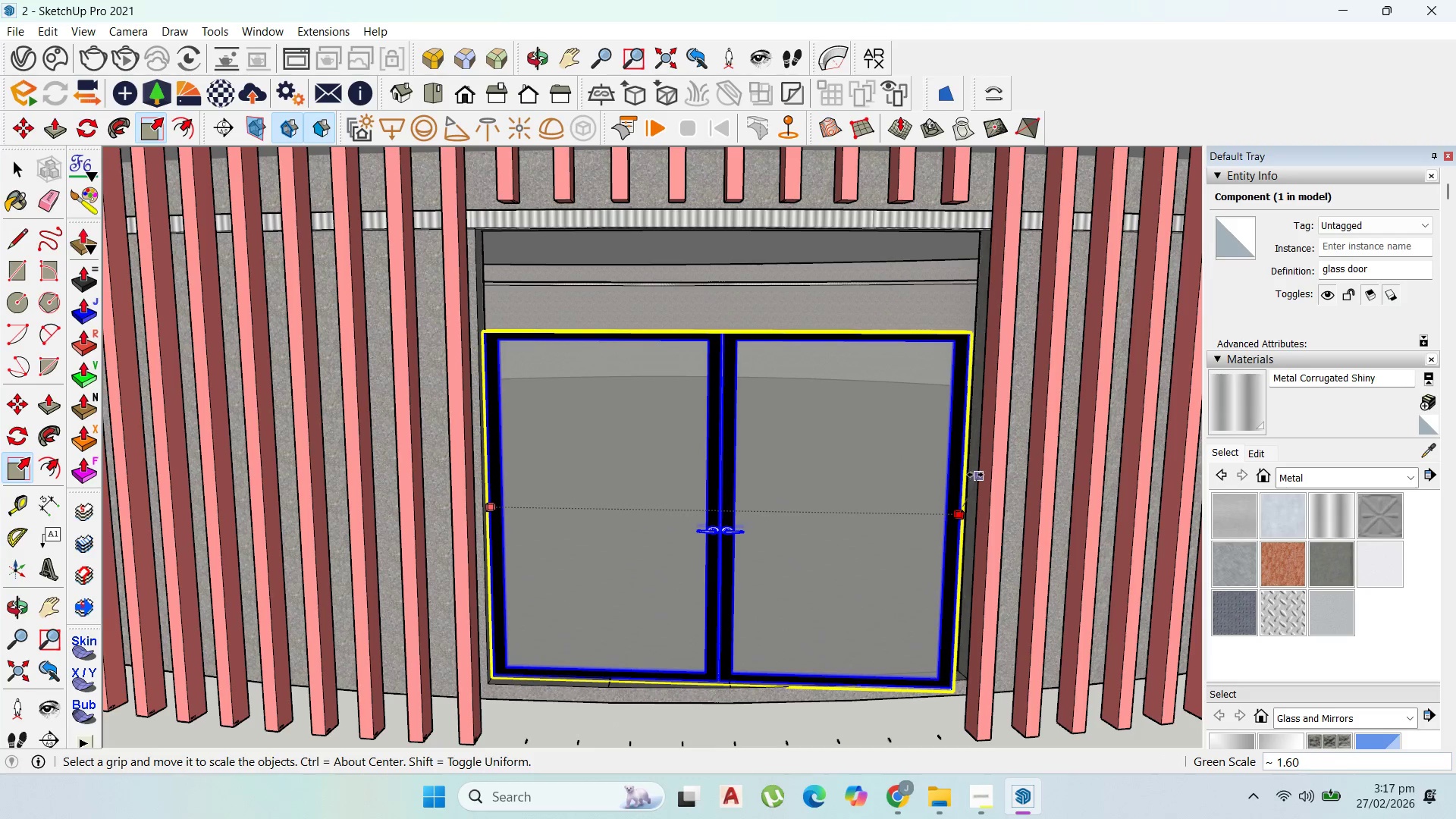 
left_click([974, 453])
 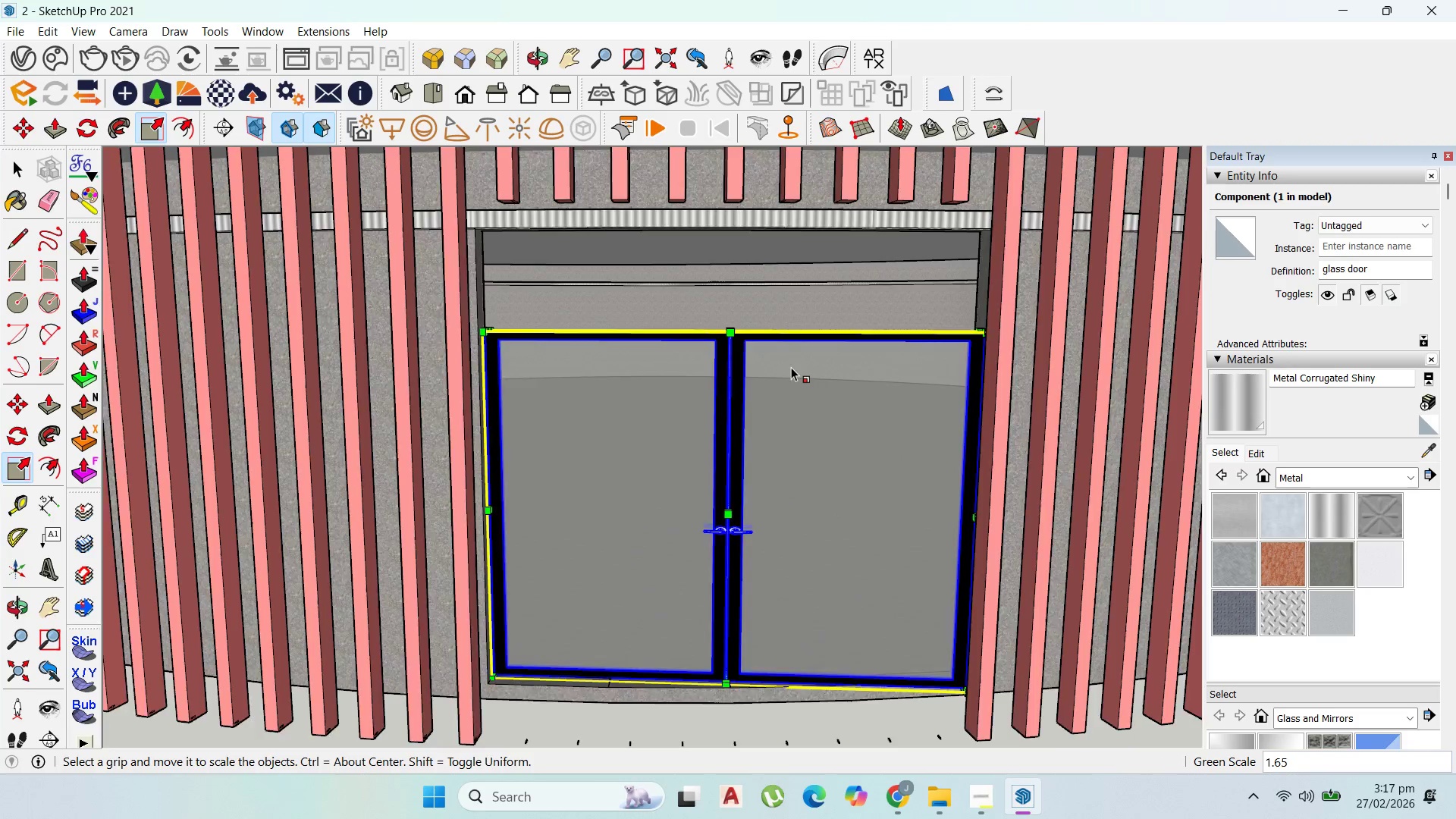 
scroll: coordinate [790, 366], scroll_direction: up, amount: 1.0
 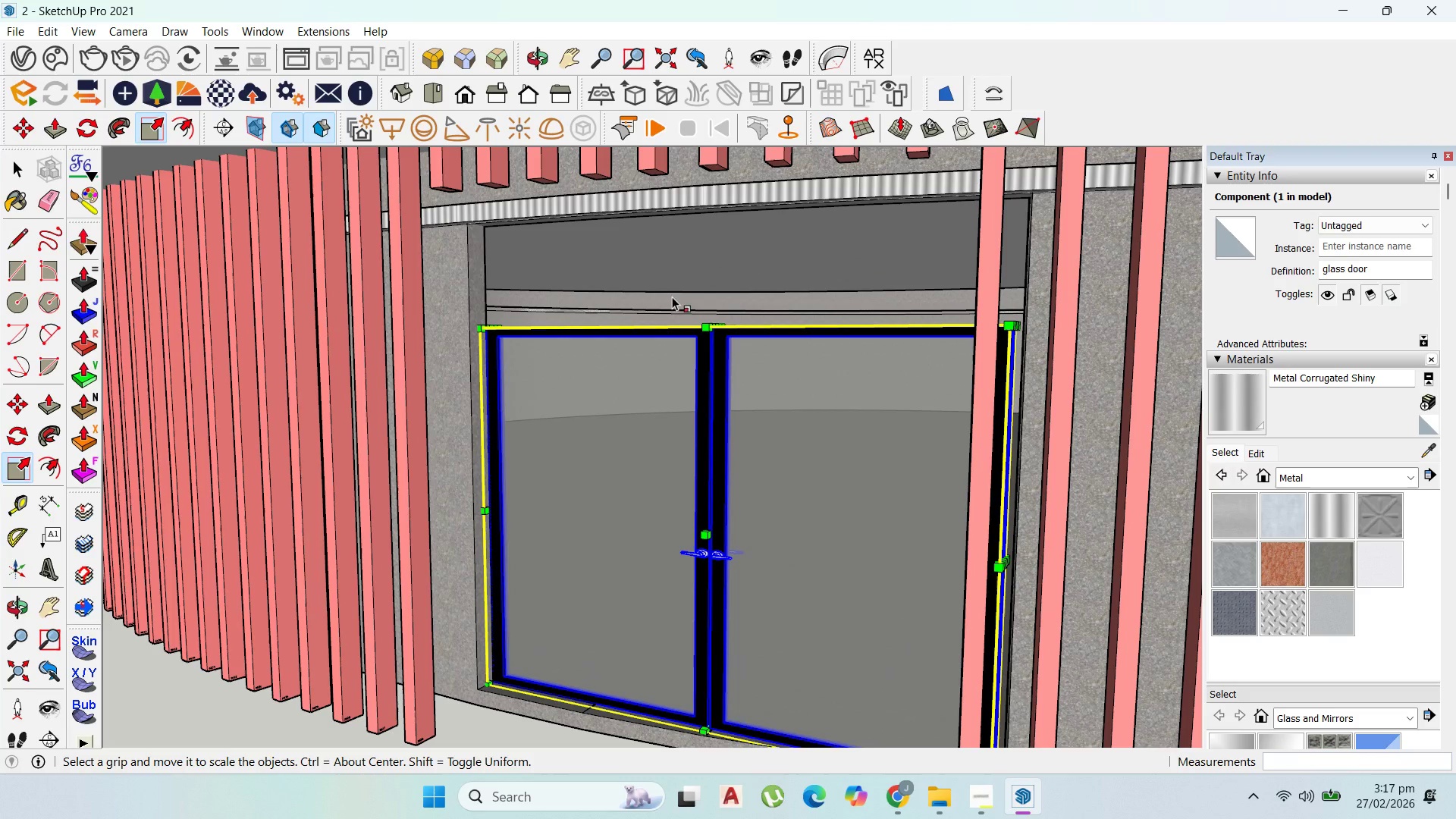 
scroll: coordinate [645, 331], scroll_direction: down, amount: 1.0
 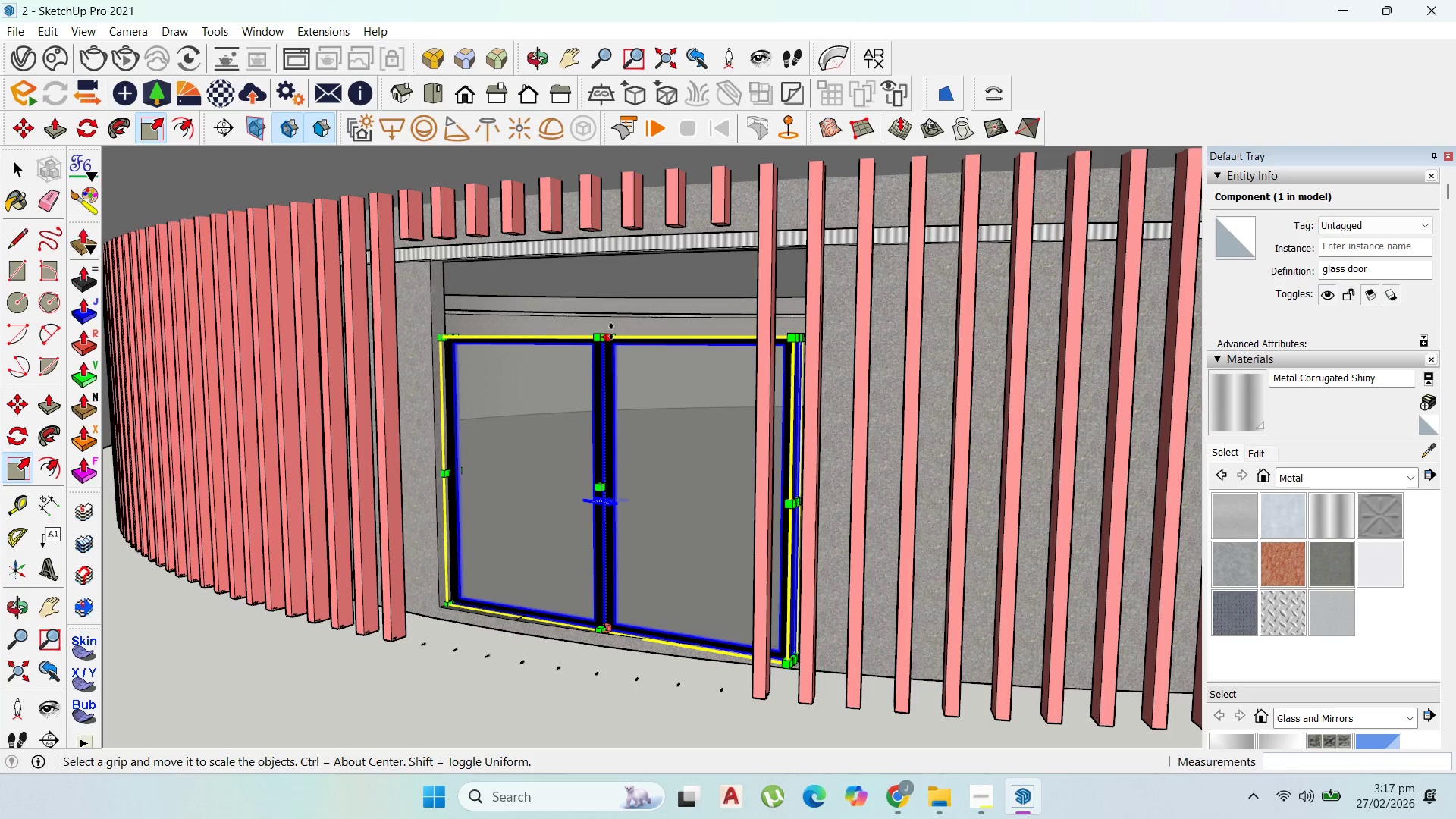 
left_click([608, 333])
 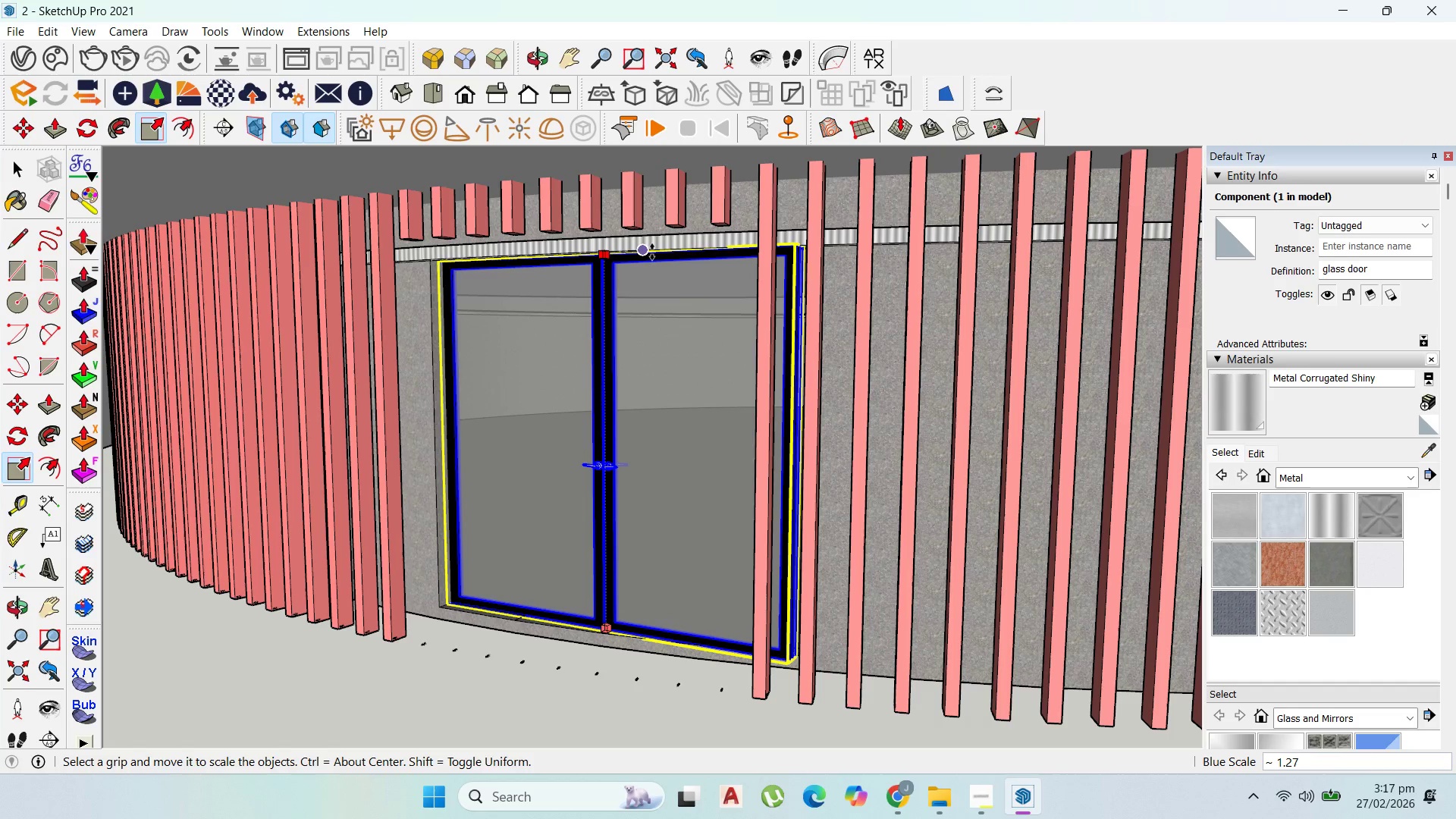 
left_click([652, 252])
 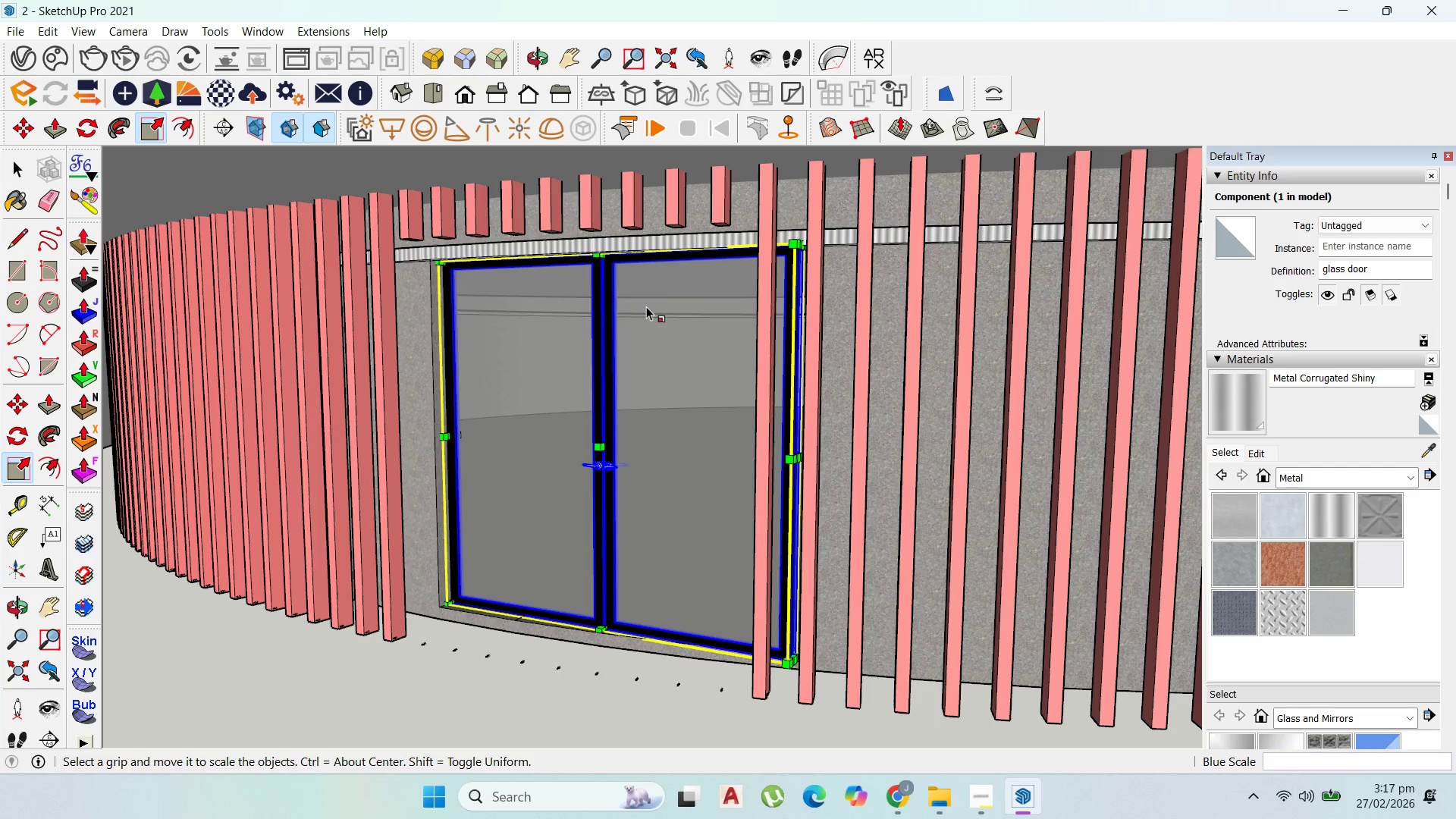 
scroll: coordinate [651, 444], scroll_direction: down, amount: 14.0
 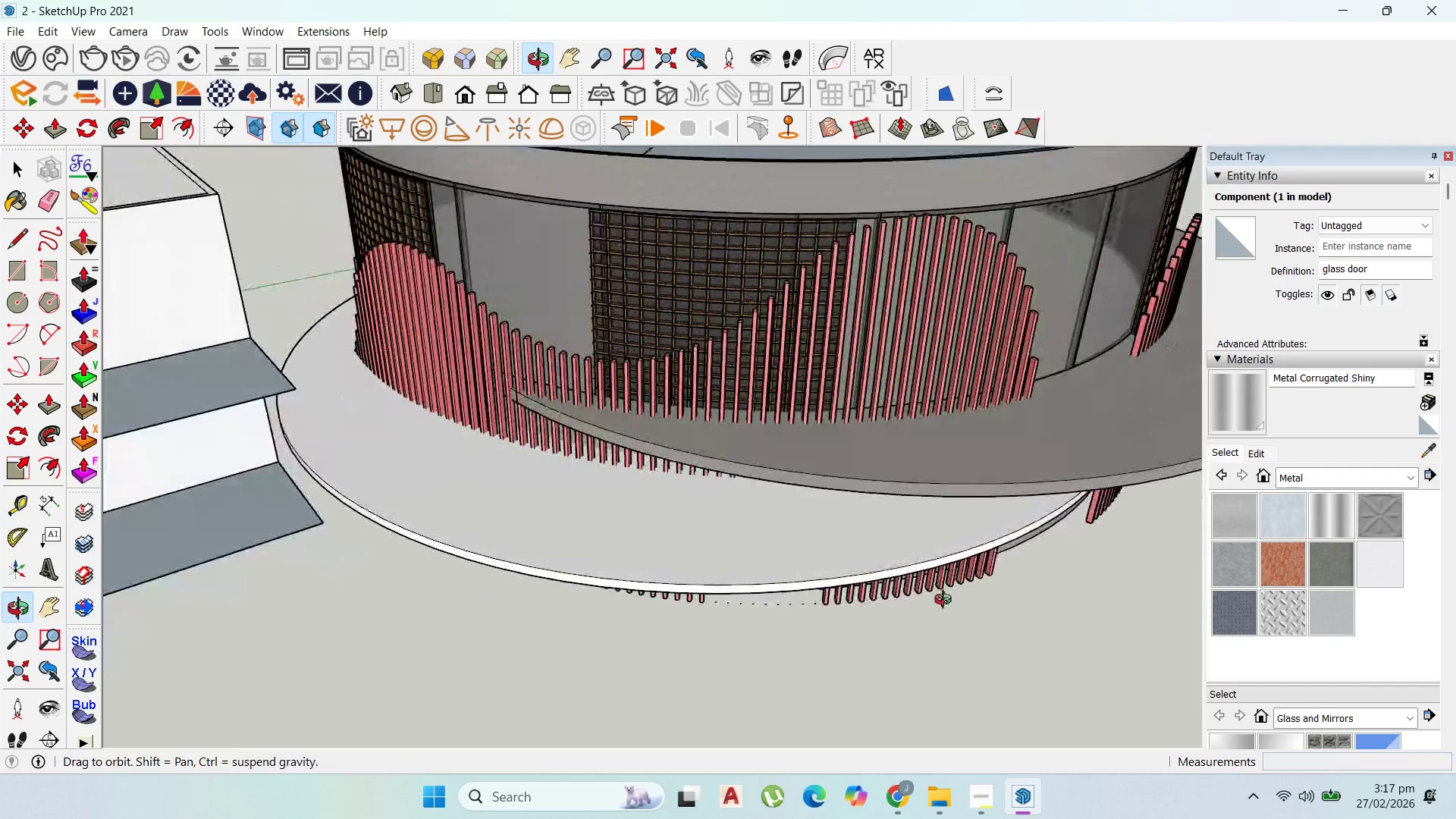 
left_click([19, 173])
 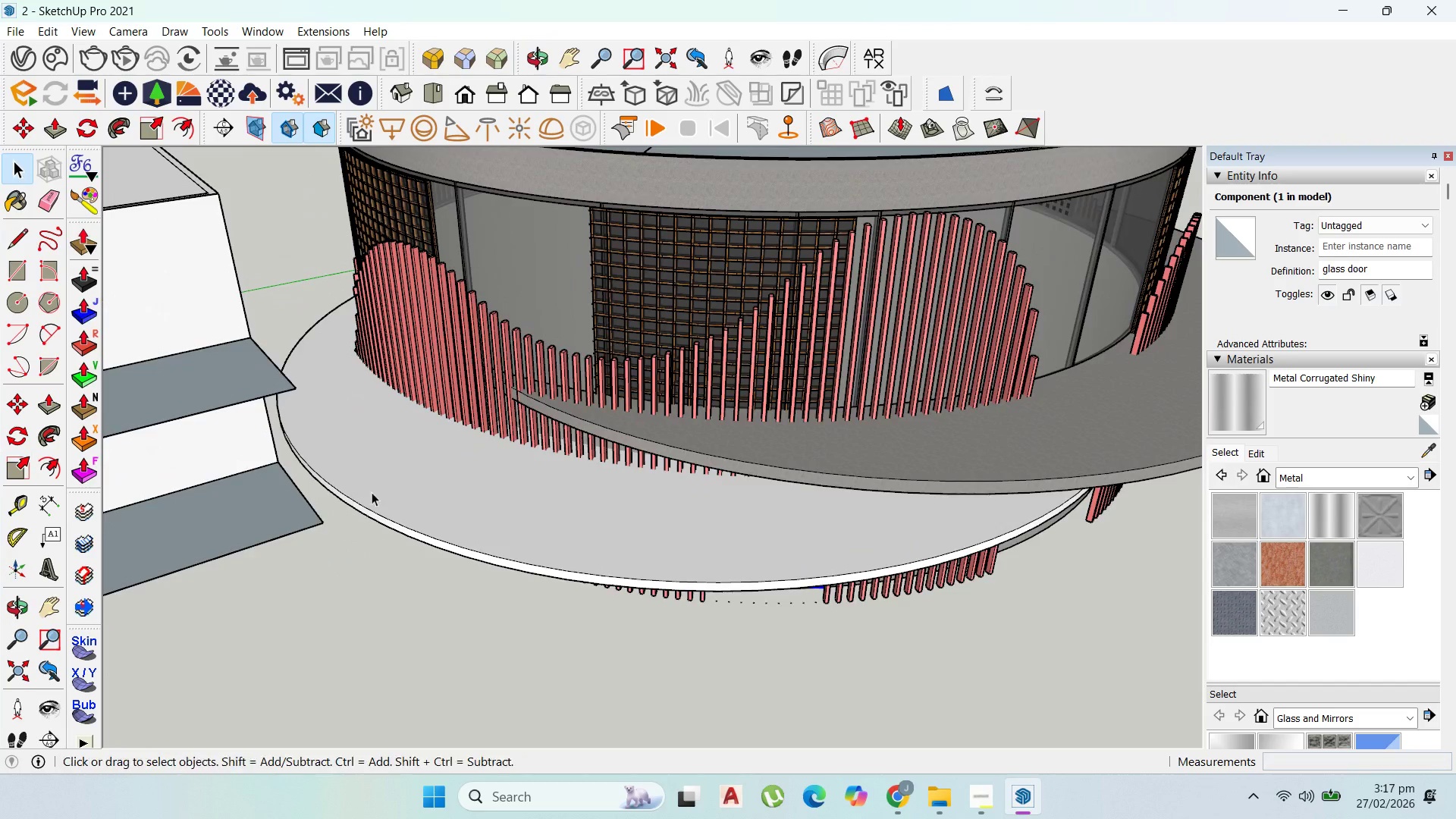 
left_click_drag(start_coordinate=[598, 720], to_coordinate=[604, 704])
 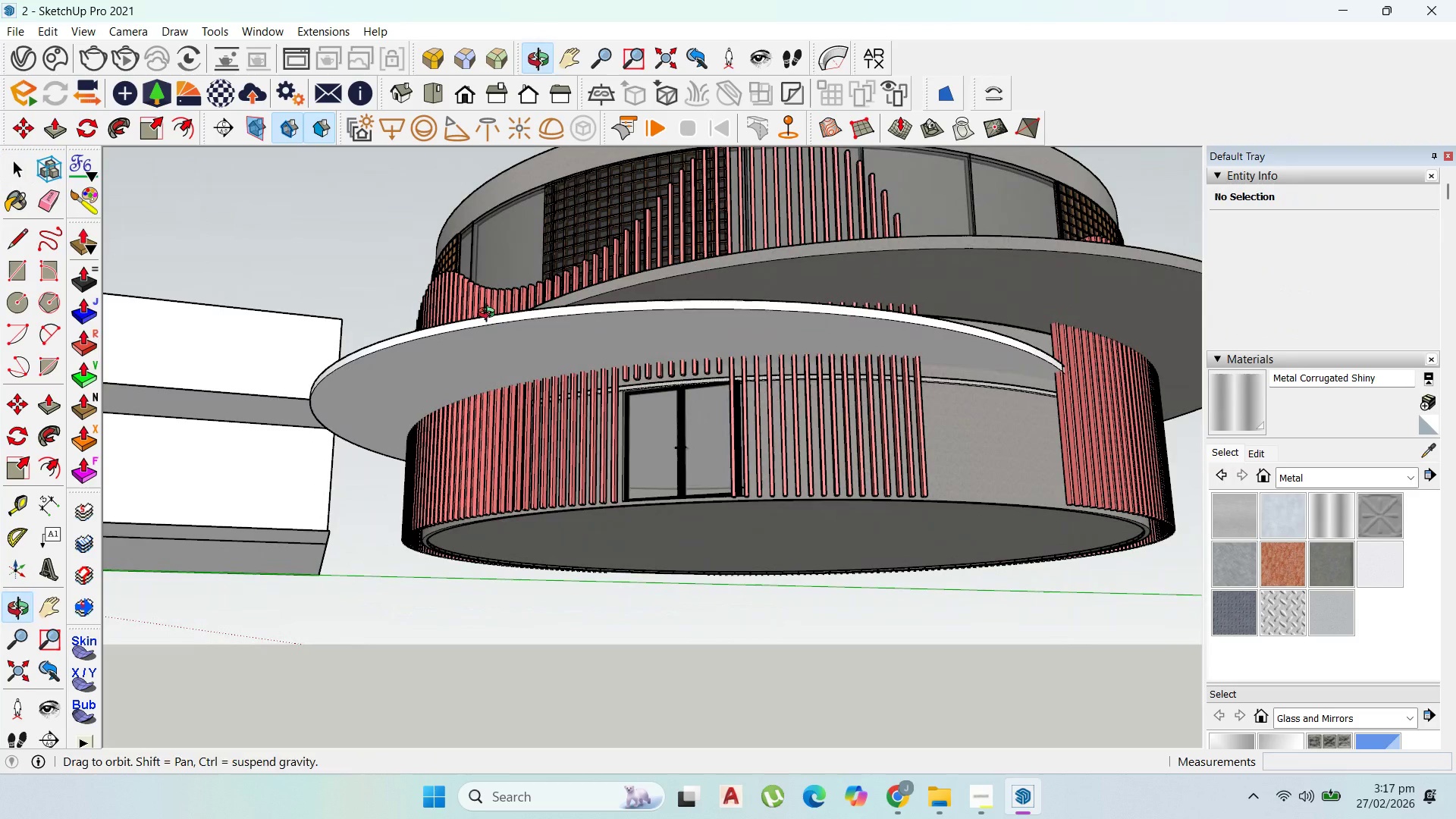 
scroll: coordinate [596, 588], scroll_direction: down, amount: 2.0
 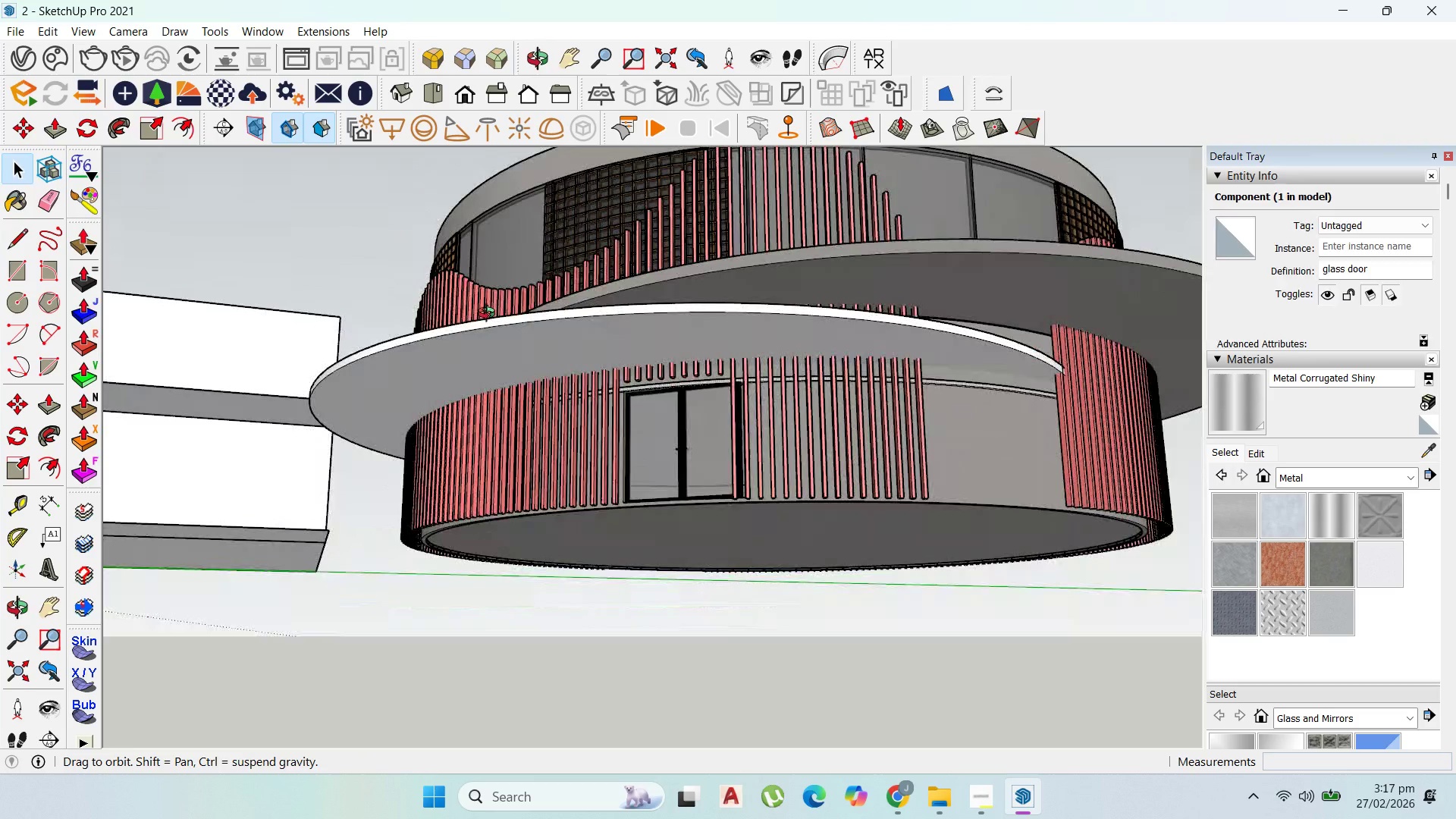 
scroll: coordinate [598, 543], scroll_direction: up, amount: 12.0
 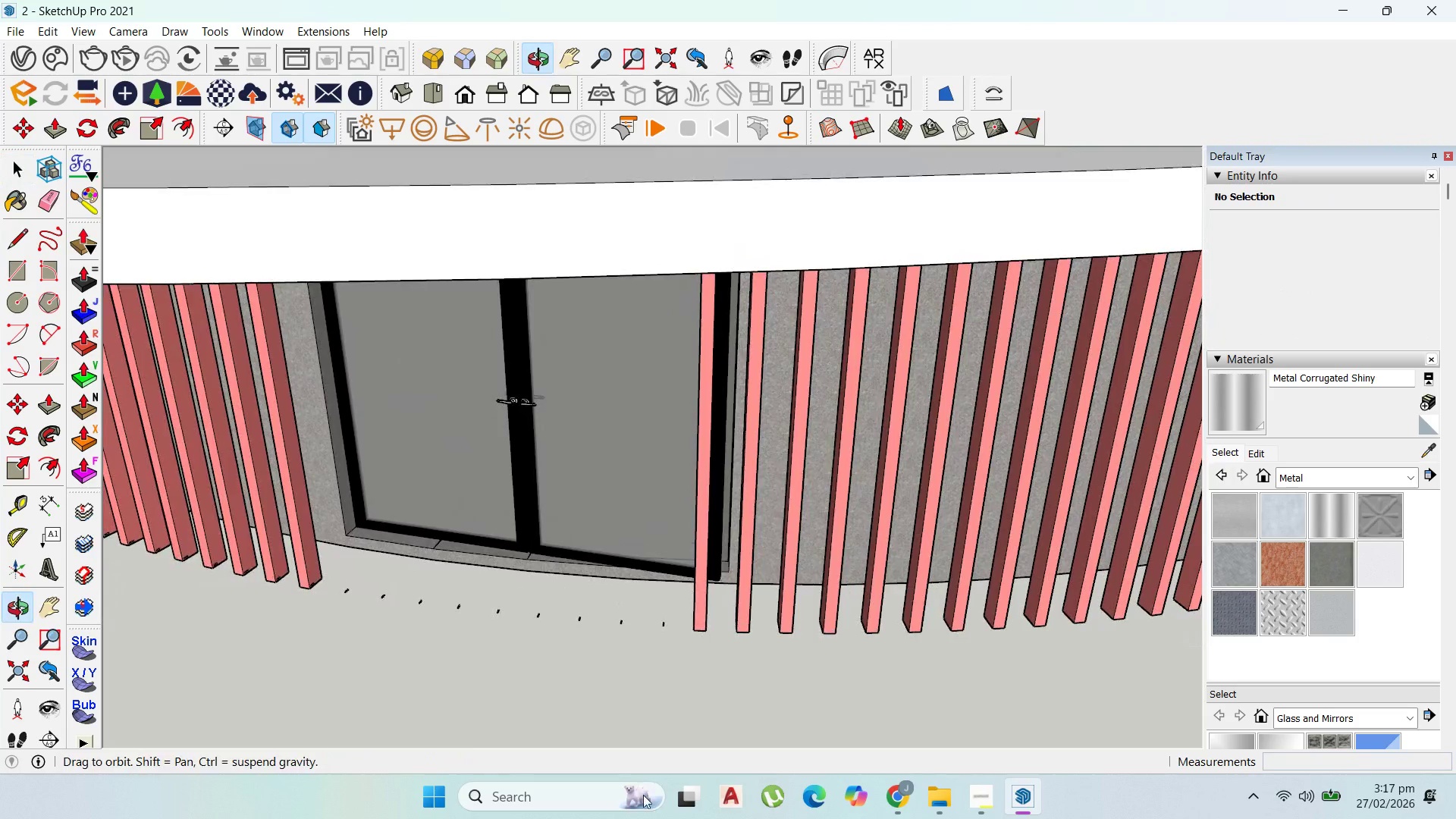 
left_click_drag(start_coordinate=[460, 530], to_coordinate=[460, 525])
 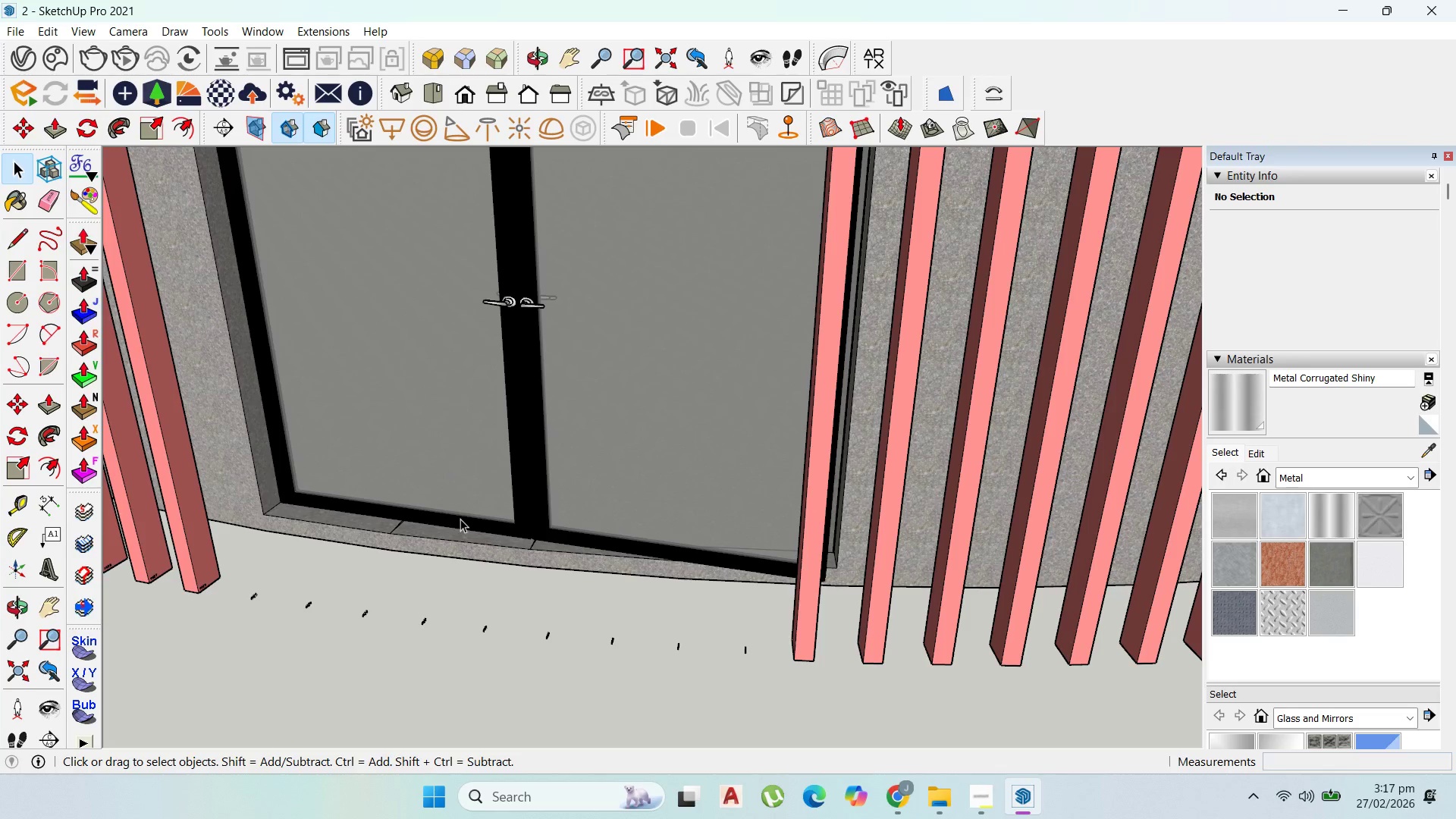 
scroll: coordinate [490, 570], scroll_direction: up, amount: 4.0
 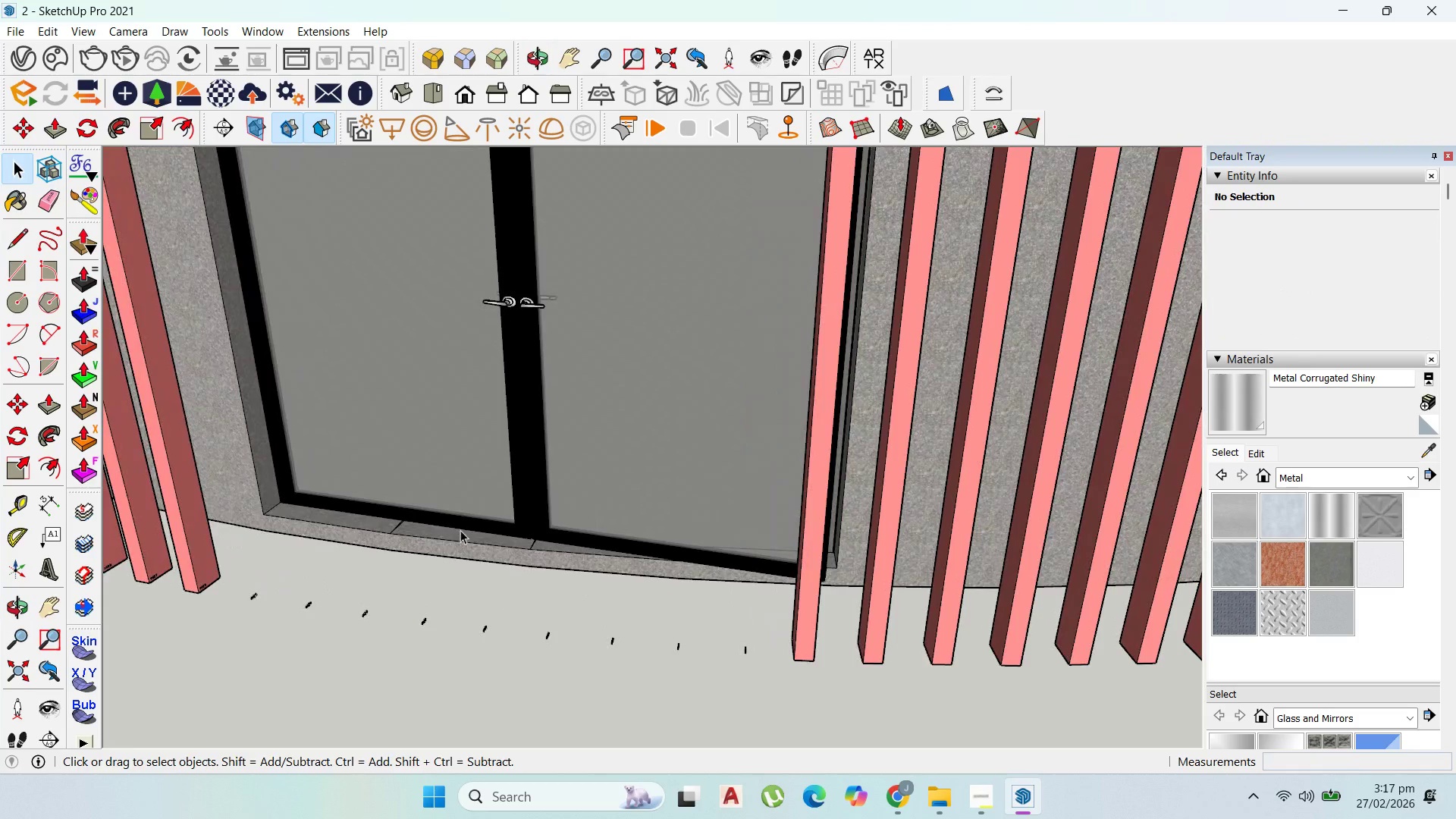 
left_click([460, 518])
 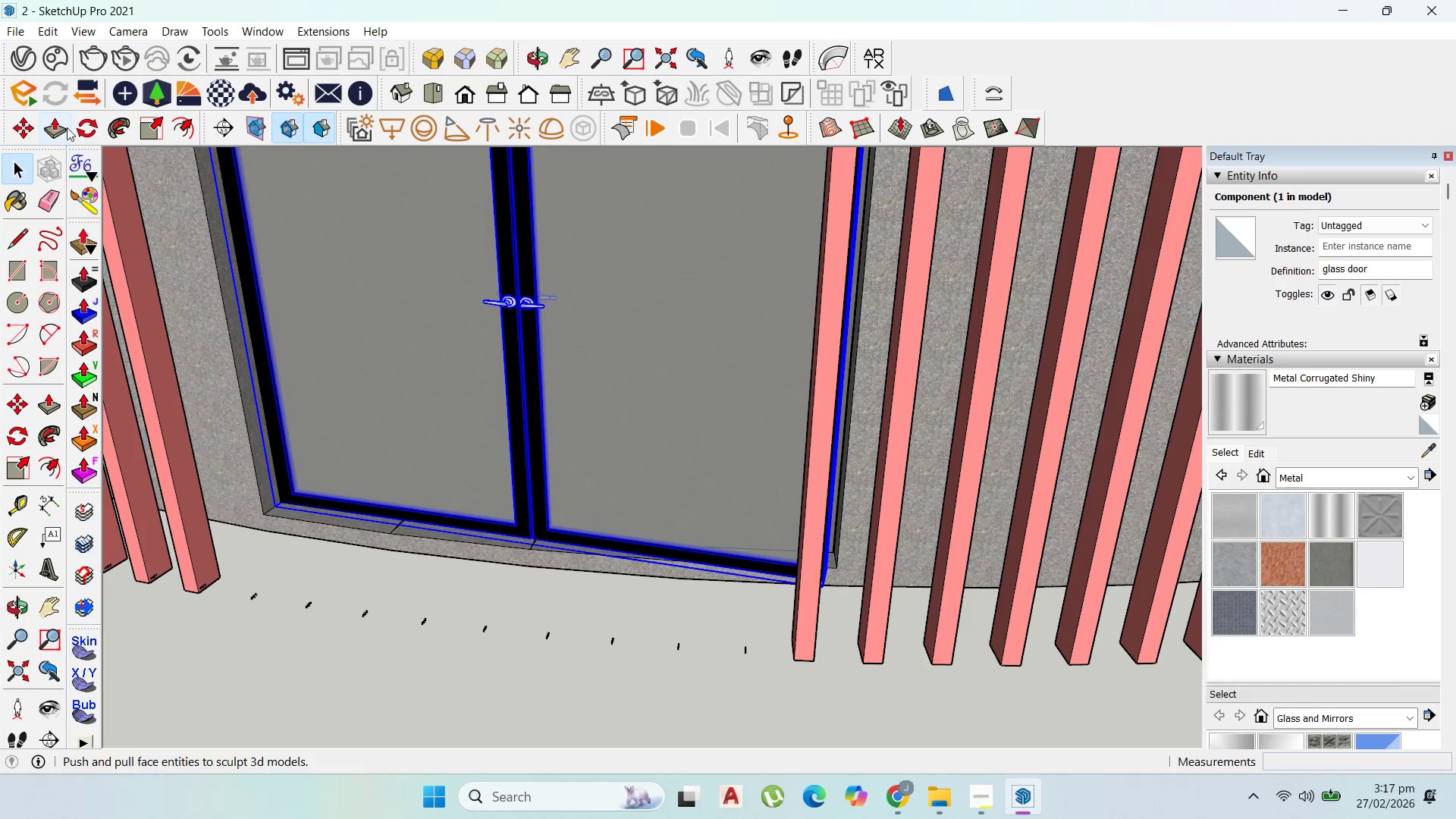 
left_click_drag(start_coordinate=[79, 121], to_coordinate=[84, 124])
 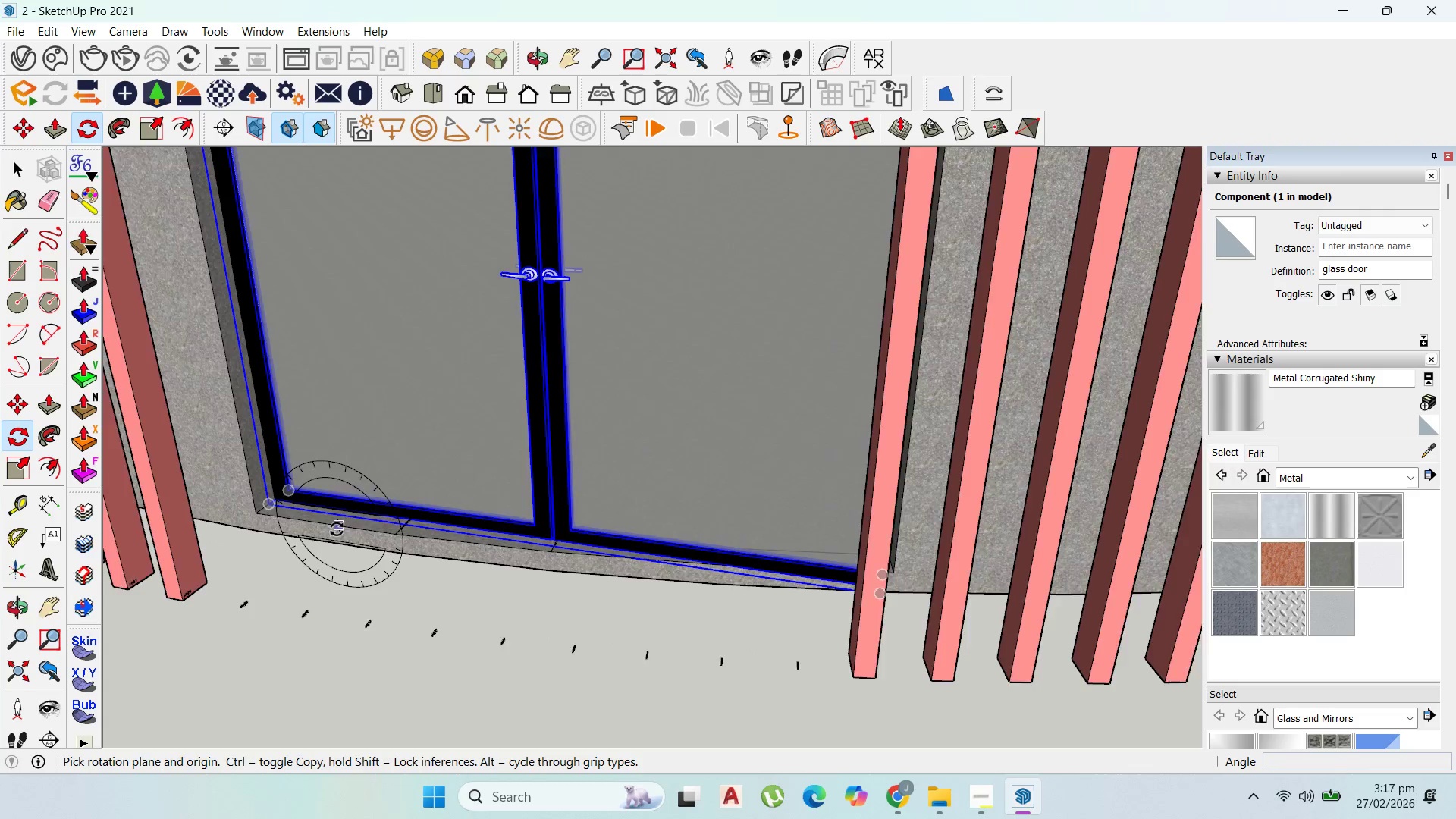 
scroll: coordinate [263, 486], scroll_direction: up, amount: 8.0
 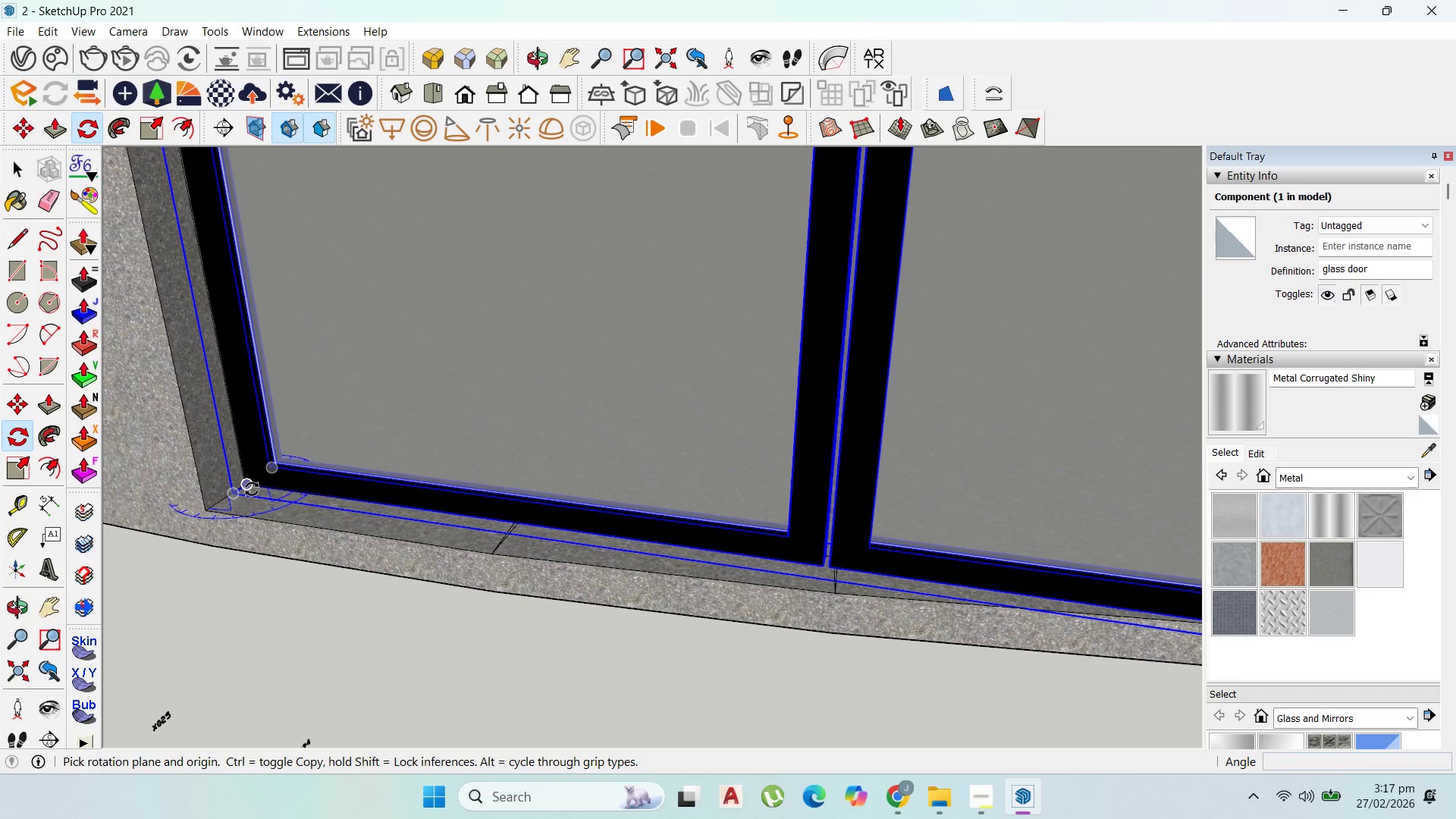 
left_click_drag(start_coordinate=[252, 489], to_coordinate=[261, 490])
 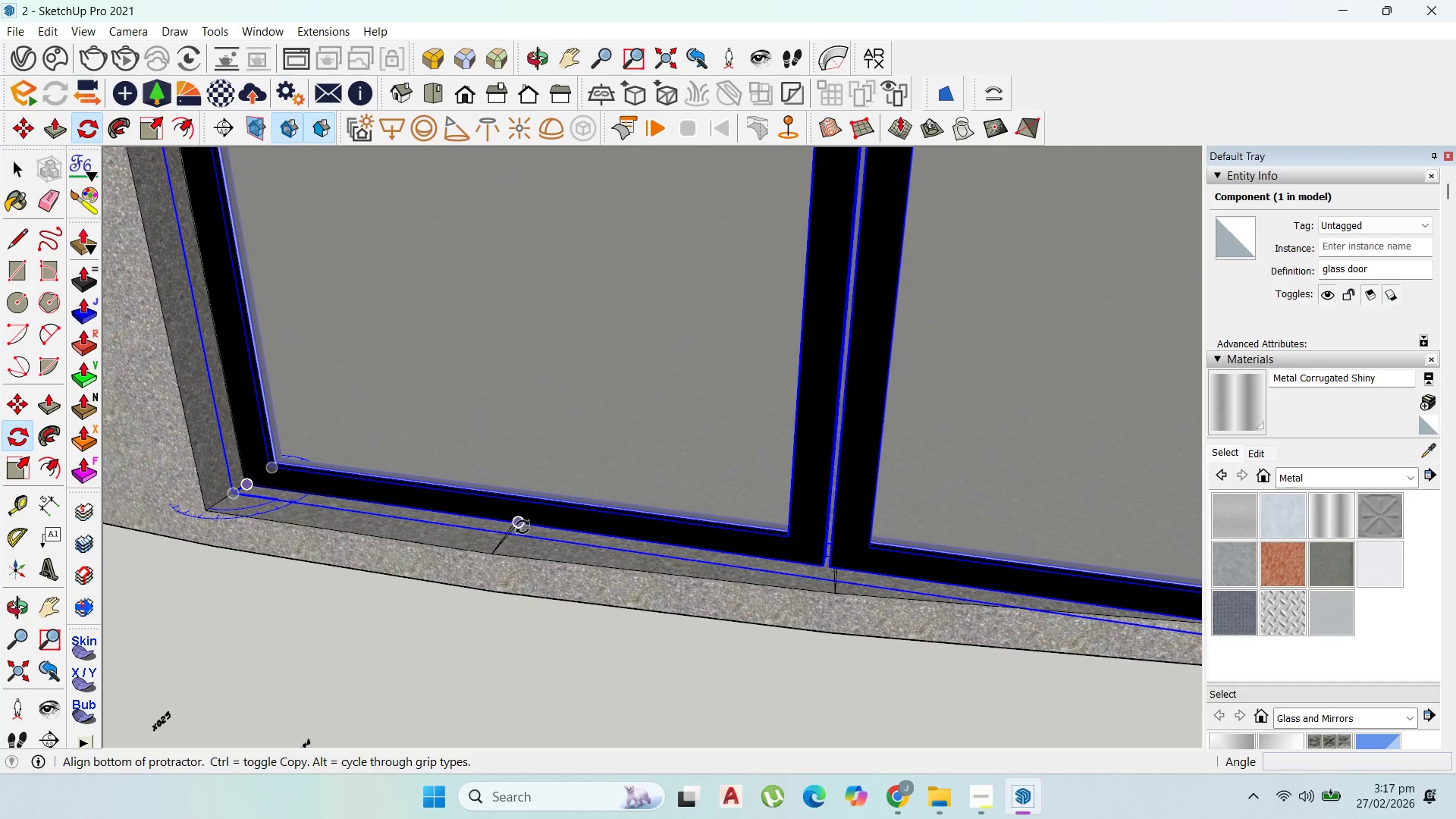 
left_click([539, 531])
 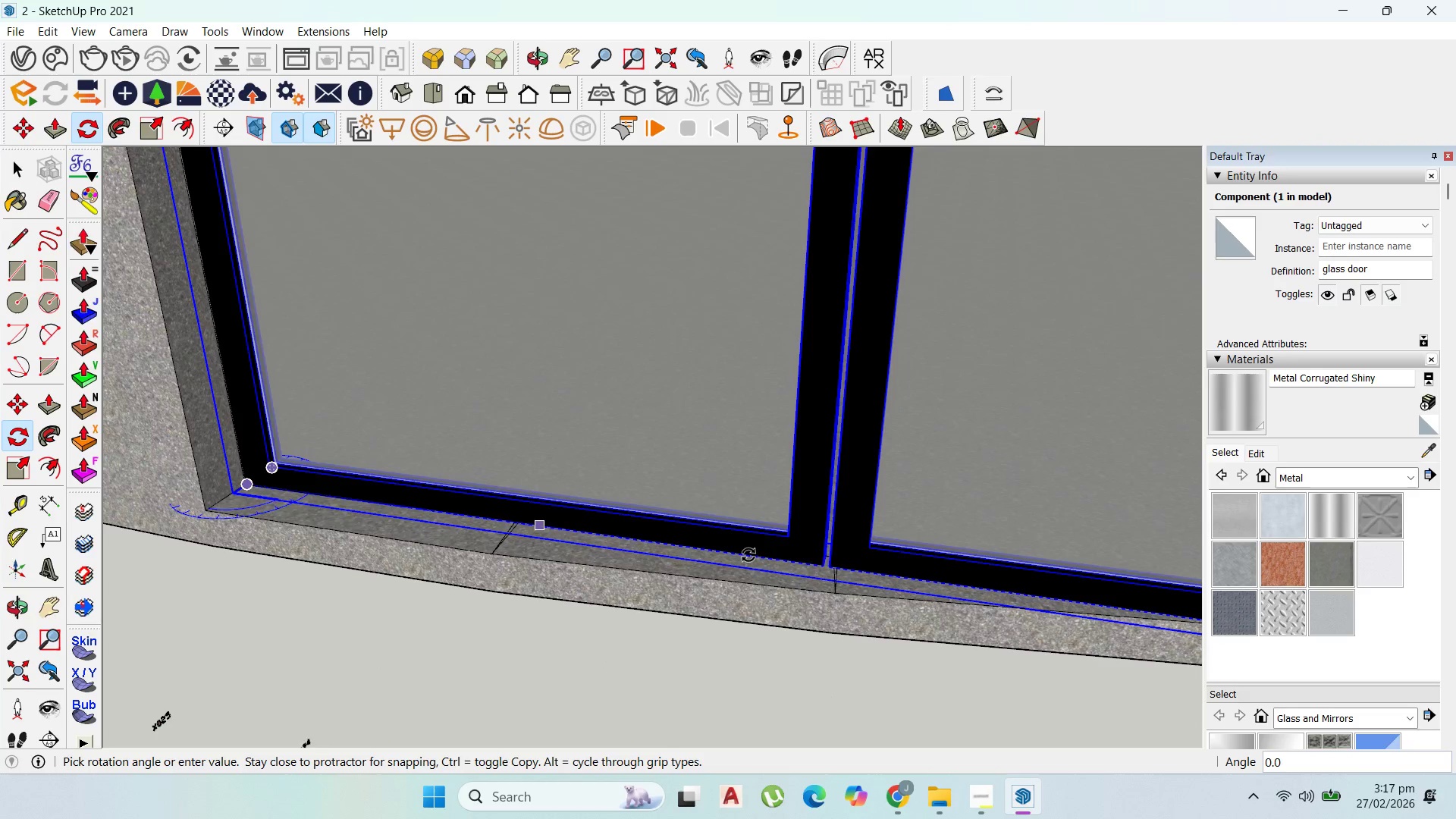 
left_click([1178, 569])
 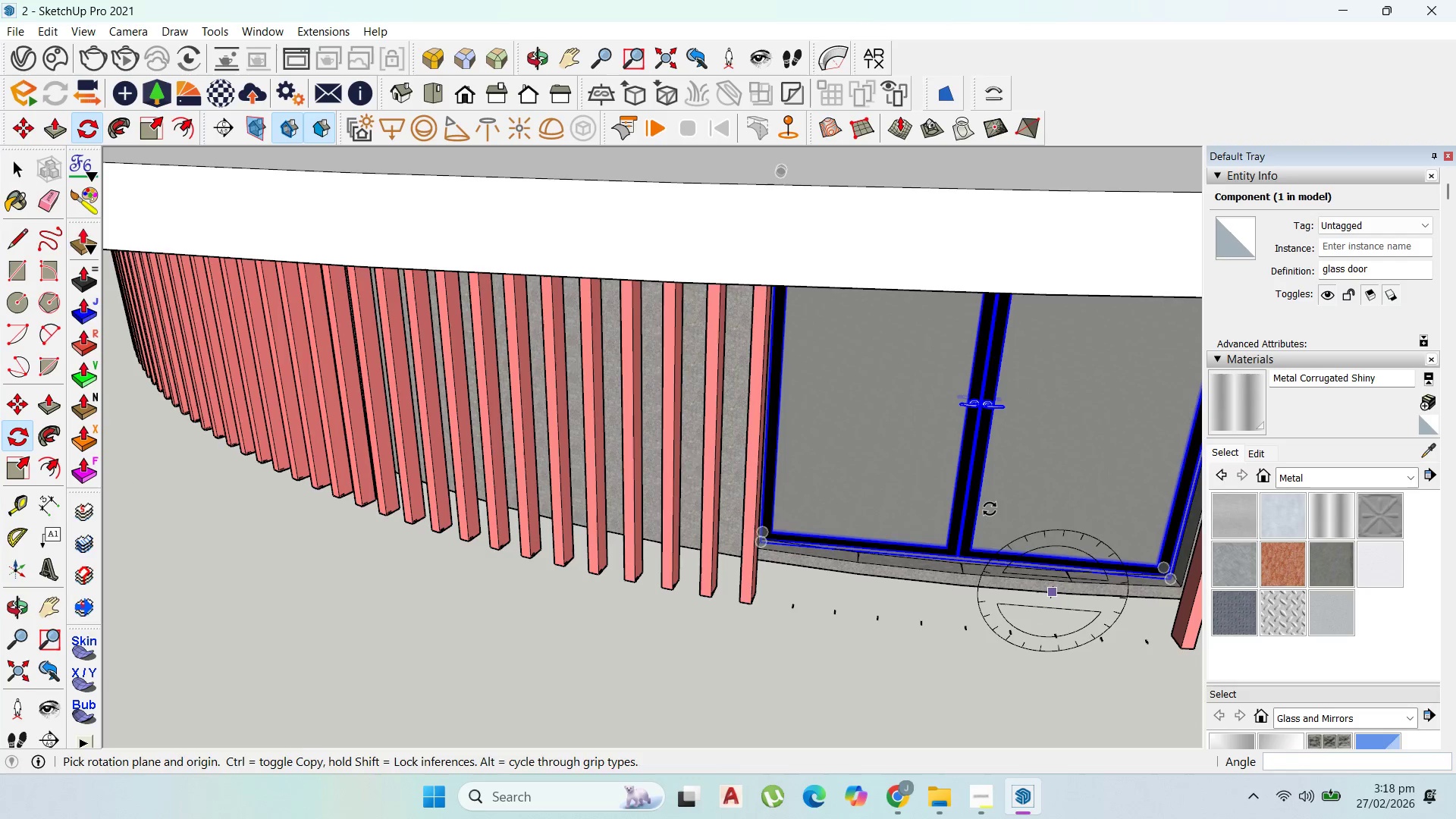 
scroll: coordinate [136, 377], scroll_direction: down, amount: 19.0
 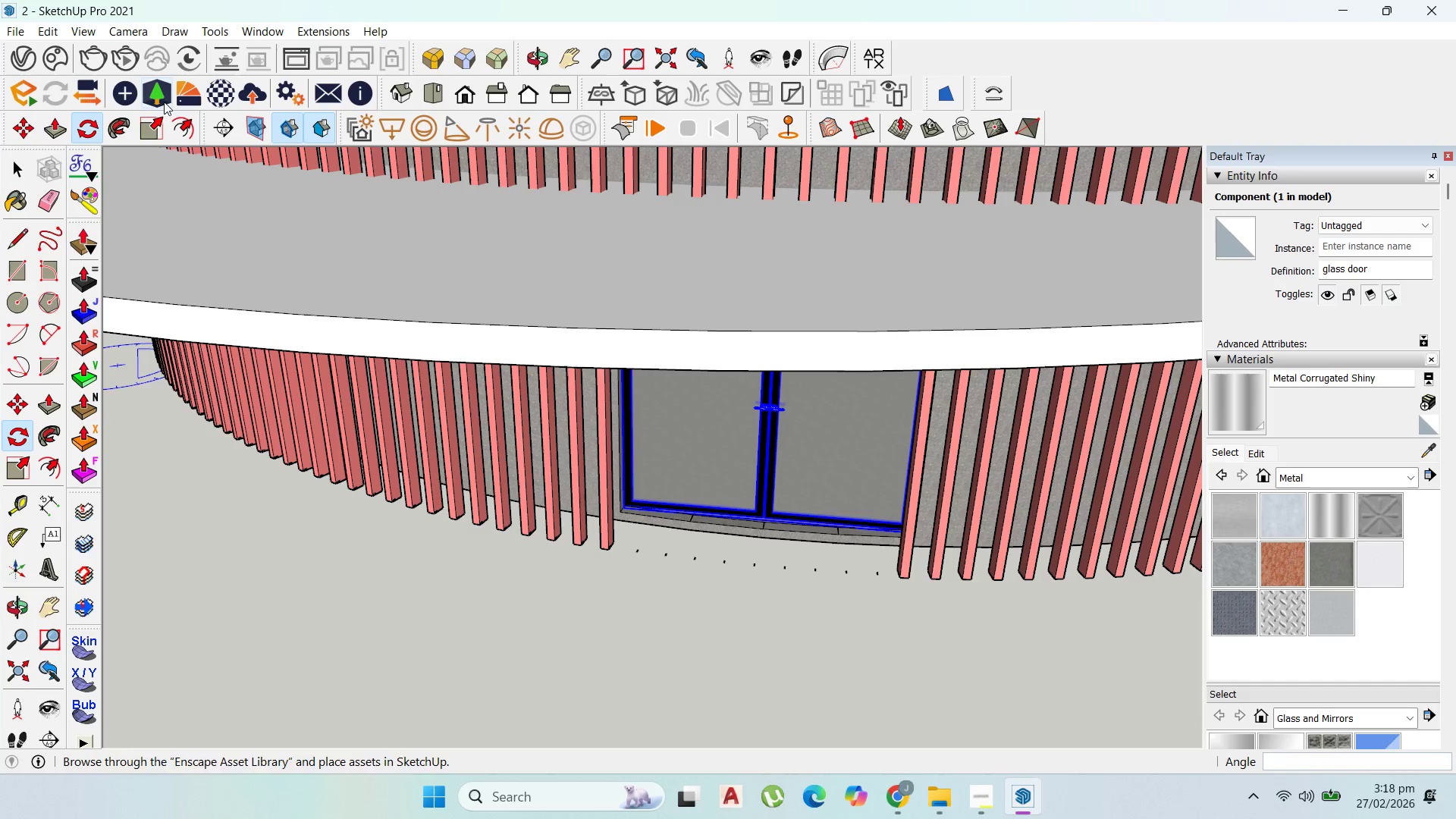 
left_click([151, 124])
 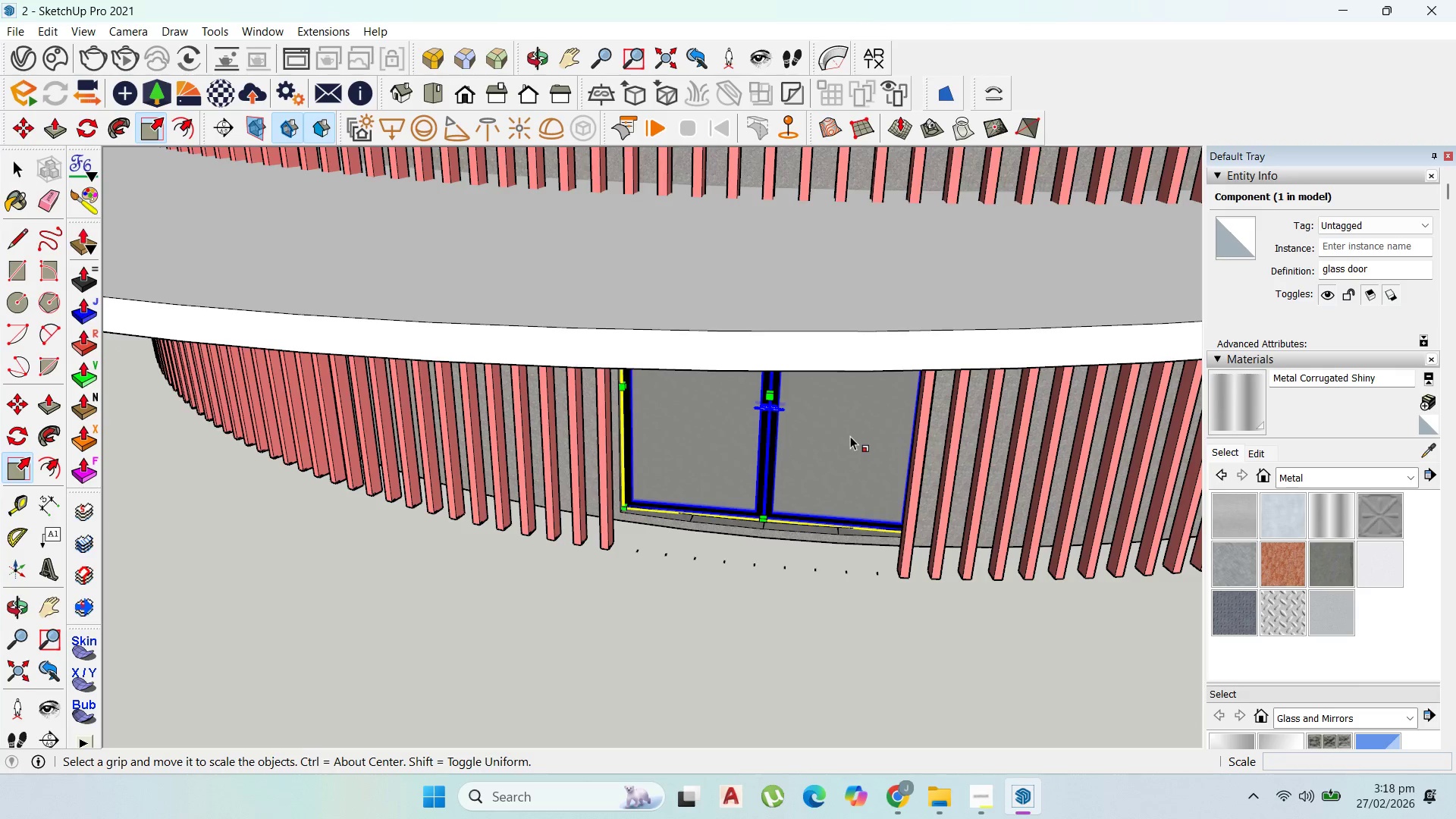 
scroll: coordinate [895, 366], scroll_direction: up, amount: 8.0
 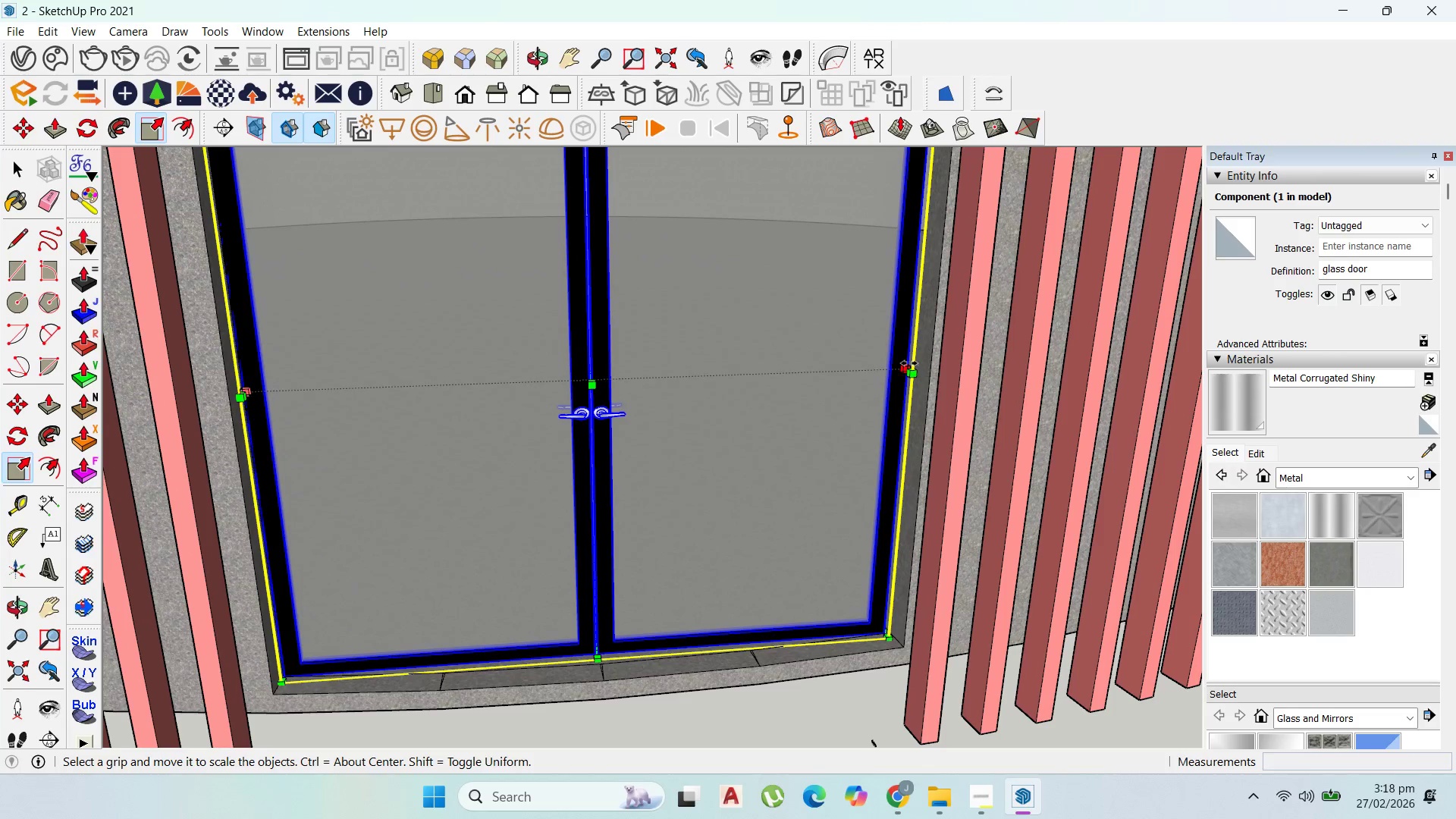 
left_click([909, 363])
 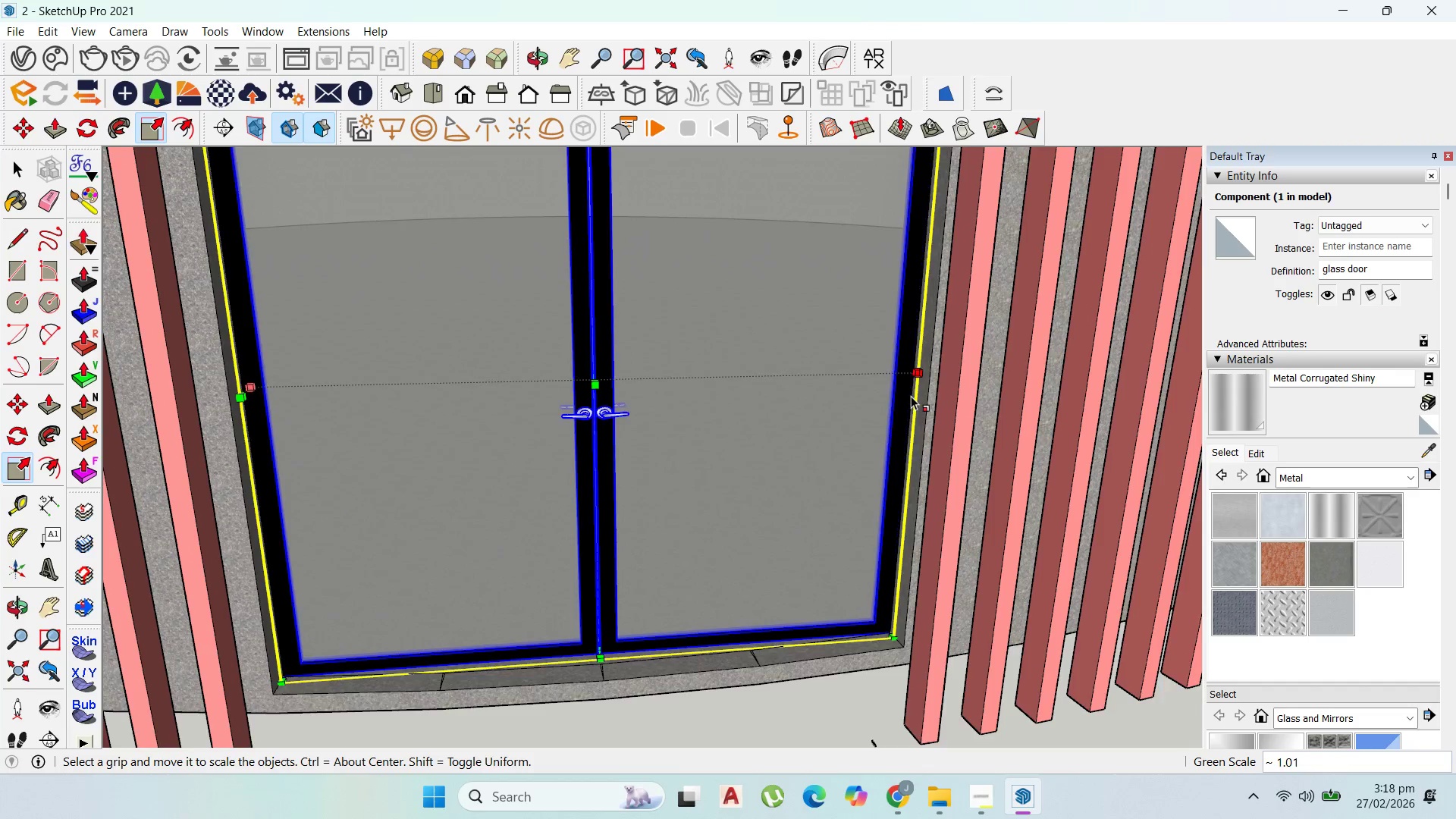 
scroll: coordinate [828, 534], scroll_direction: down, amount: 4.0
 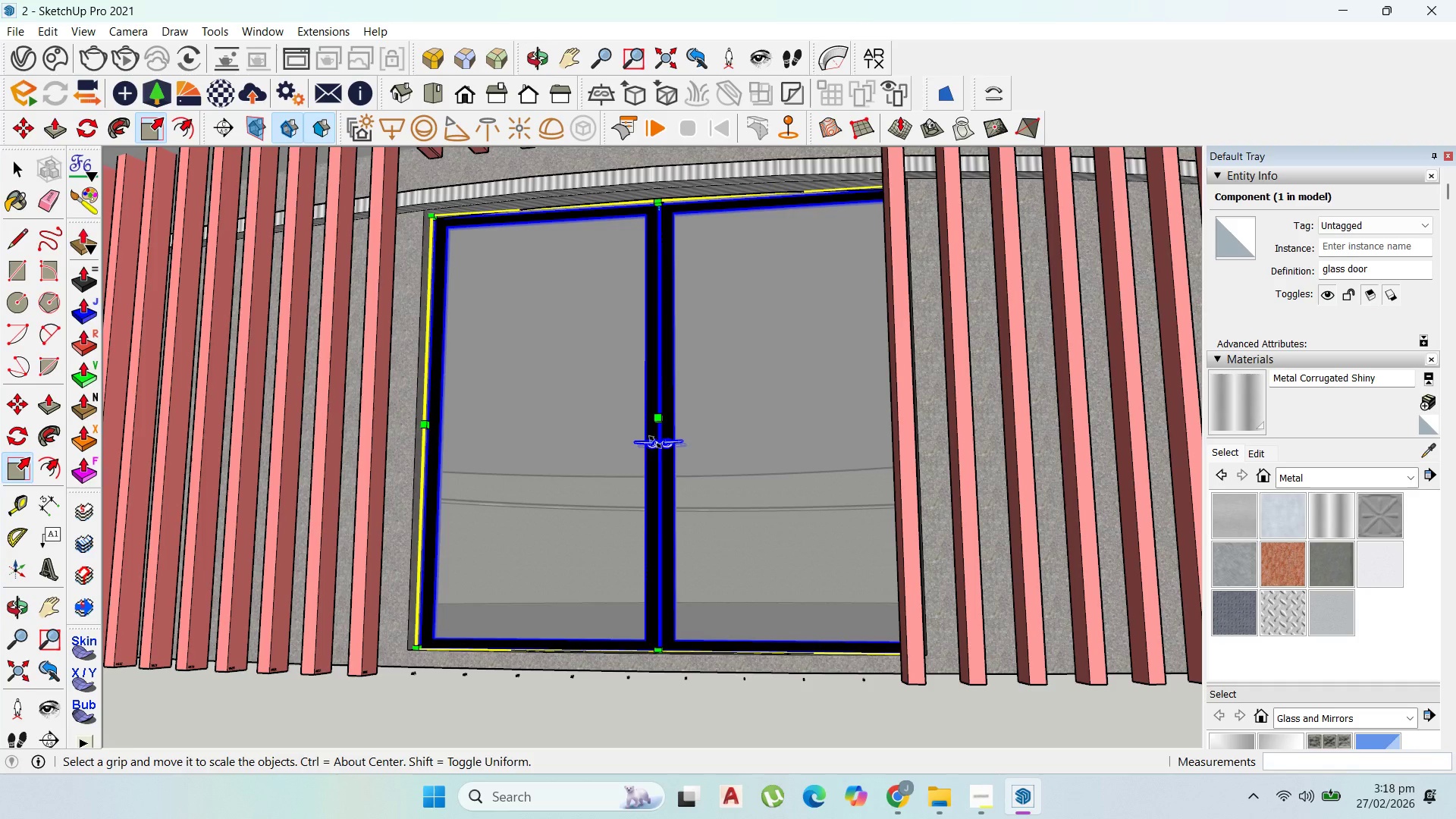 
scroll: coordinate [659, 390], scroll_direction: up, amount: 1.0
 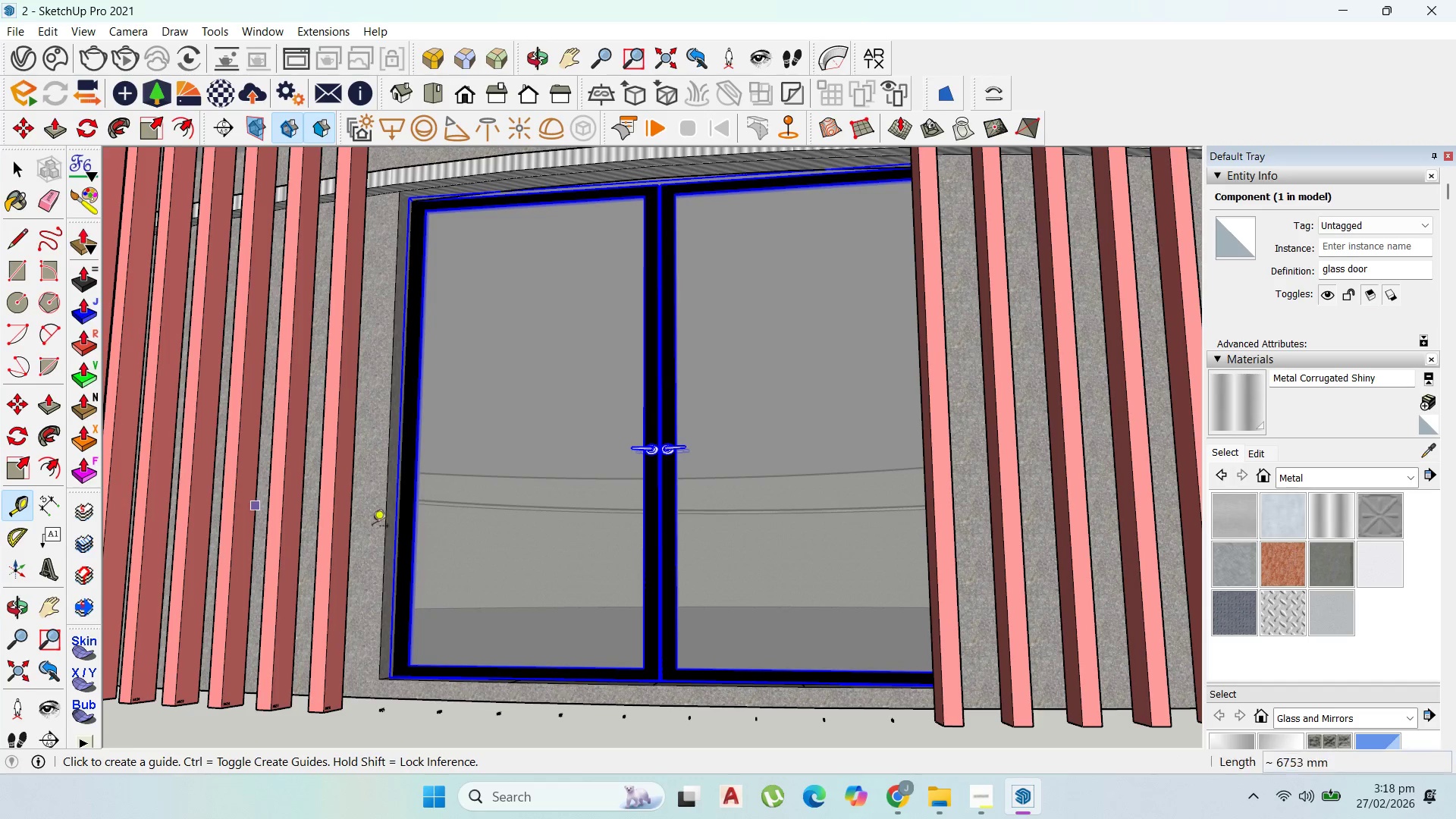 
left_click_drag(start_coordinate=[397, 540], to_coordinate=[413, 541])
 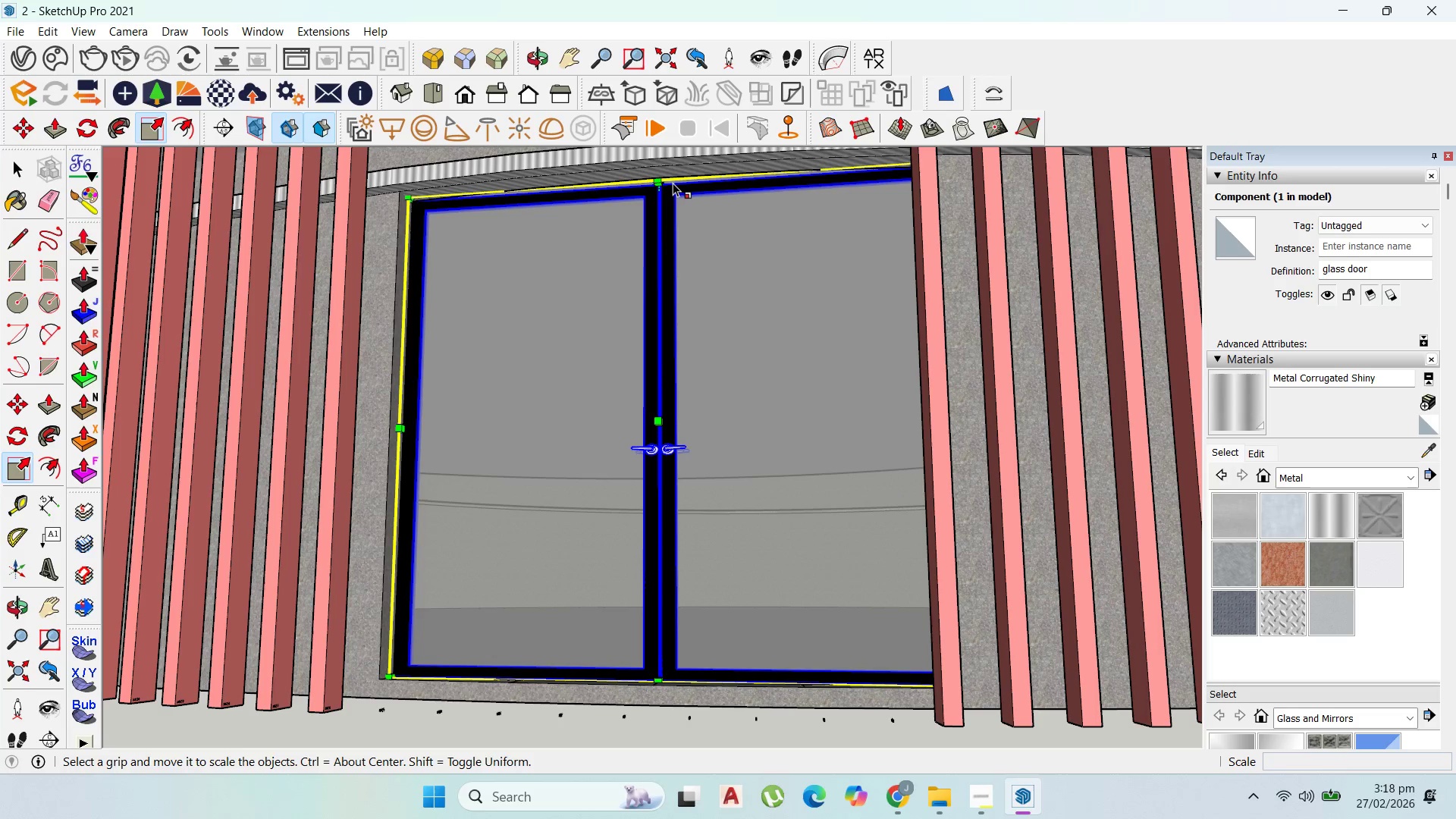 
wait(5.84)
 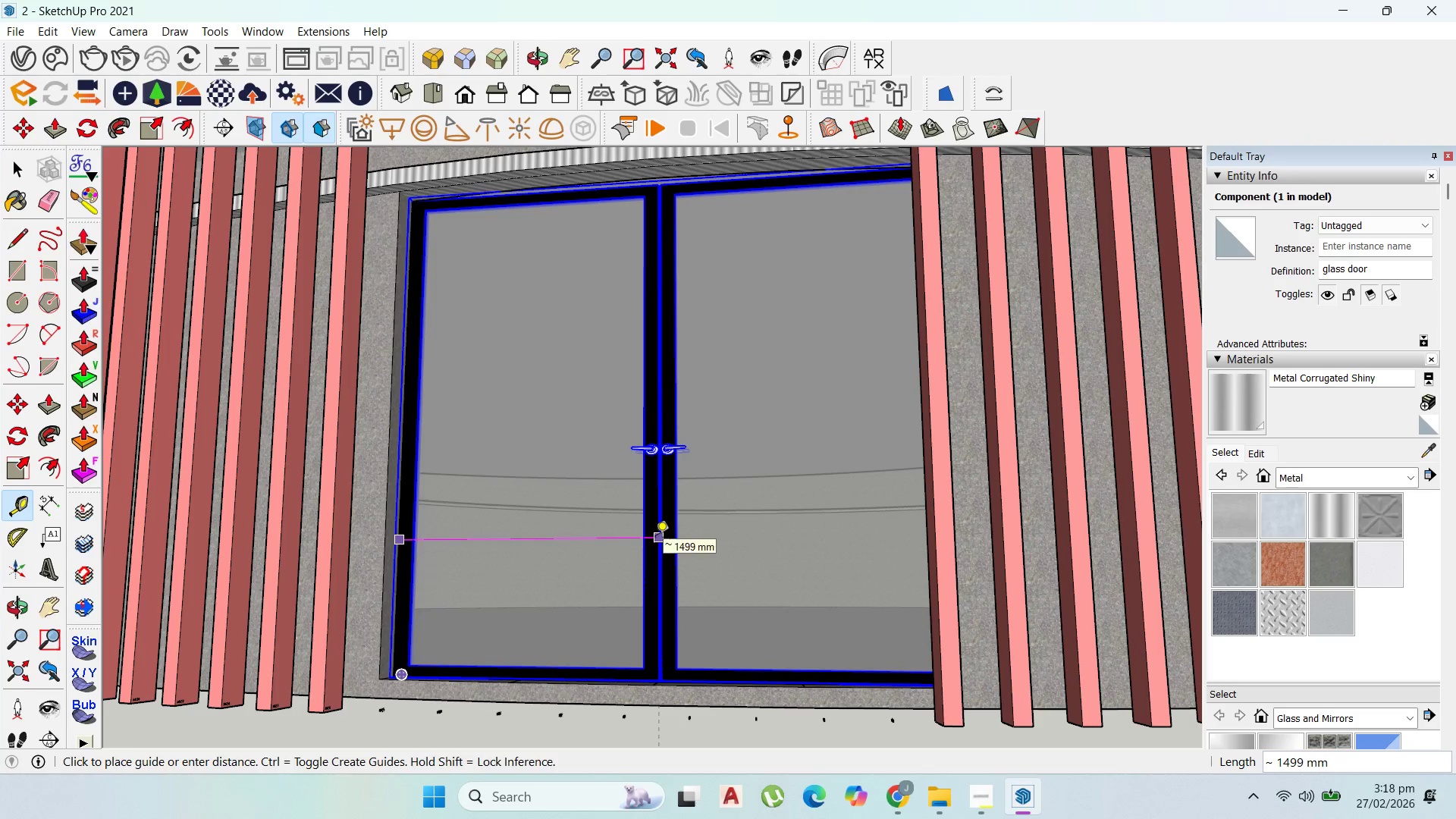 
left_click([667, 181])
 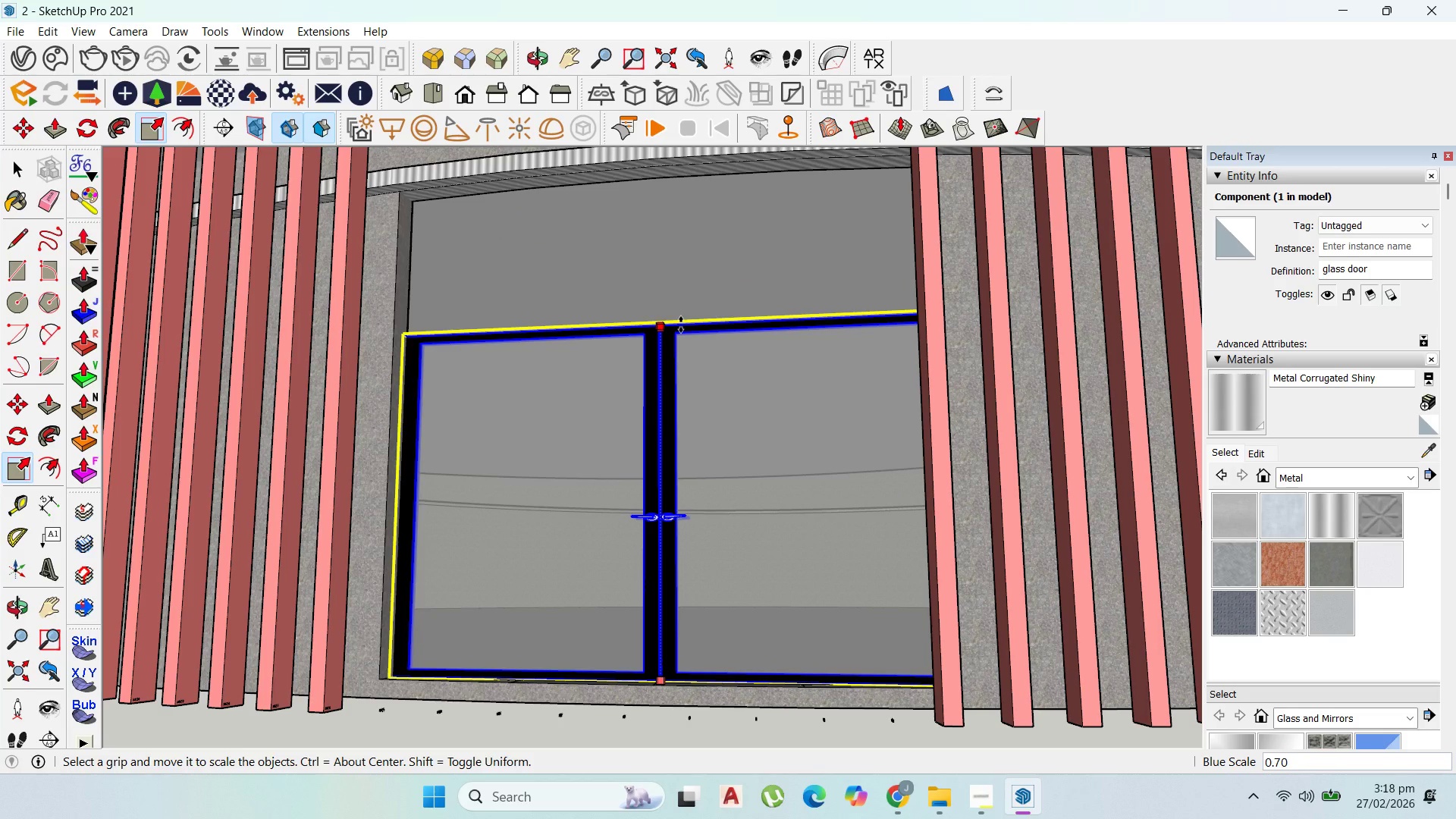 
left_click([683, 321])
 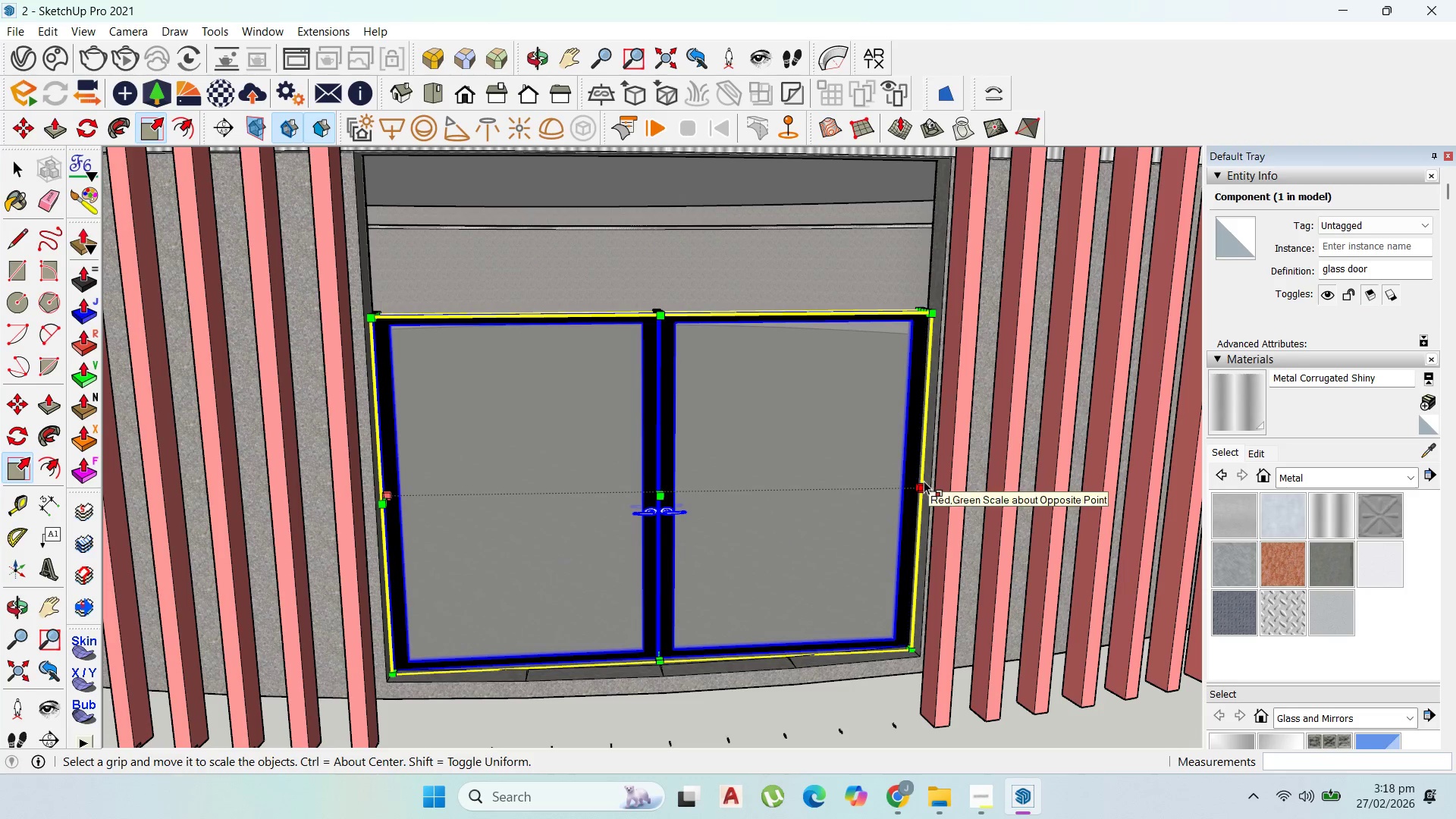 
left_click([922, 480])
 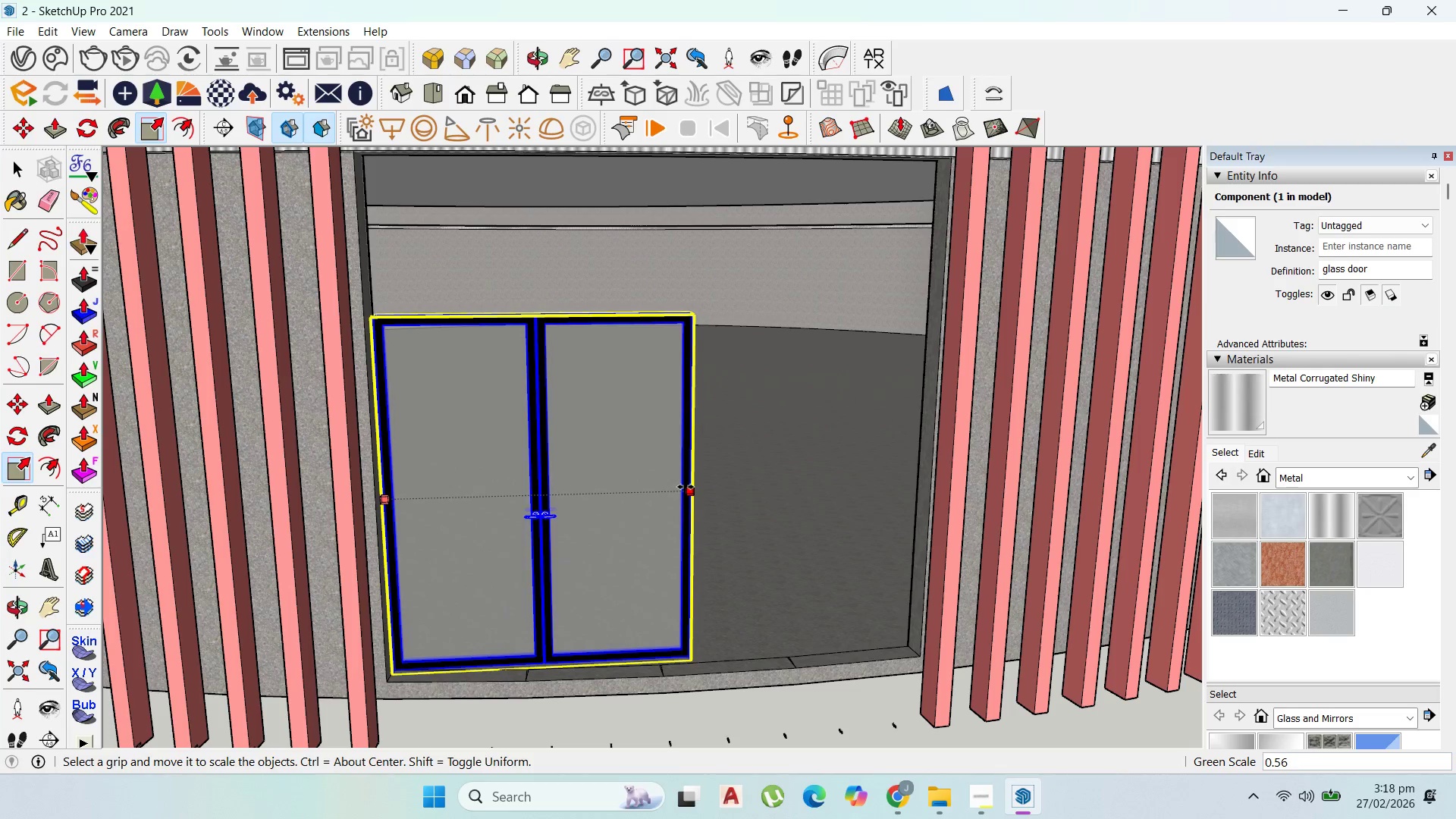 
left_click([682, 487])
 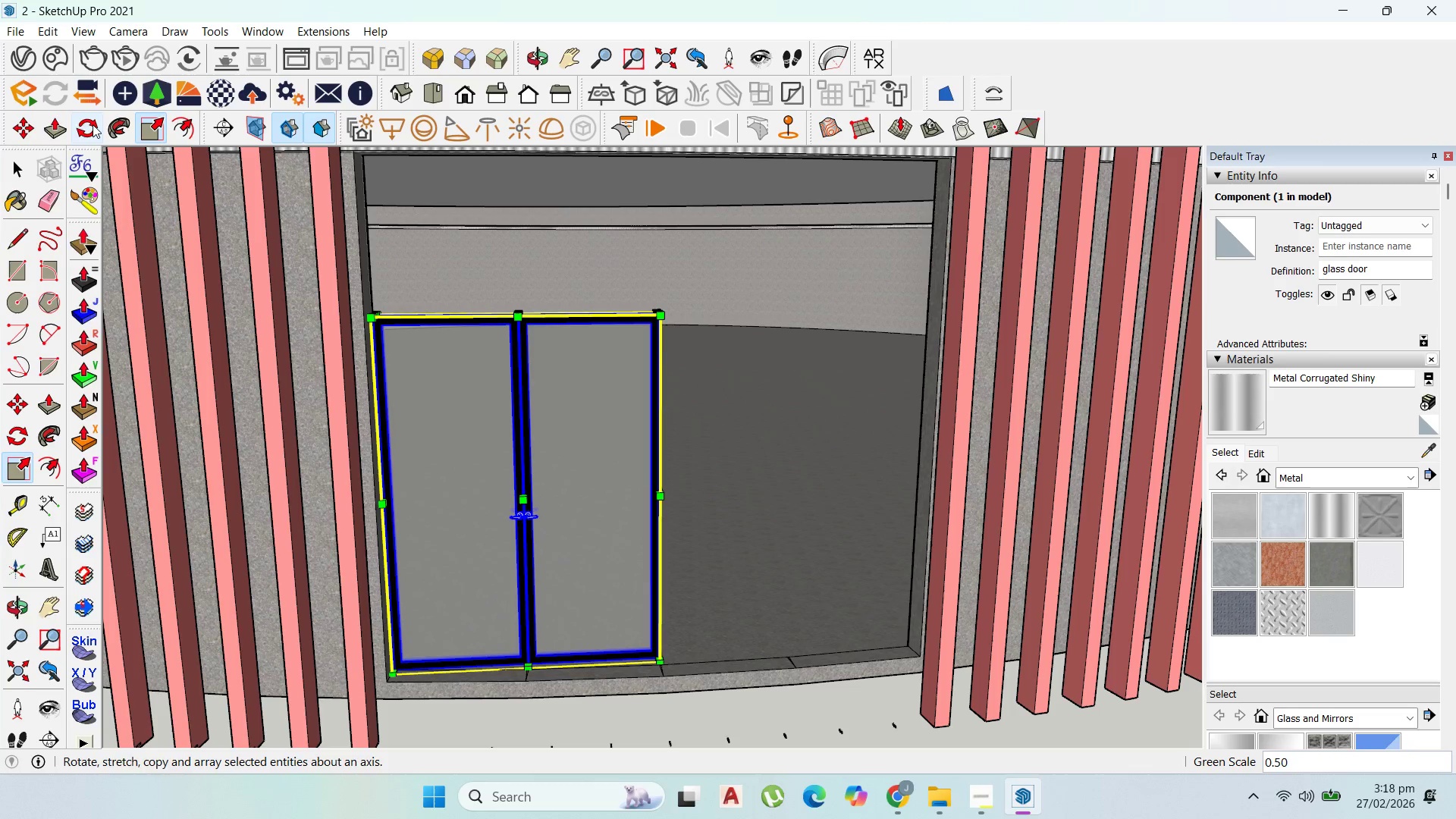 
left_click([33, 126])
 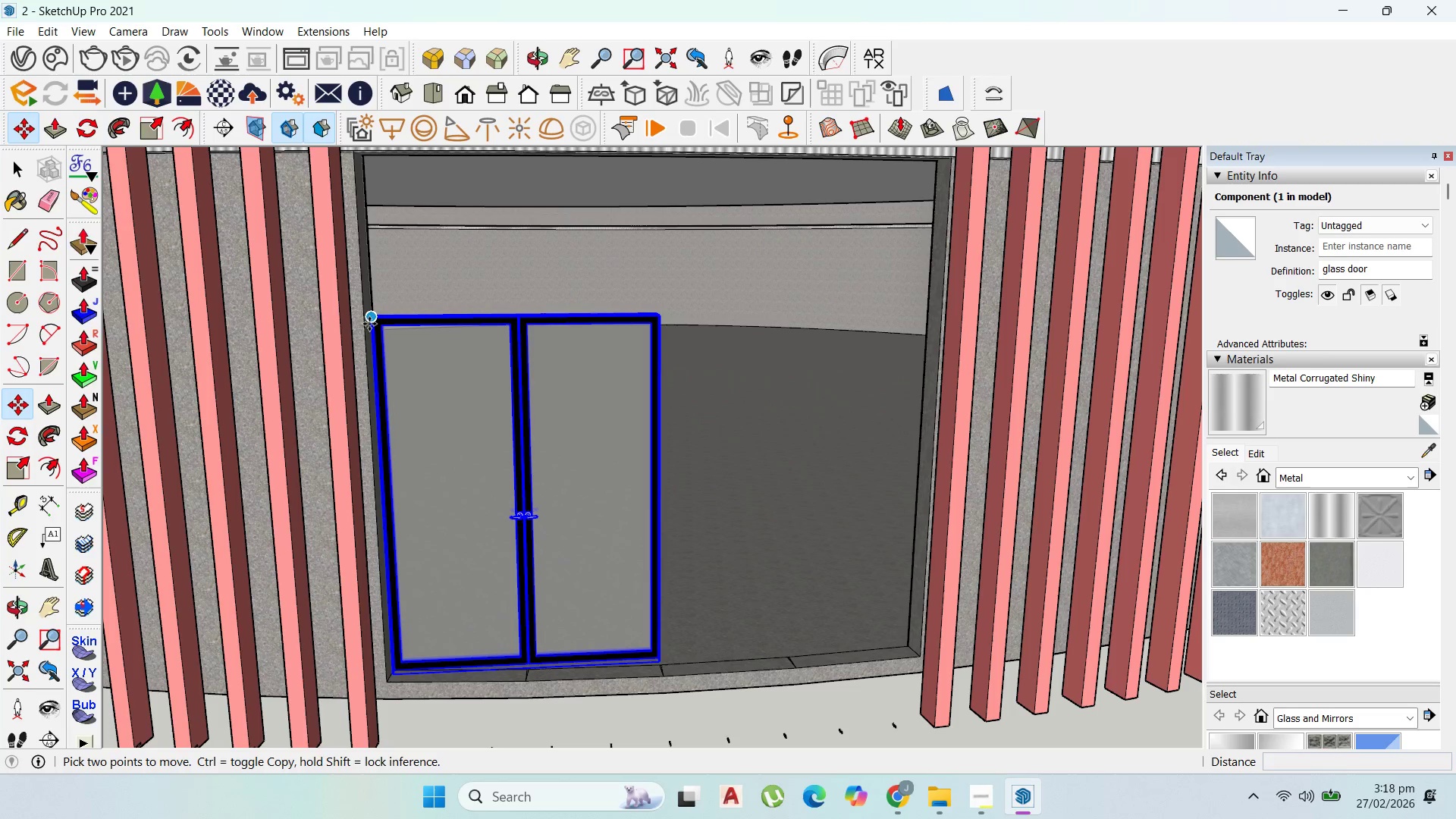 
key(Control+ControlLeft)
 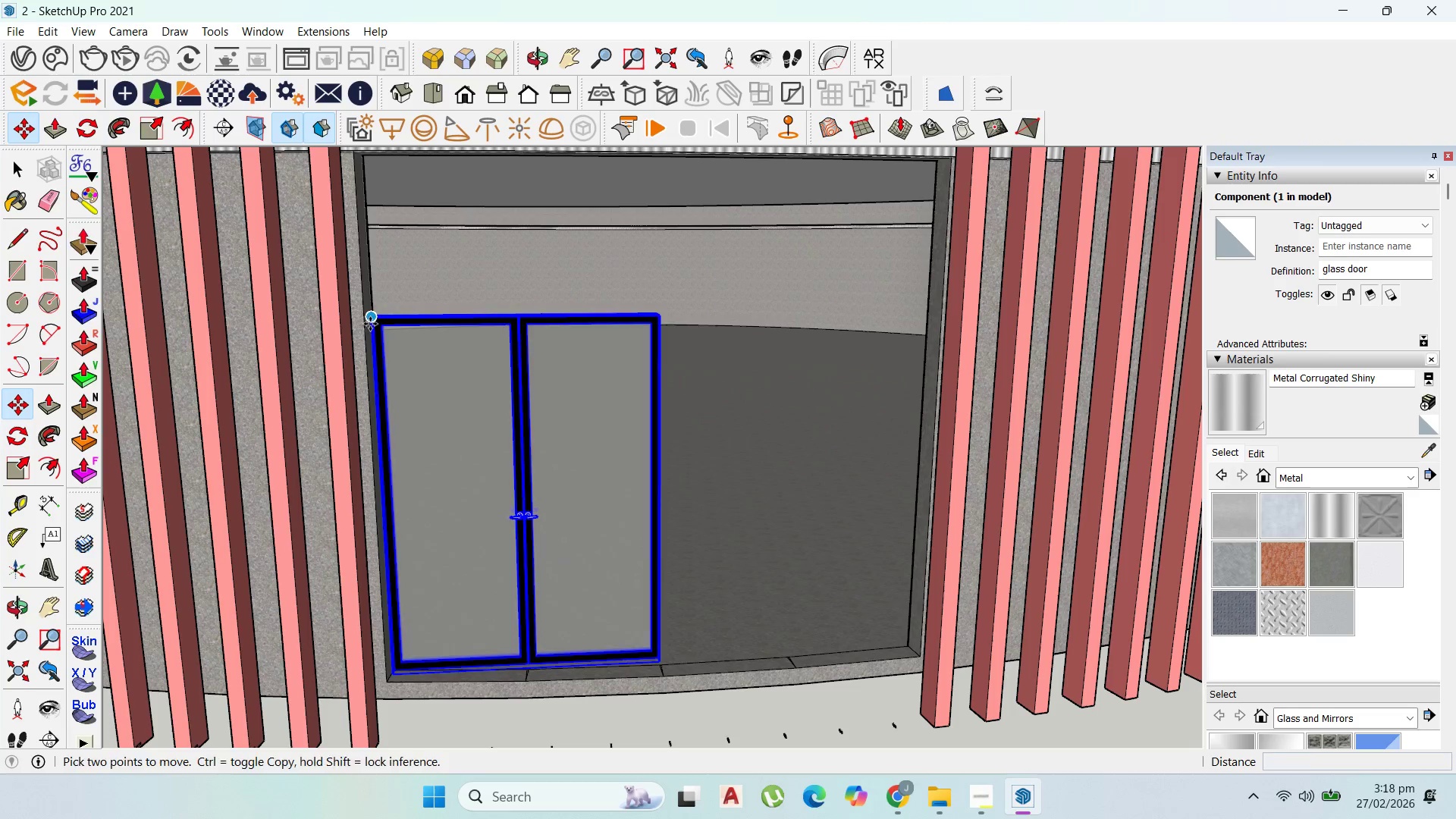 
left_click_drag(start_coordinate=[370, 324], to_coordinate=[389, 322])
 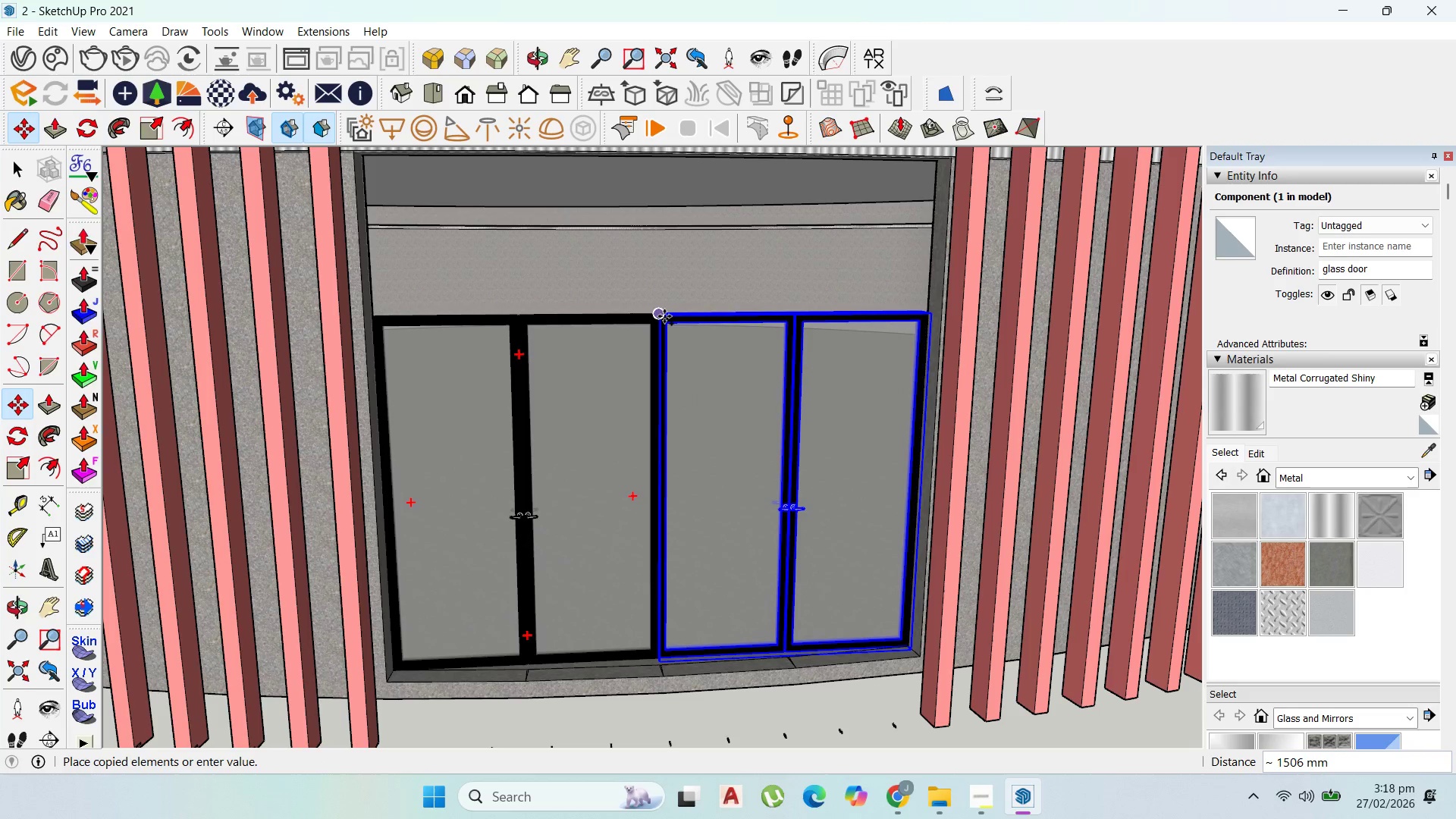 
left_click([664, 315])
 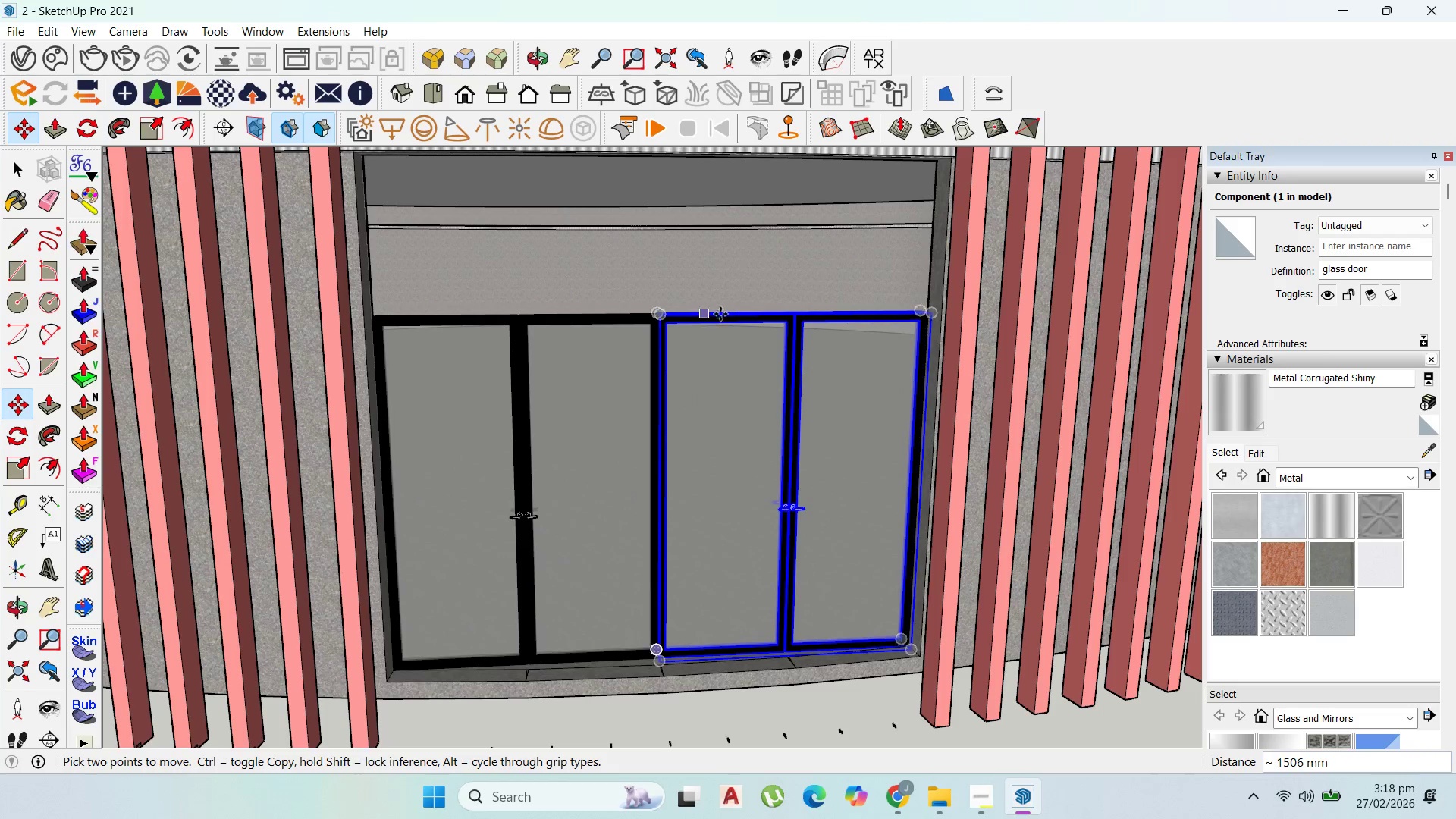 
scroll: coordinate [859, 491], scroll_direction: down, amount: 13.0
 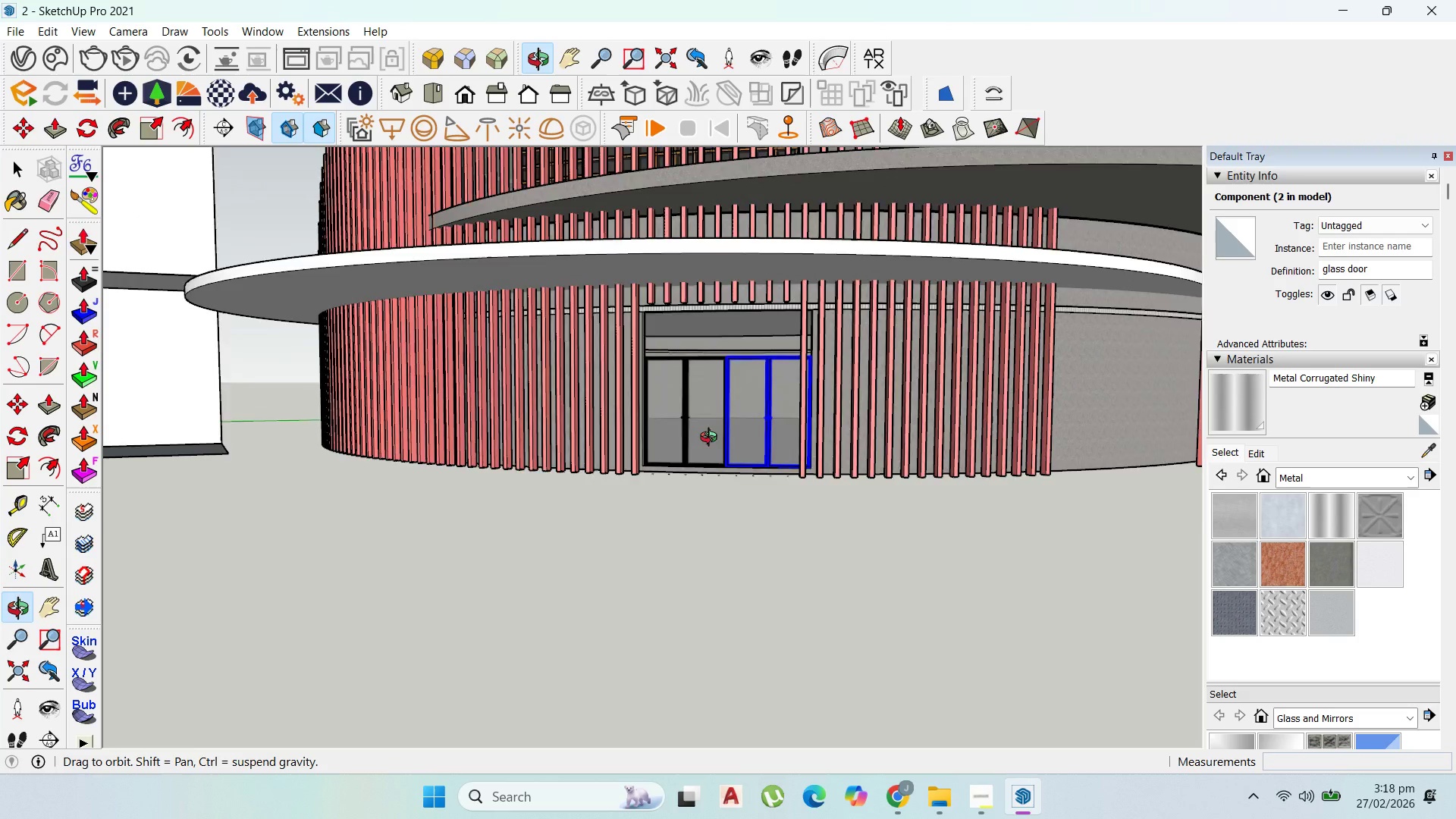 
scroll: coordinate [827, 482], scroll_direction: none, amount: 0.0
 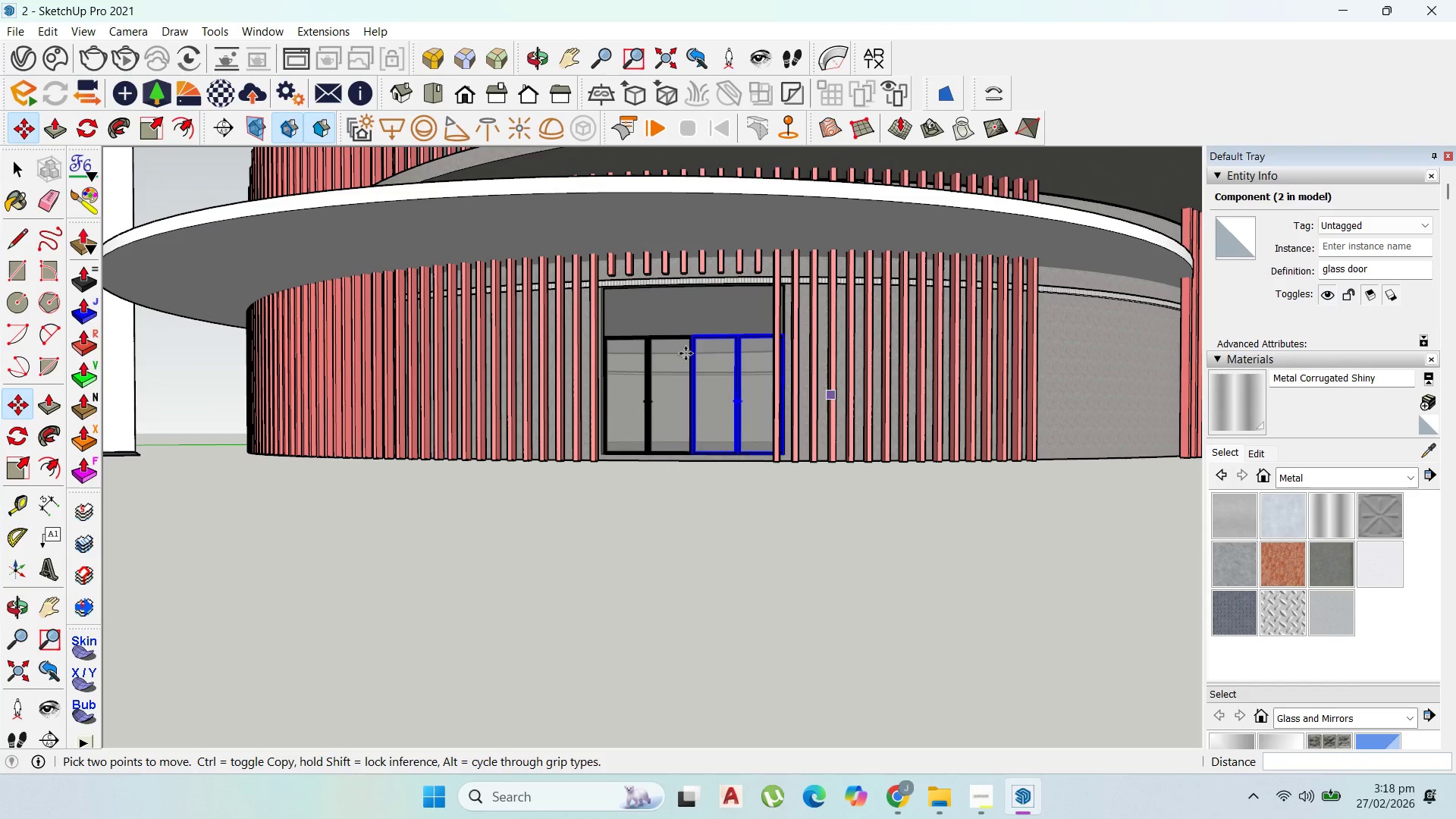 
scroll: coordinate [662, 540], scroll_direction: up, amount: 13.0
 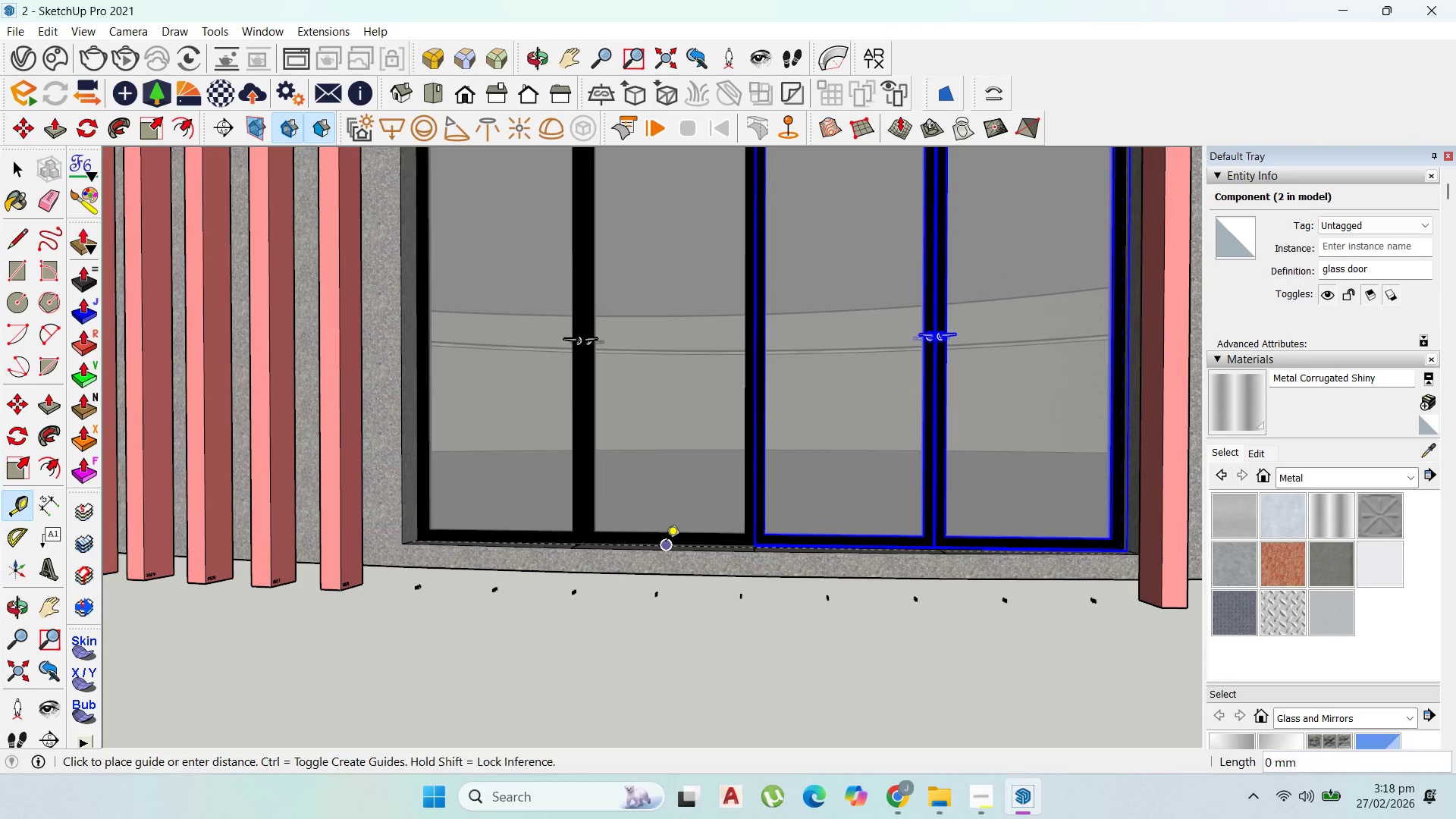 
scroll: coordinate [661, 568], scroll_direction: down, amount: 6.0
 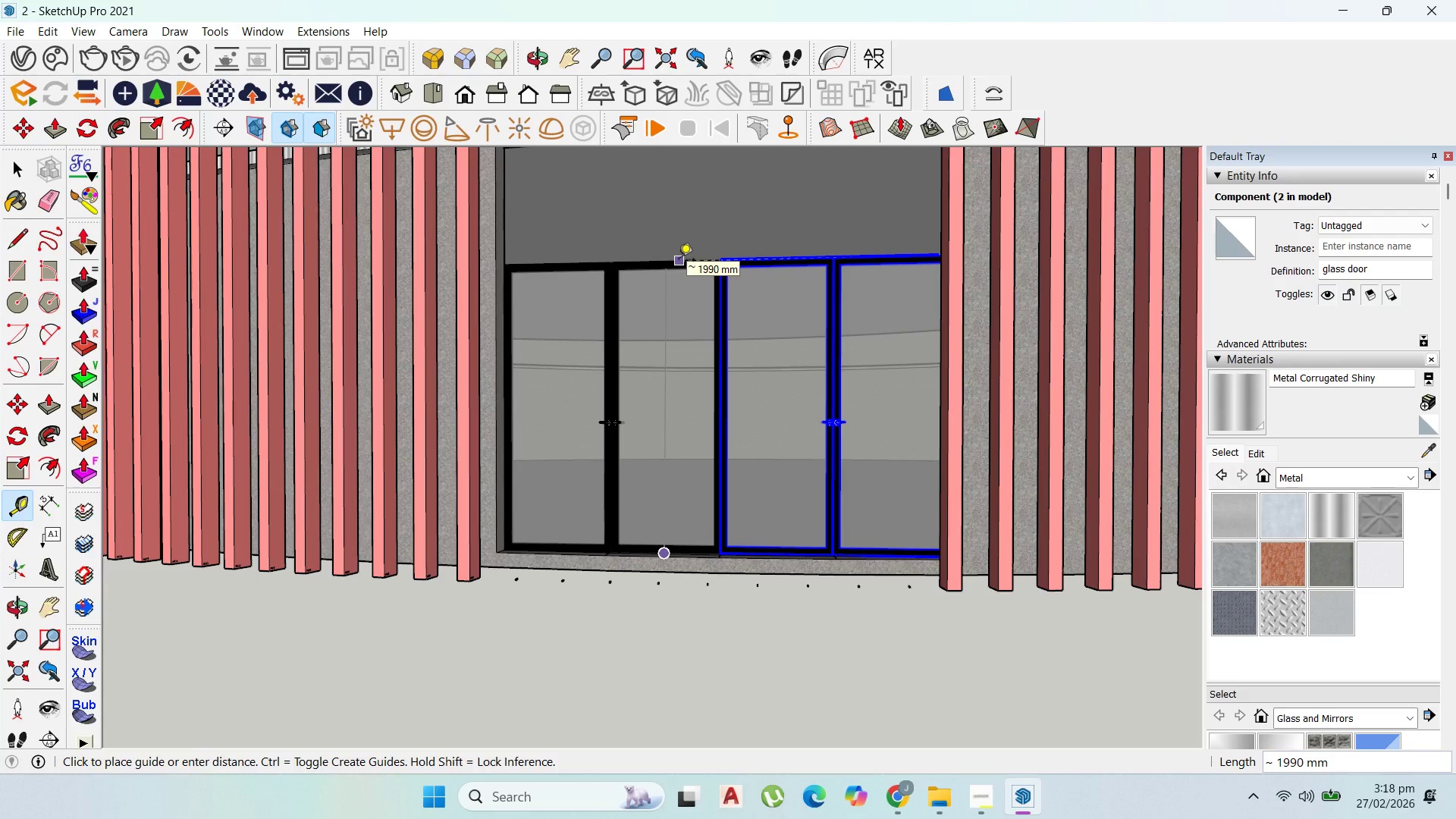 
key(Escape)
 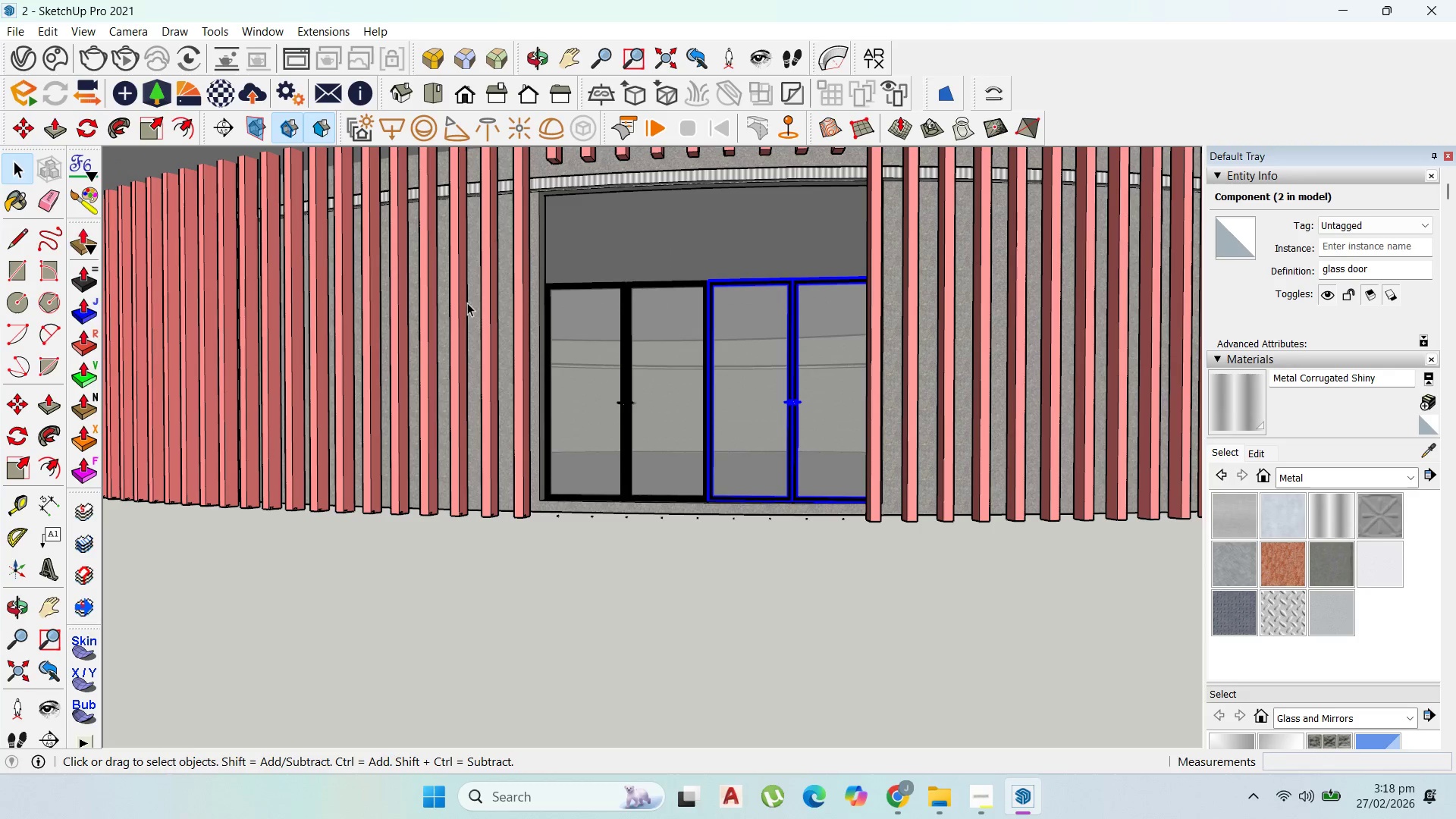 
scroll: coordinate [667, 360], scroll_direction: down, amount: 3.0
 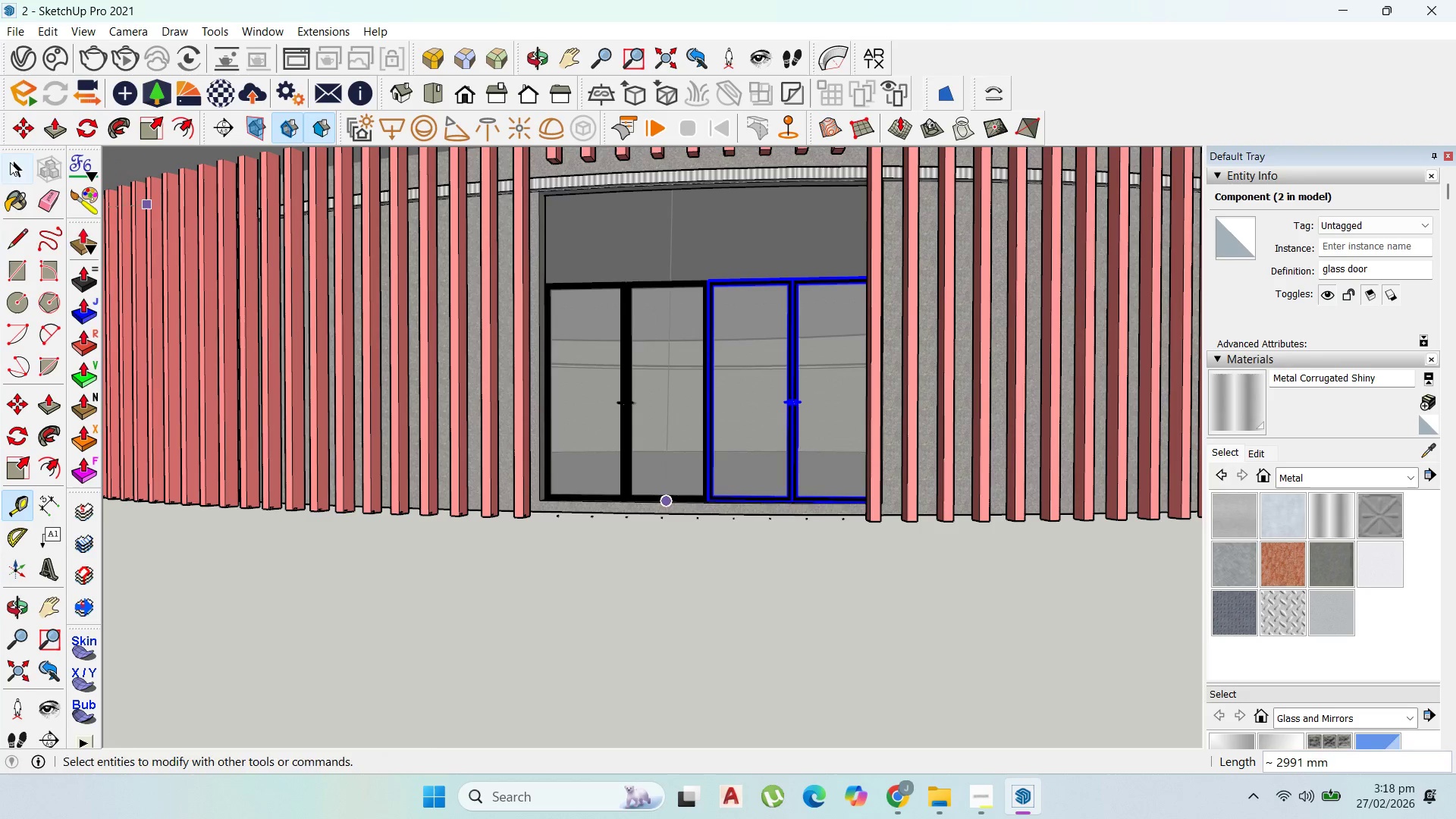 
left_click([585, 318])
 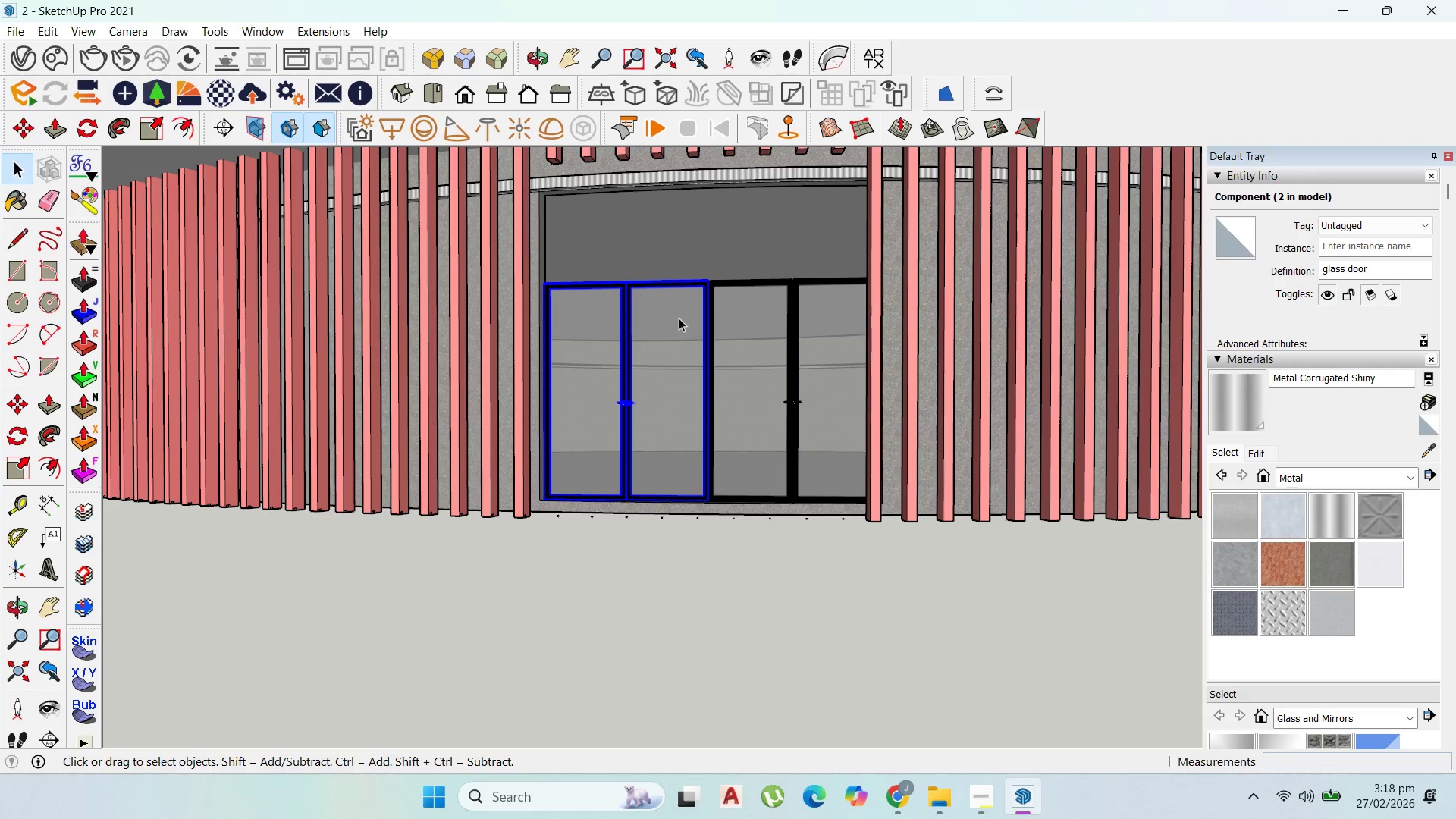 
hold_key(key=ShiftLeft, duration=0.7)
left_click([800, 331])
 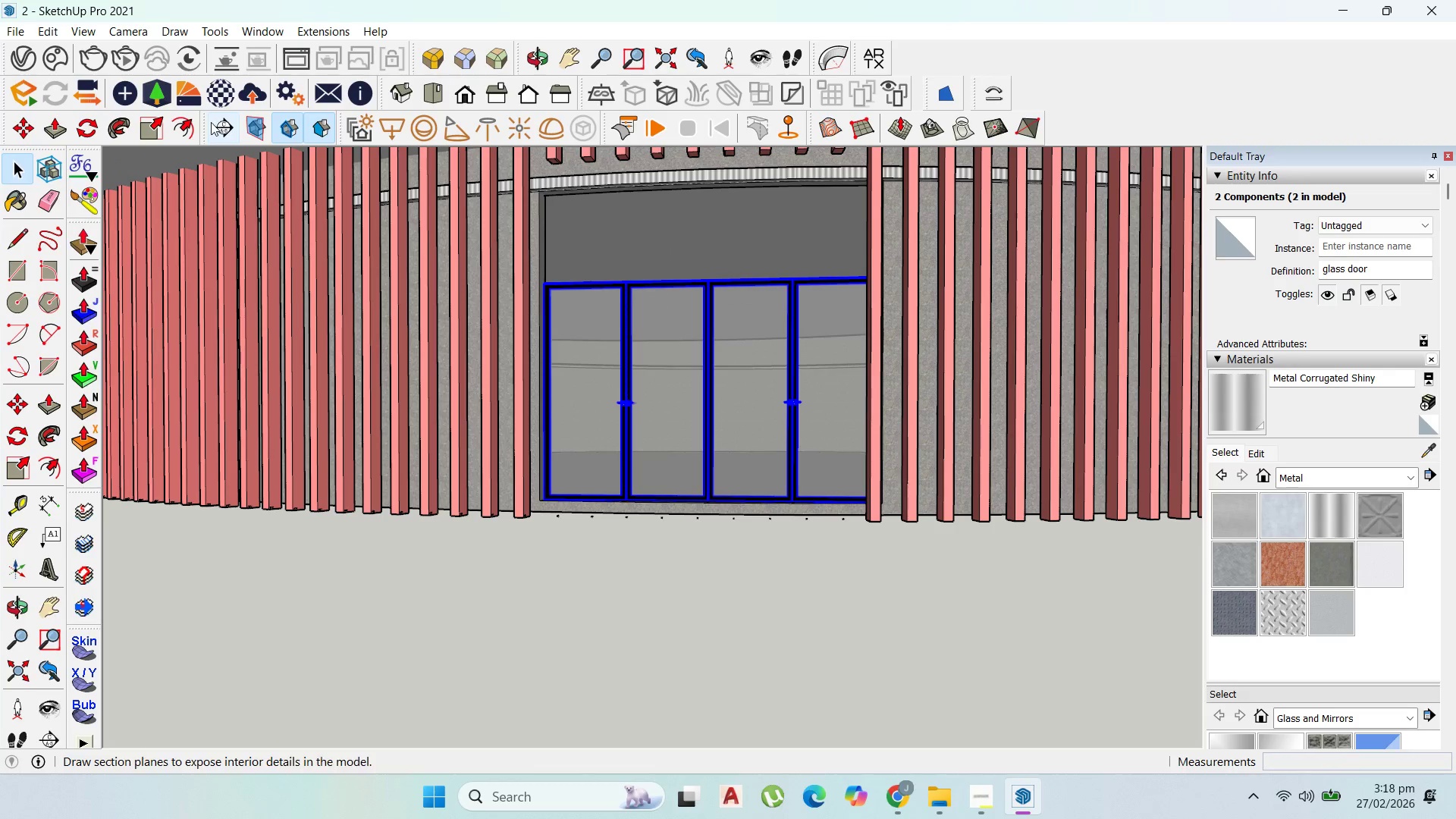 
left_click([157, 125])
 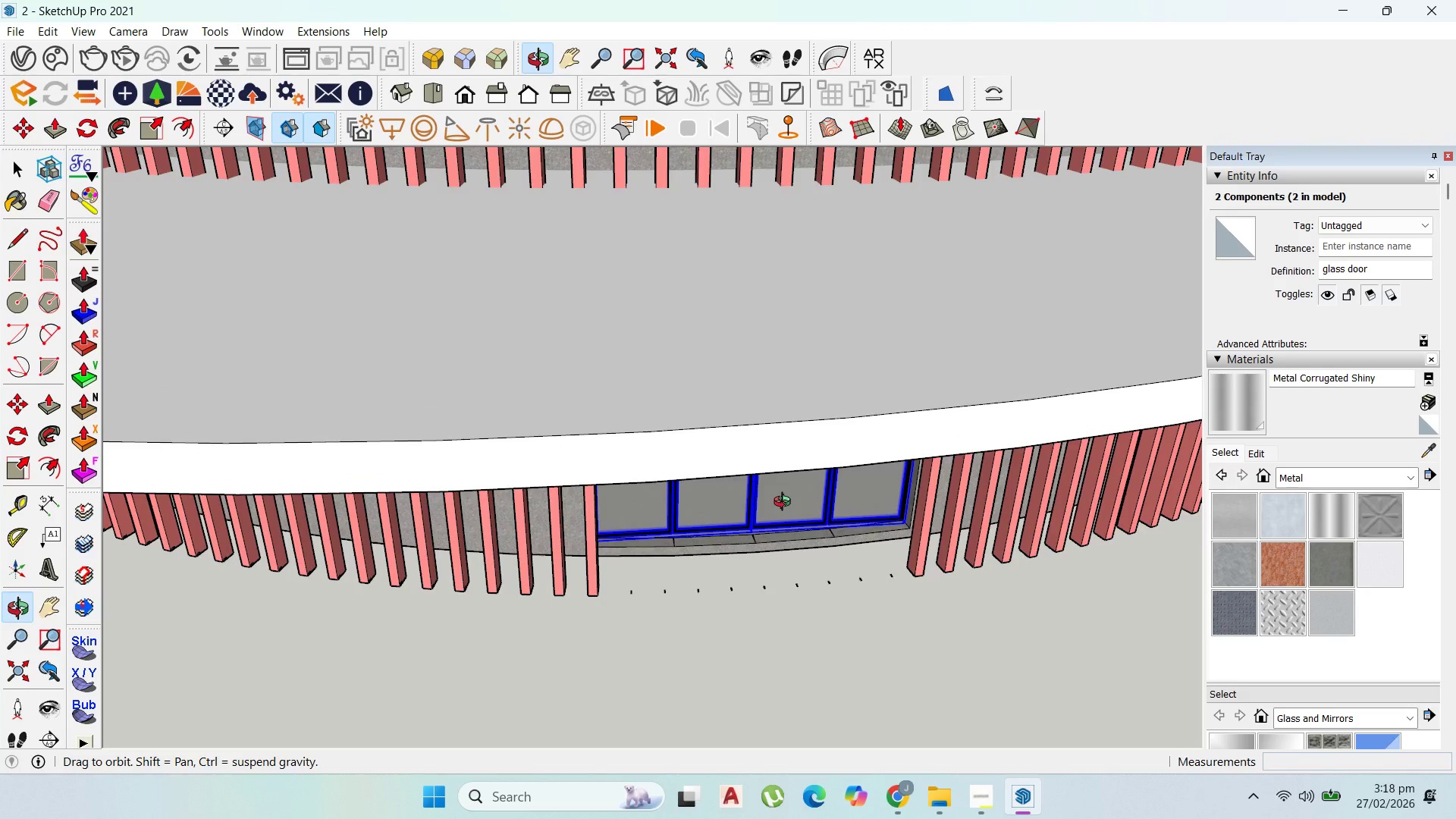 
scroll: coordinate [711, 356], scroll_direction: up, amount: 1.0
 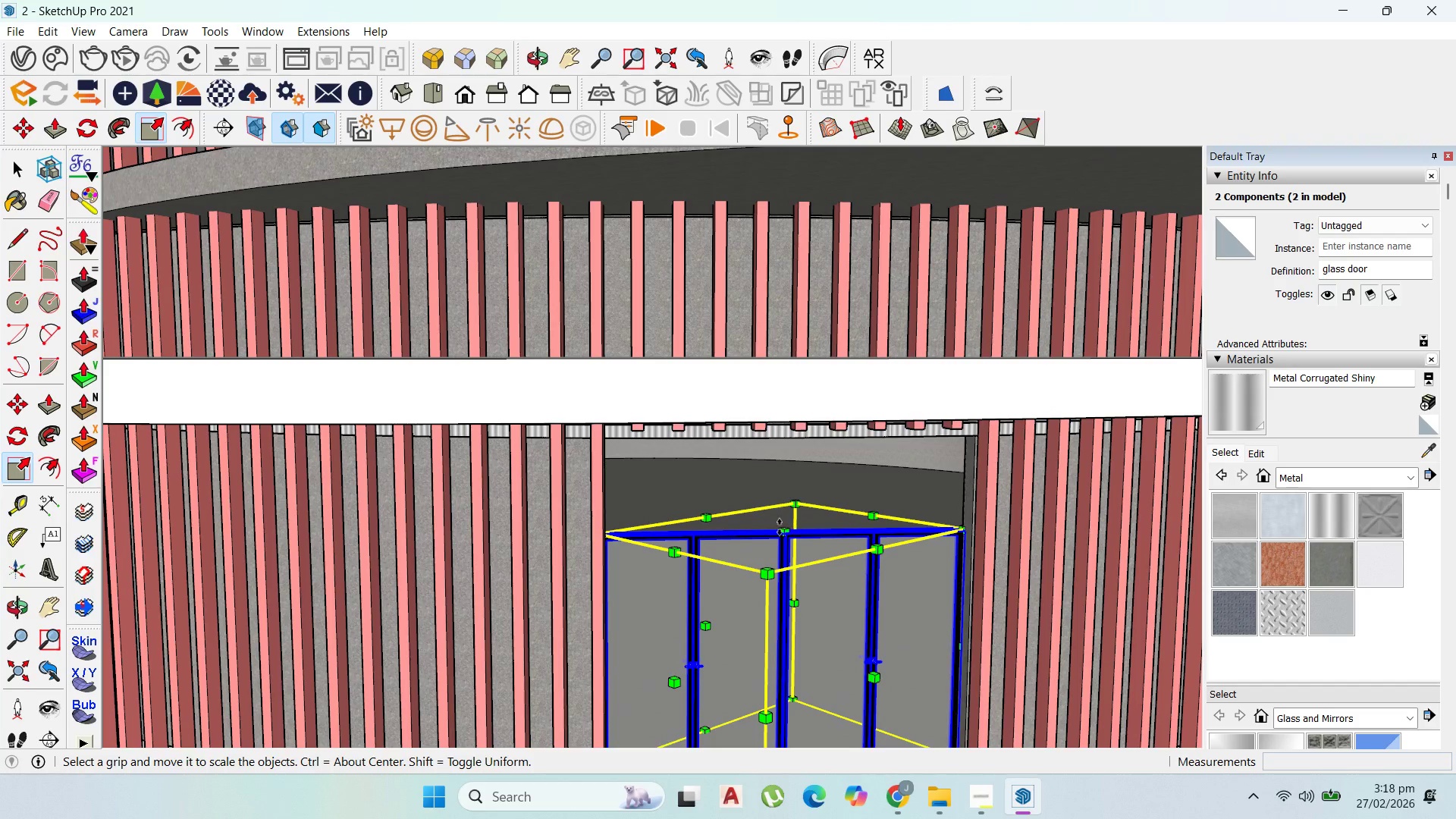 
left_click([786, 533])
 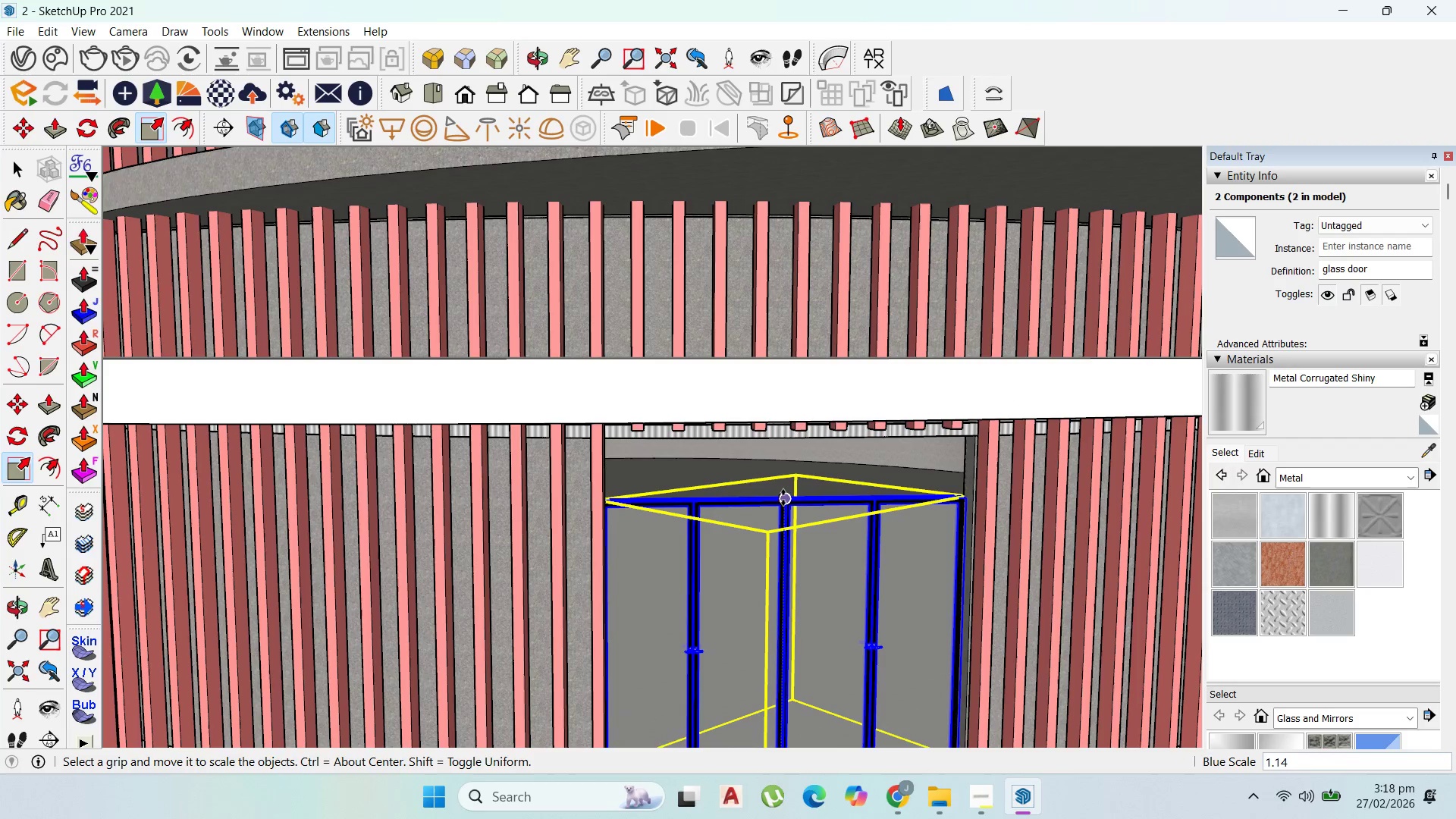 
left_click([783, 497])
 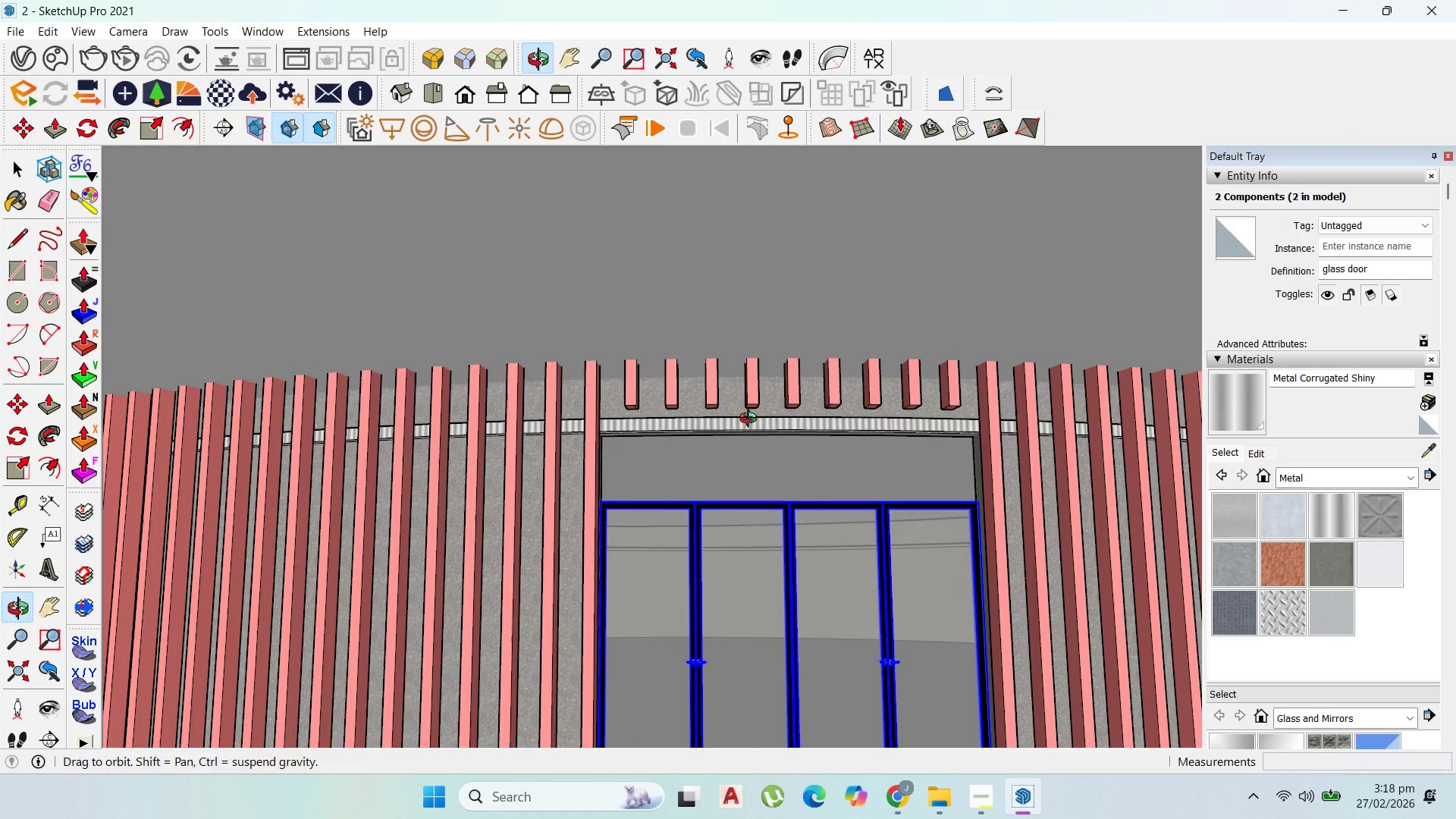 
scroll: coordinate [668, 376], scroll_direction: down, amount: 8.0
 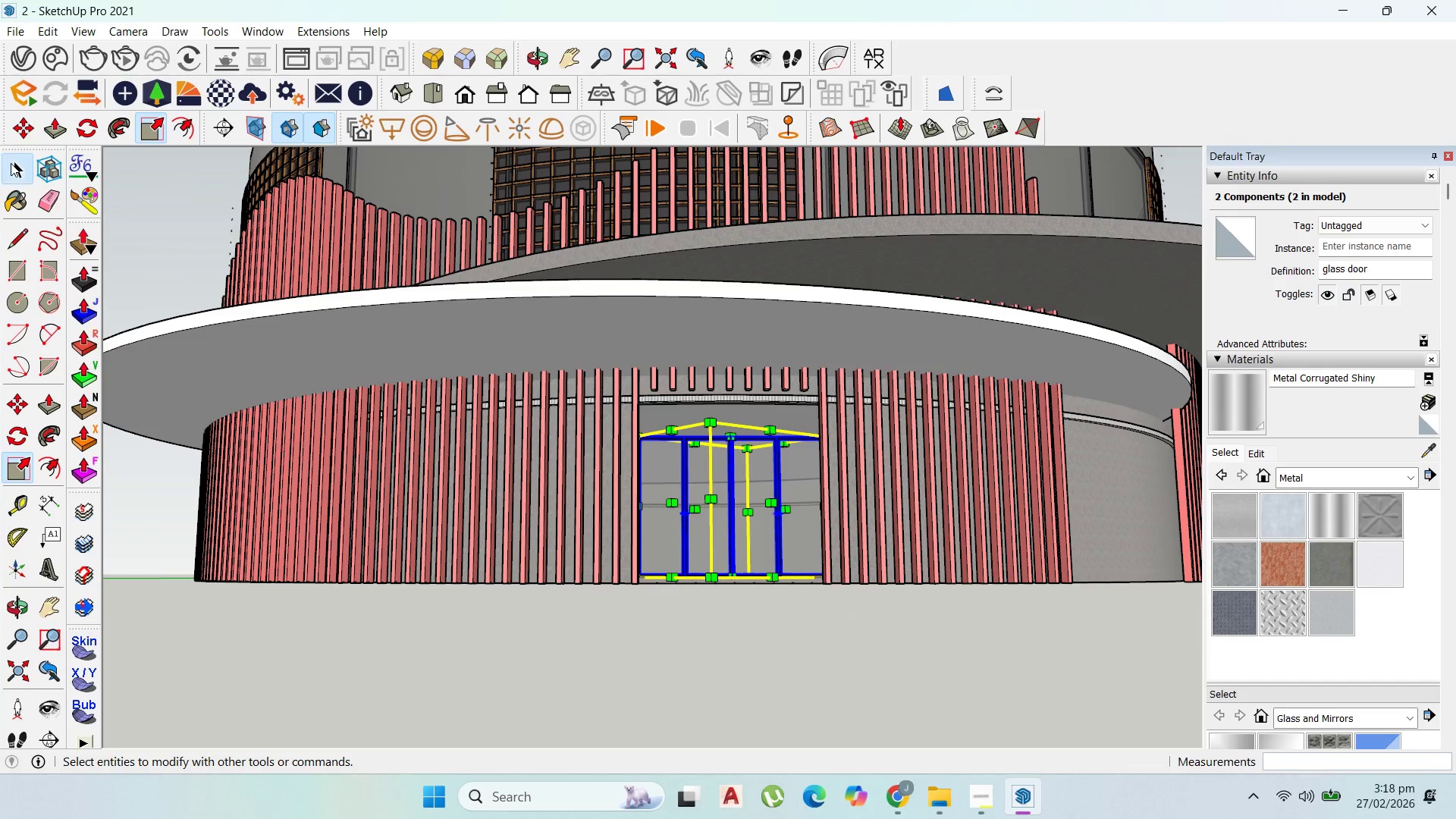 
double_click([168, 419])
 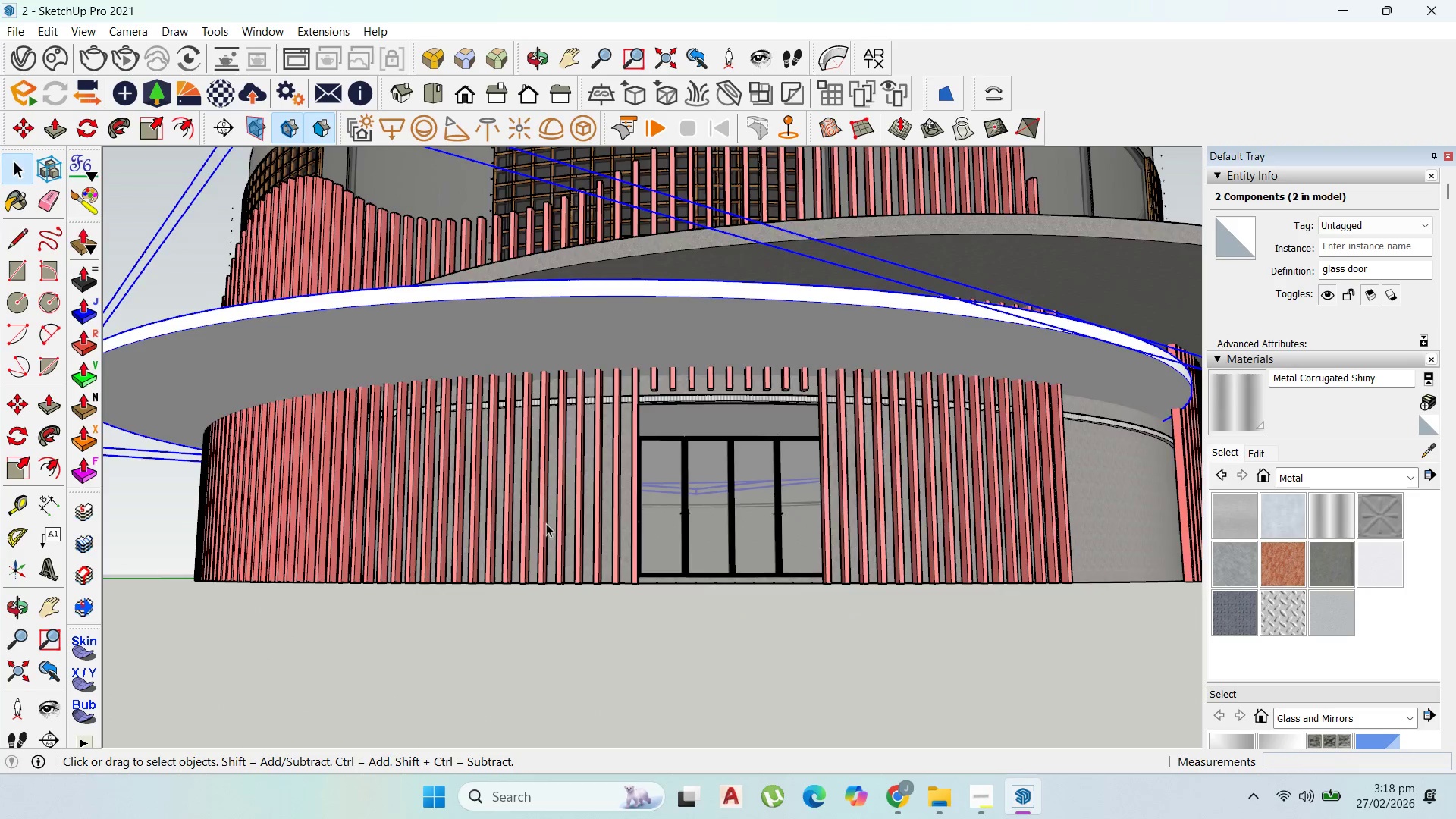 
scroll: coordinate [695, 340], scroll_direction: up, amount: 6.0
 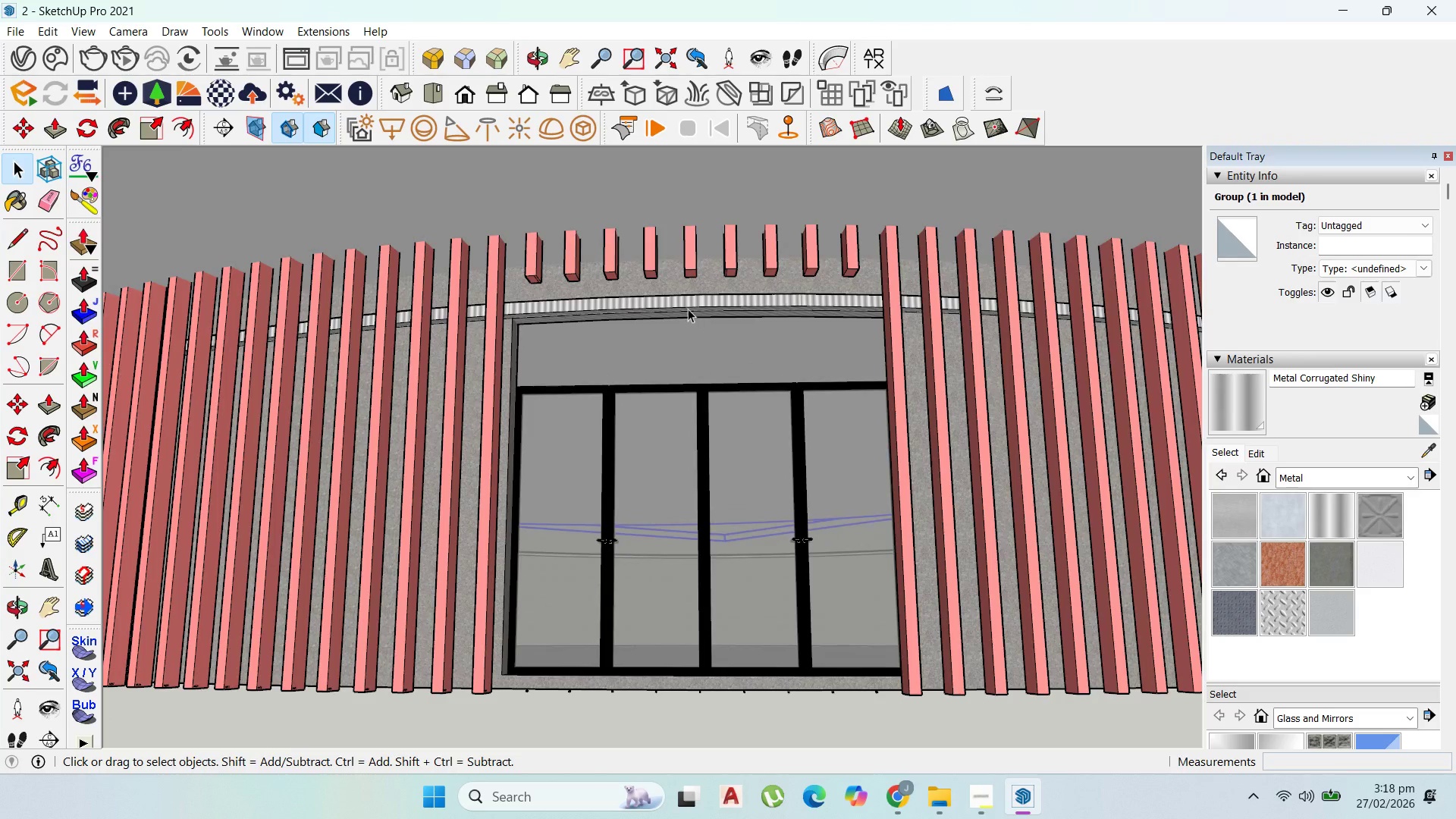 
left_click([689, 308])
 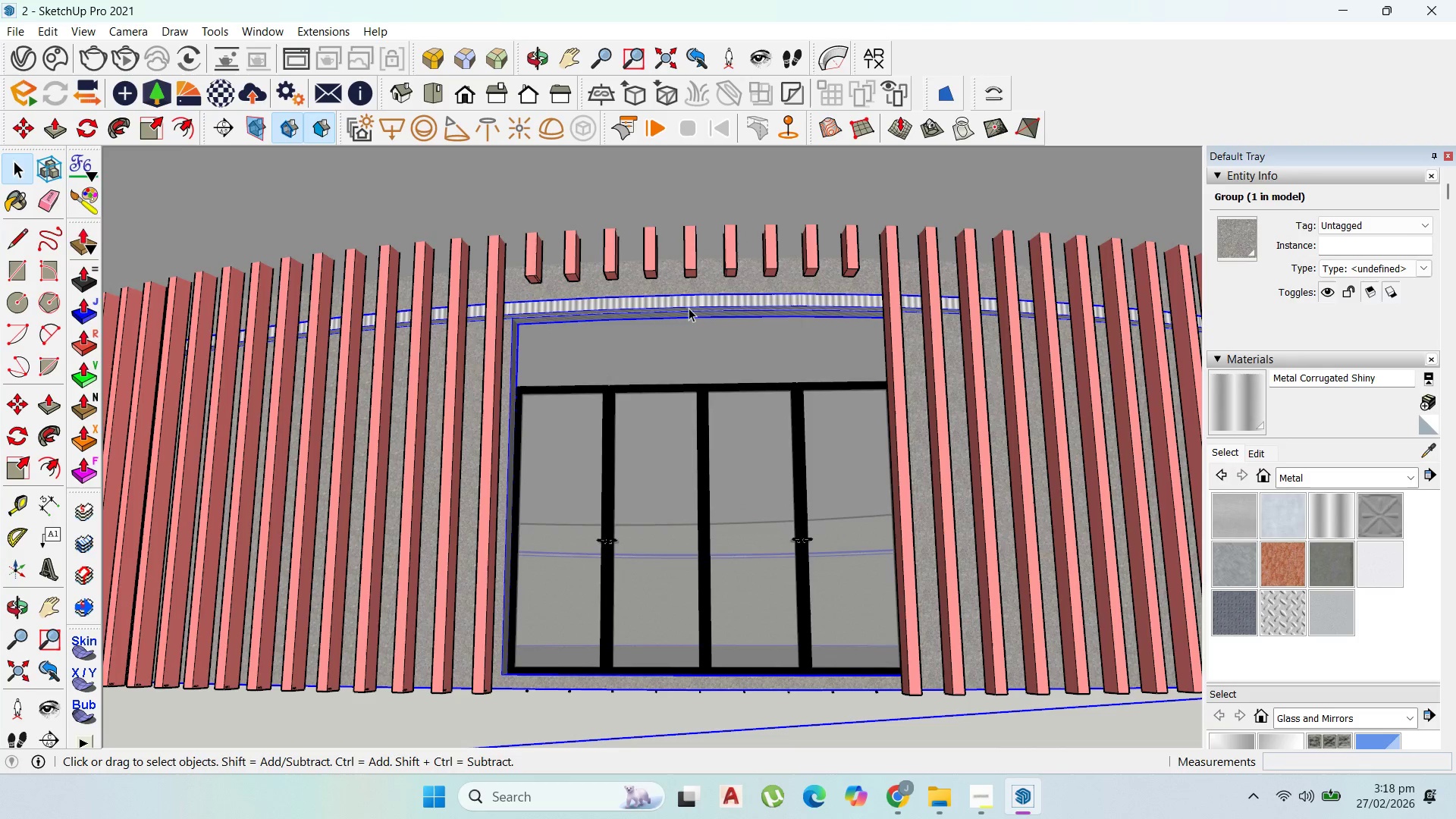 
double_click([689, 308])
 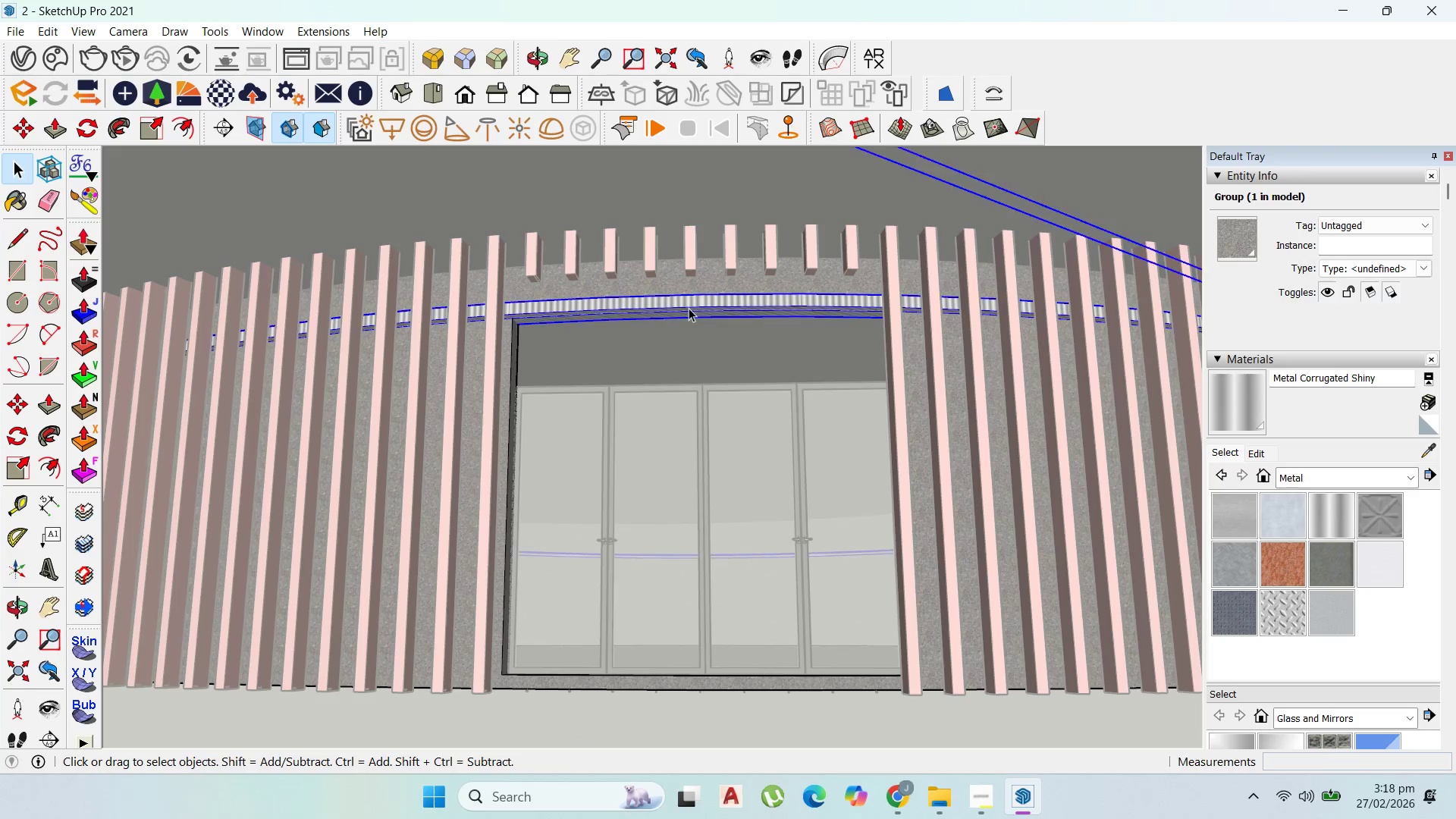 
triple_click([689, 308])
 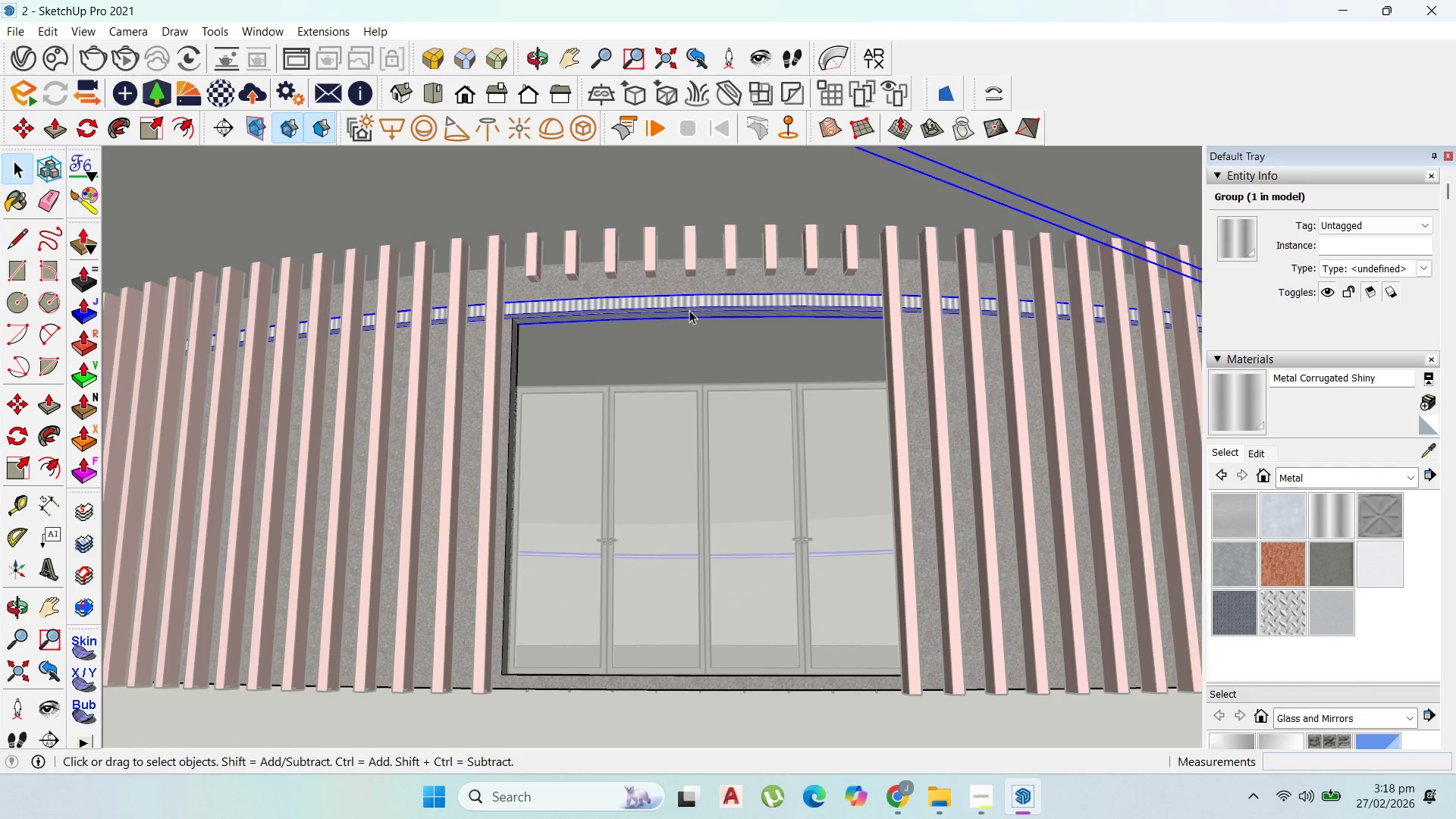 
key(M)
 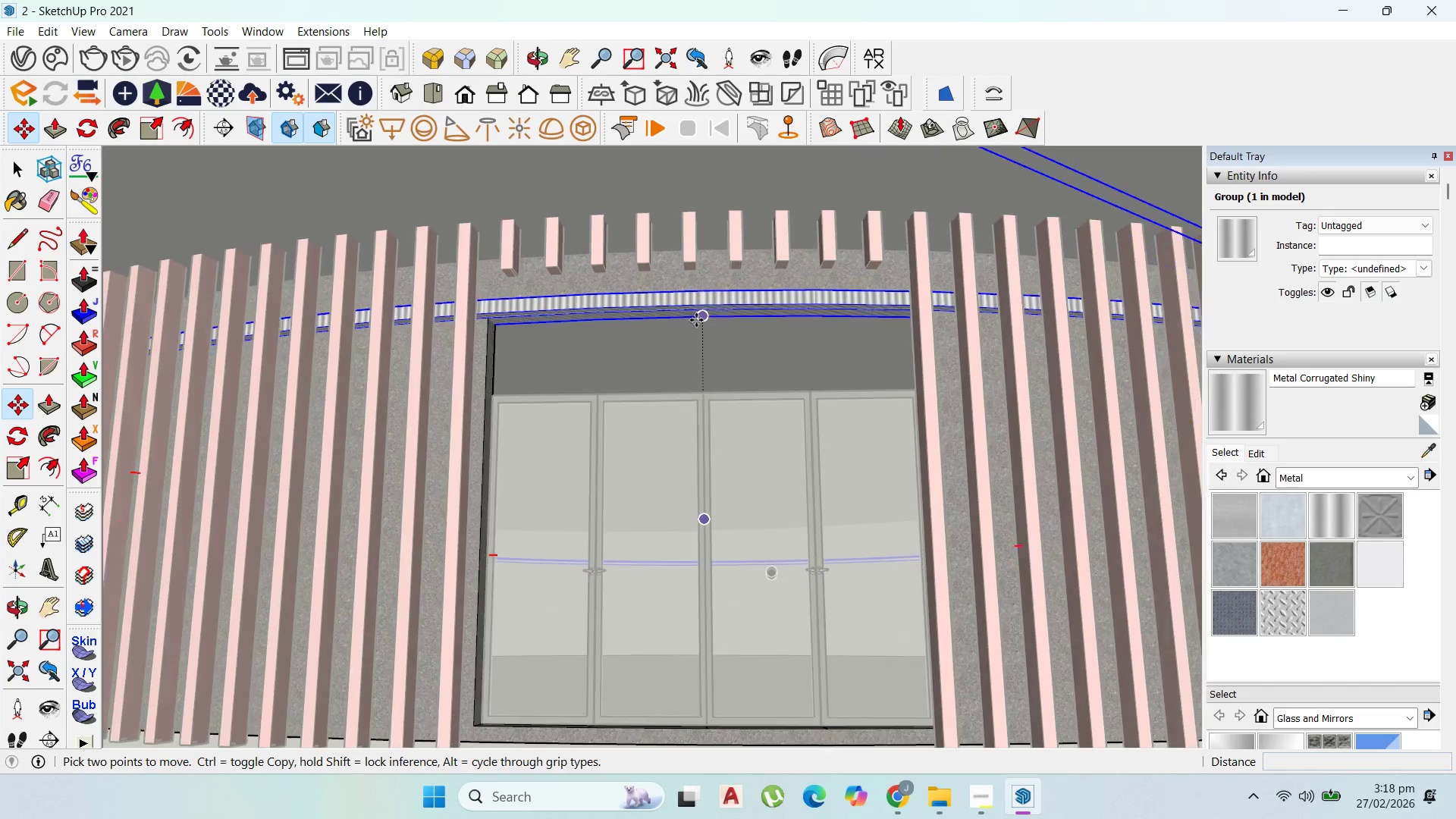 
left_click([695, 316])
 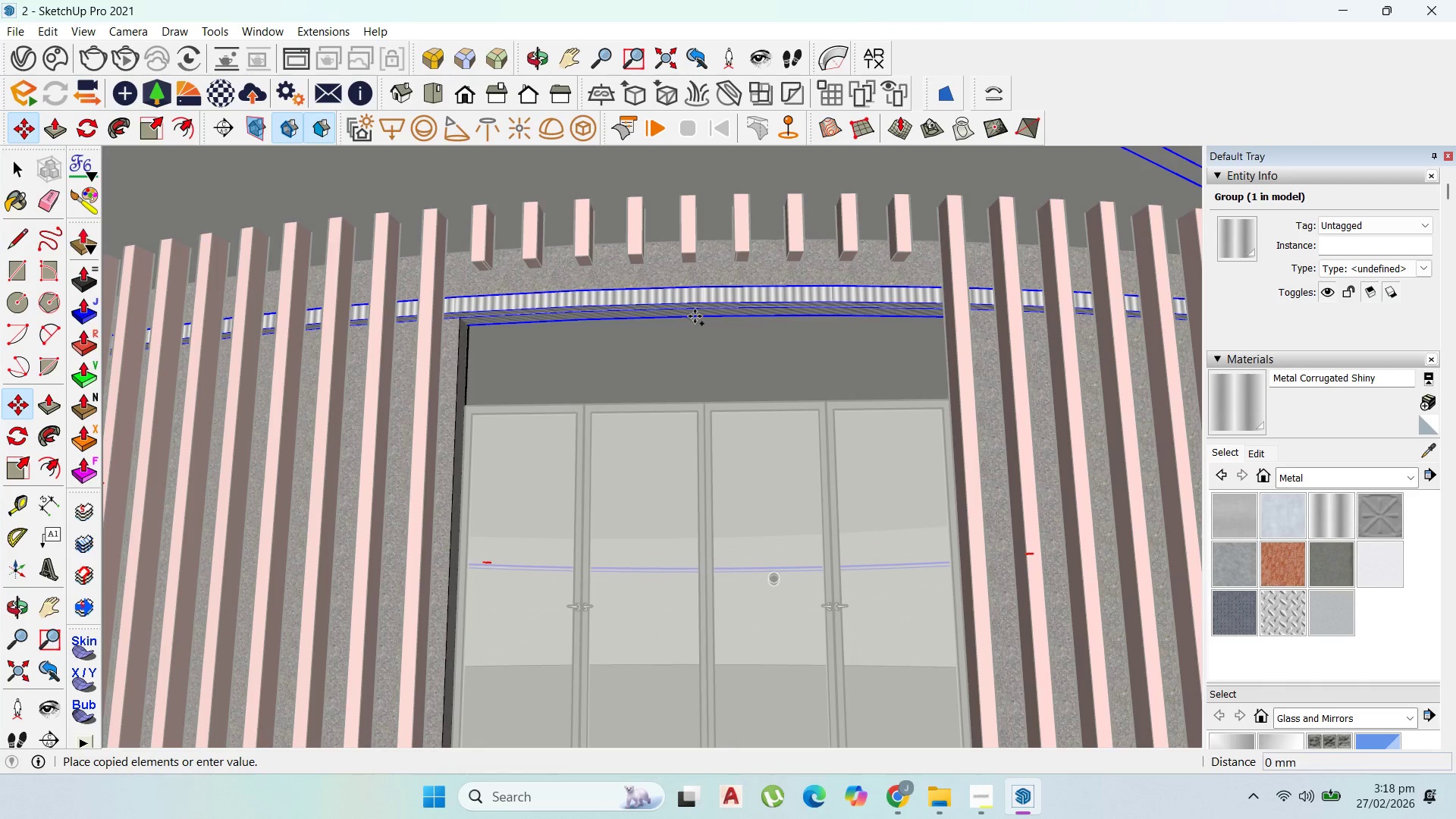 
key(Control+ControlLeft)
 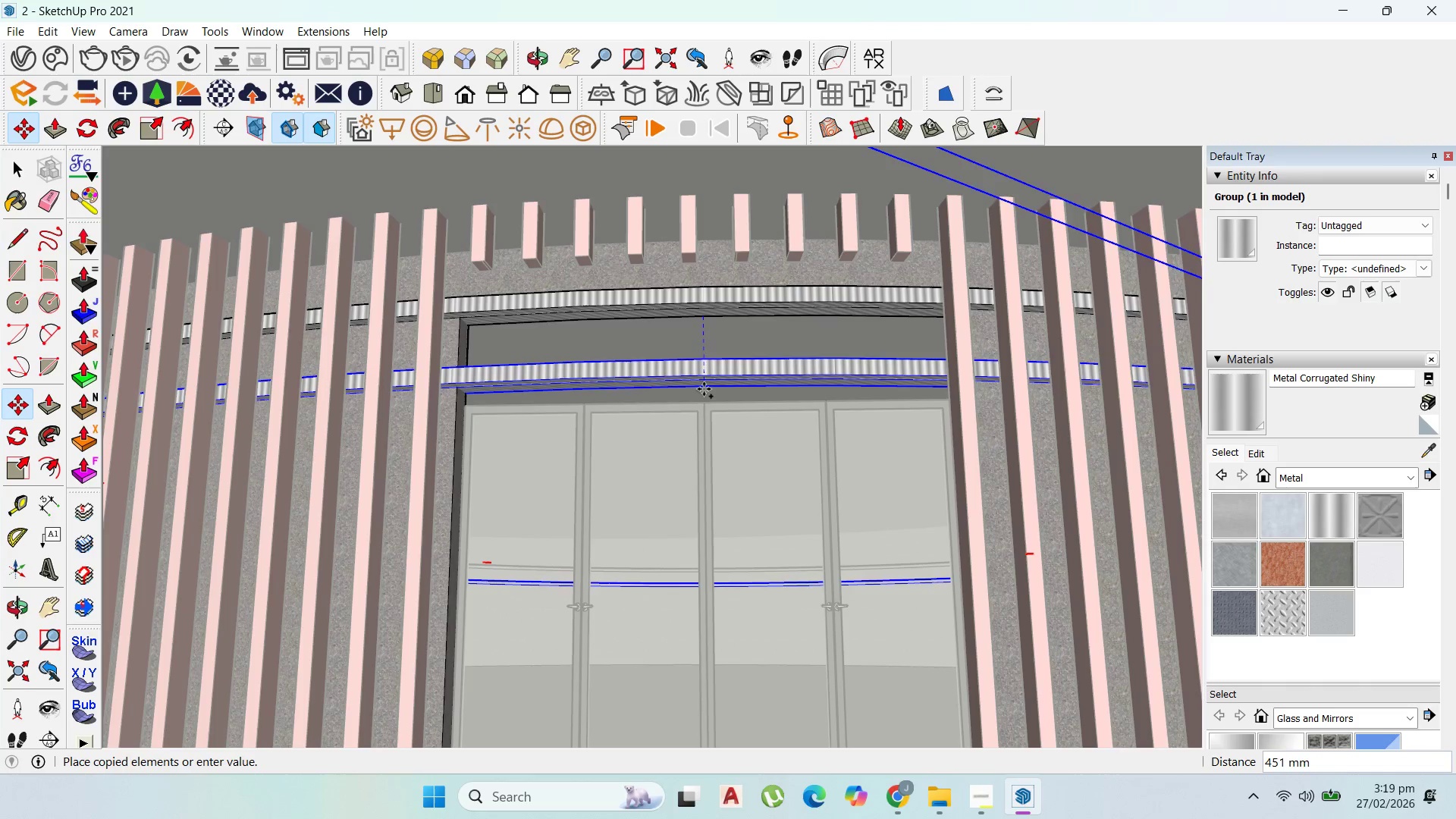 
scroll: coordinate [696, 320], scroll_direction: up, amount: 2.0
 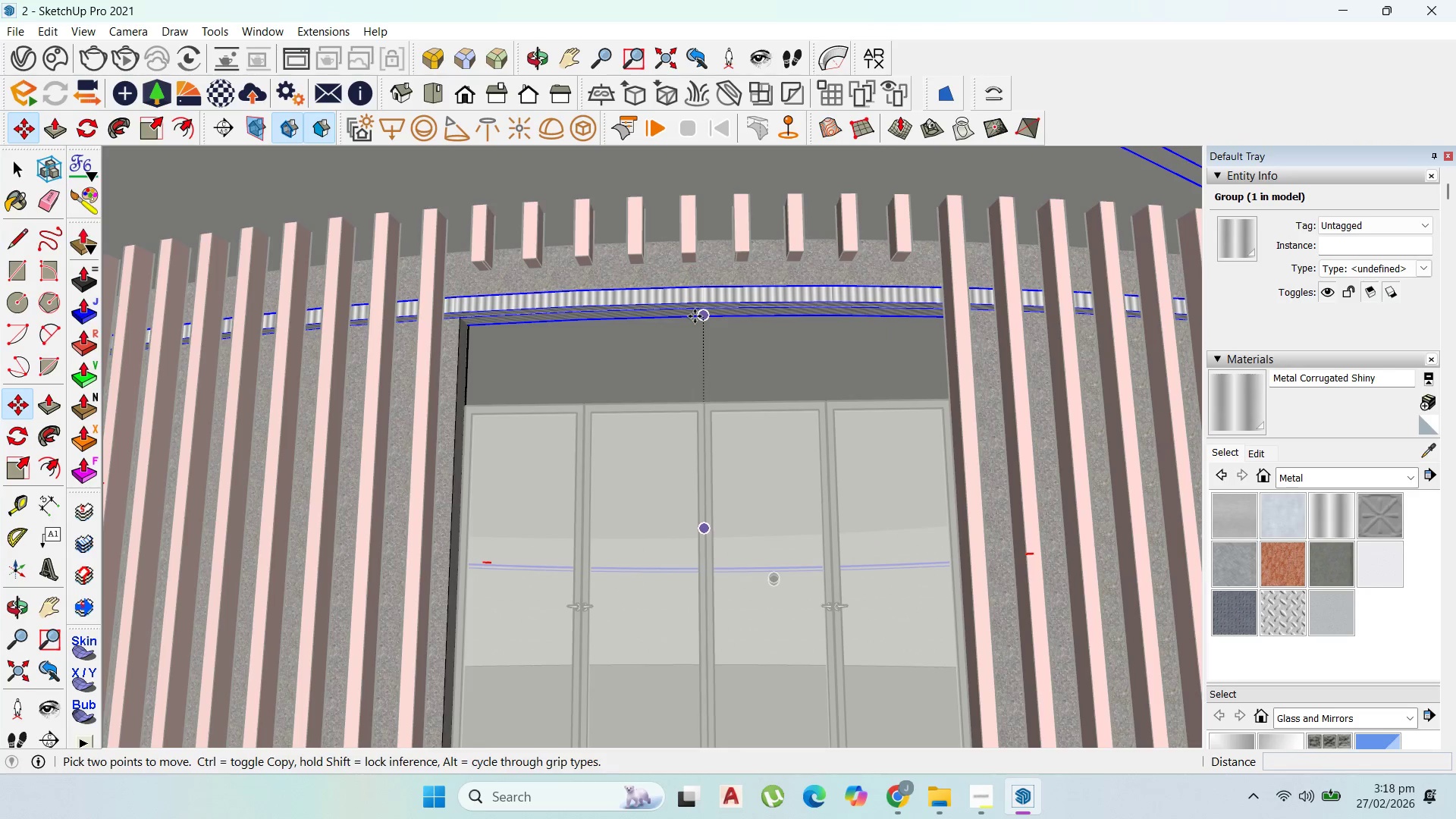 
hold_key(key=ShiftLeft, duration=1.31)
left_click([701, 409])
 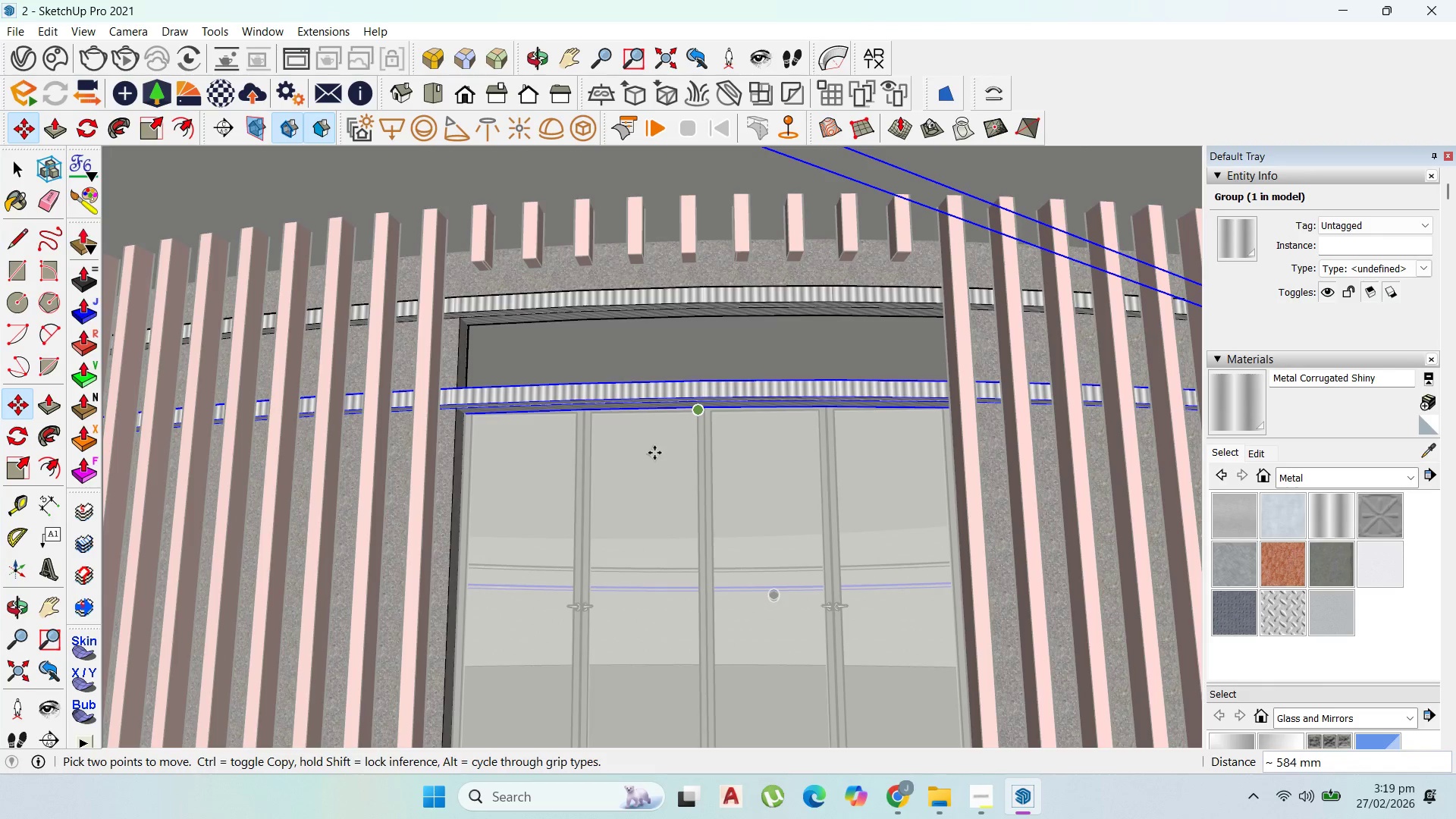 
scroll: coordinate [667, 411], scroll_direction: down, amount: 10.0
 